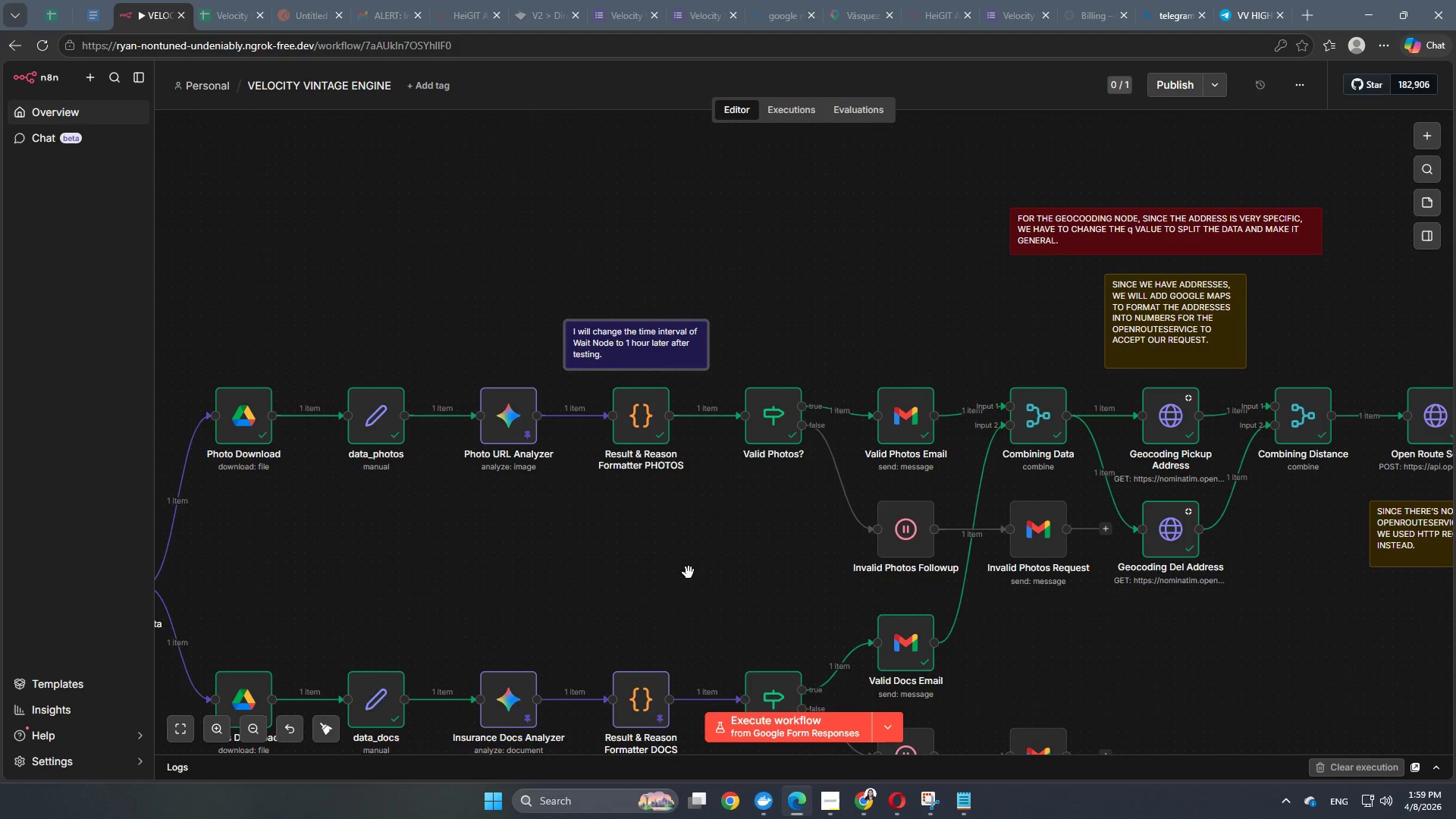 
hold_key(key=Space, duration=0.34)
 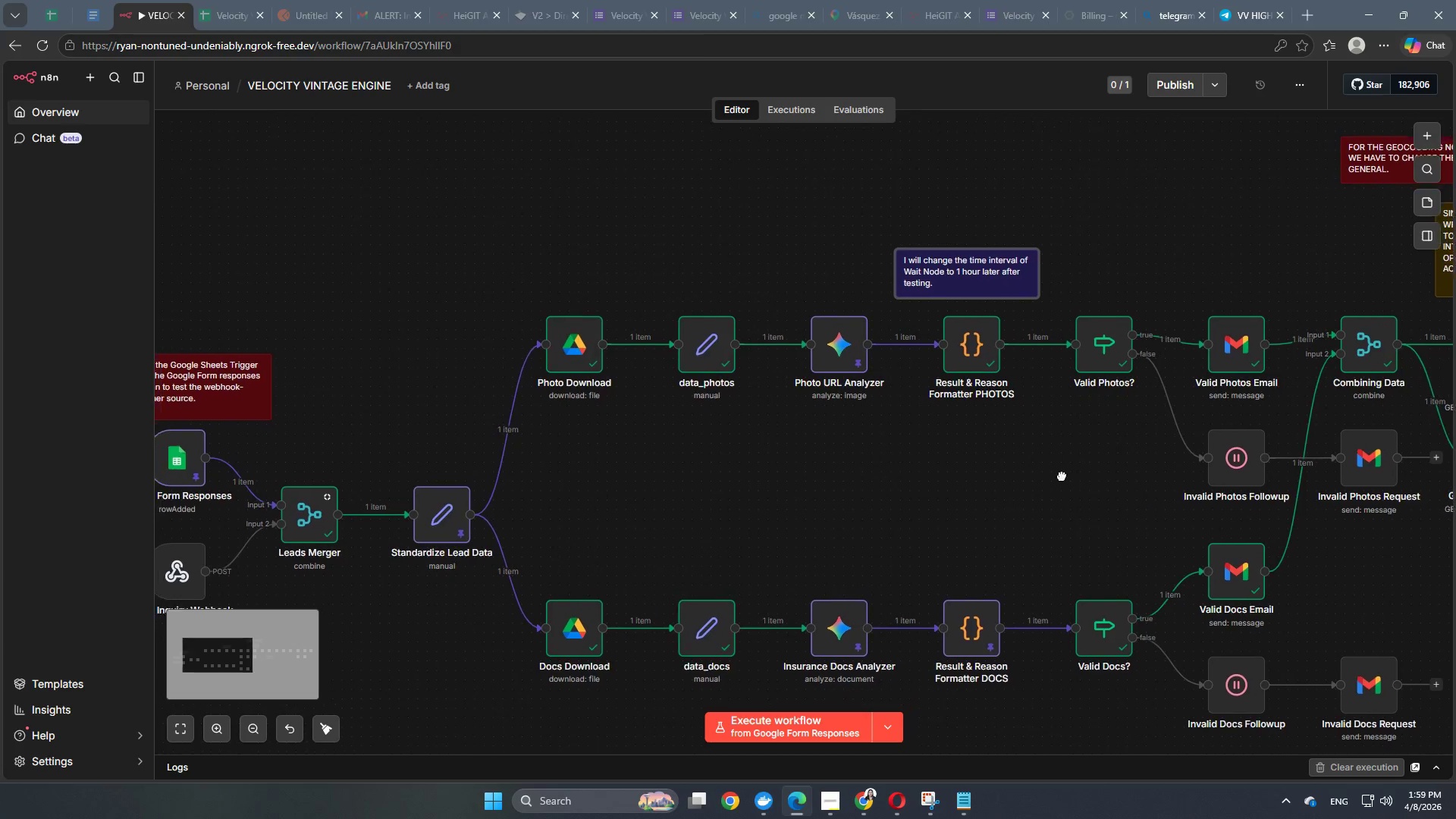 
left_click_drag(start_coordinate=[689, 573], to_coordinate=[957, 460])
 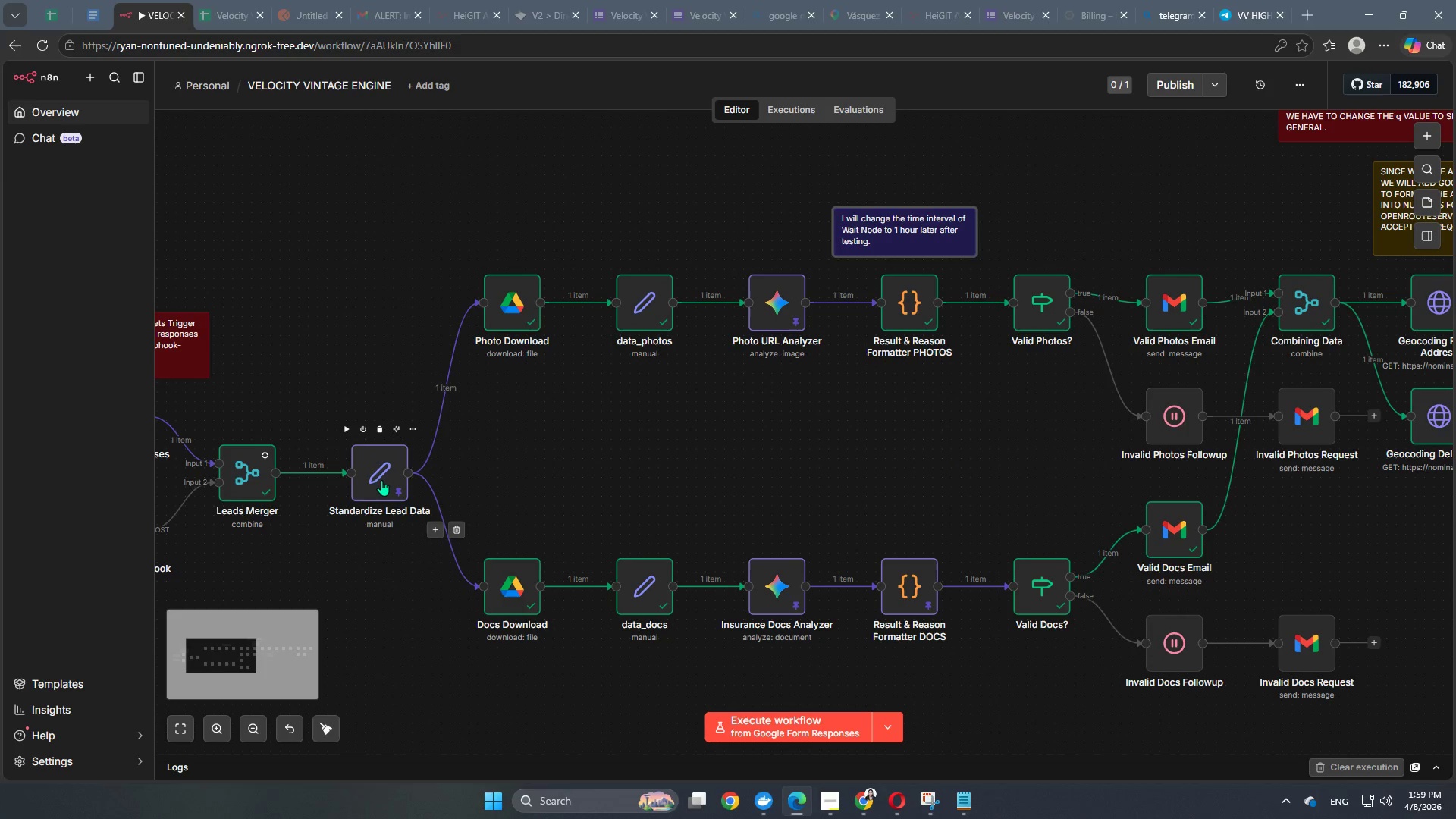 
double_click([381, 480])
 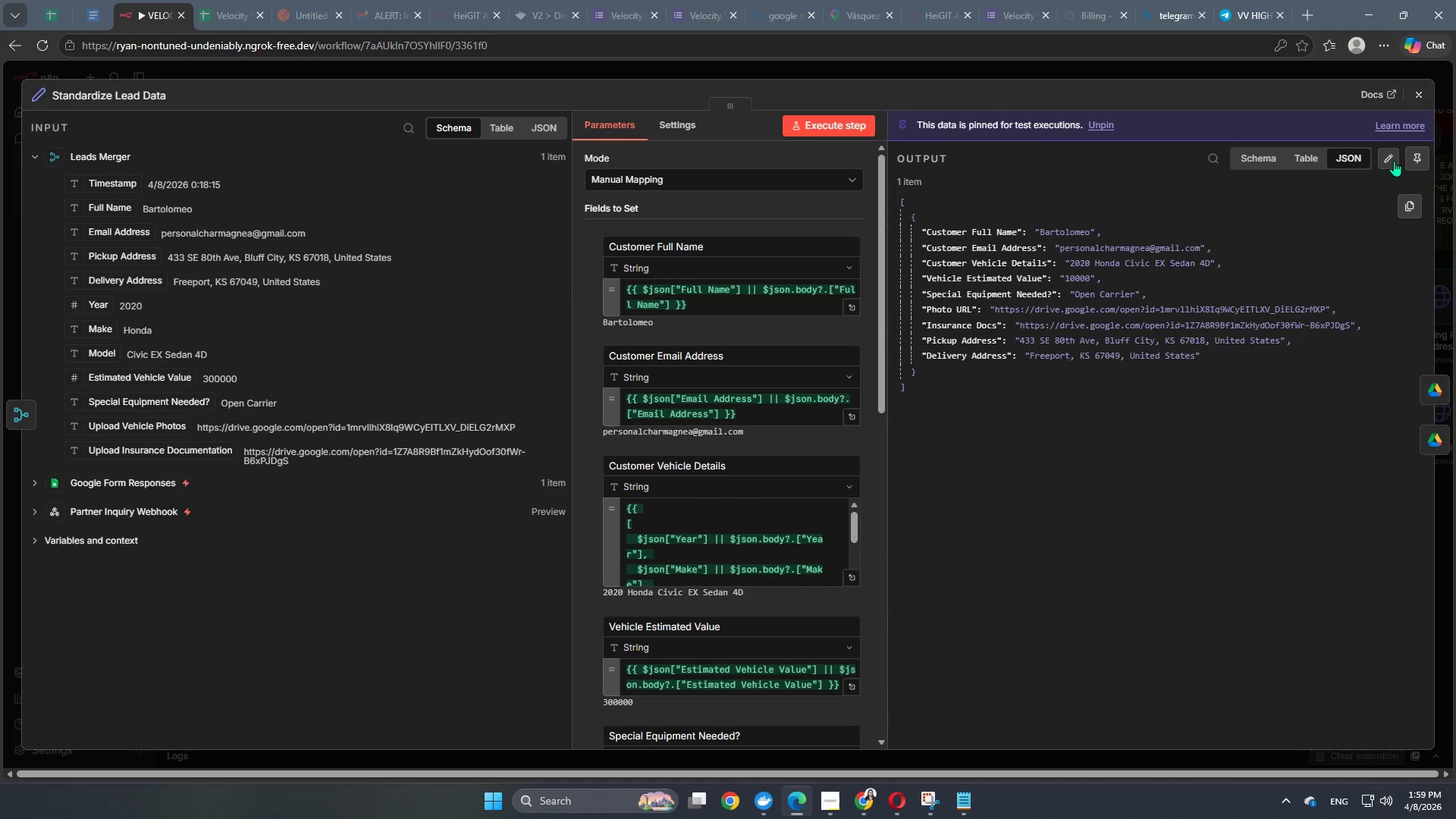 
left_click([1414, 158])
 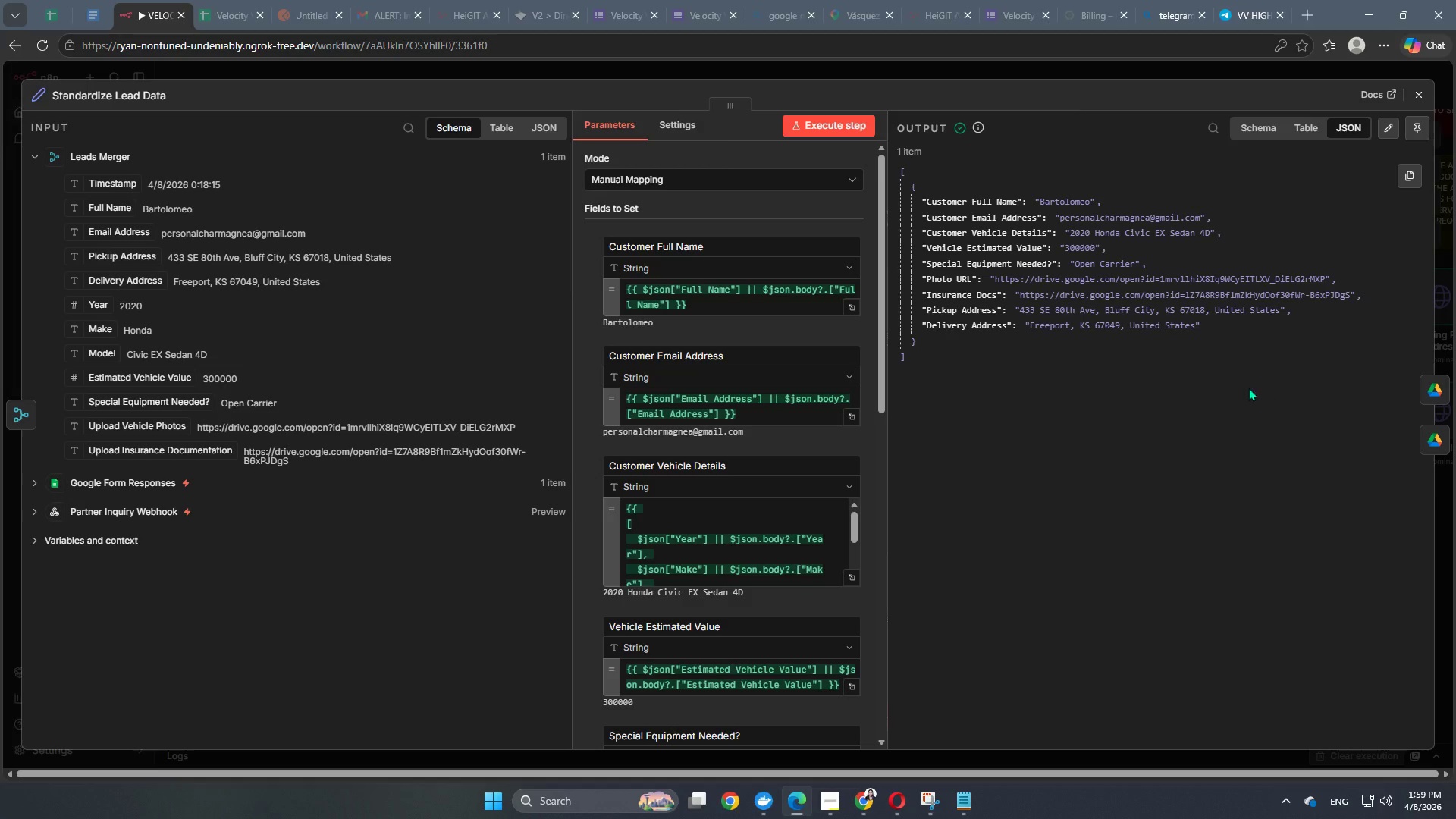 
left_click([1084, 67])
 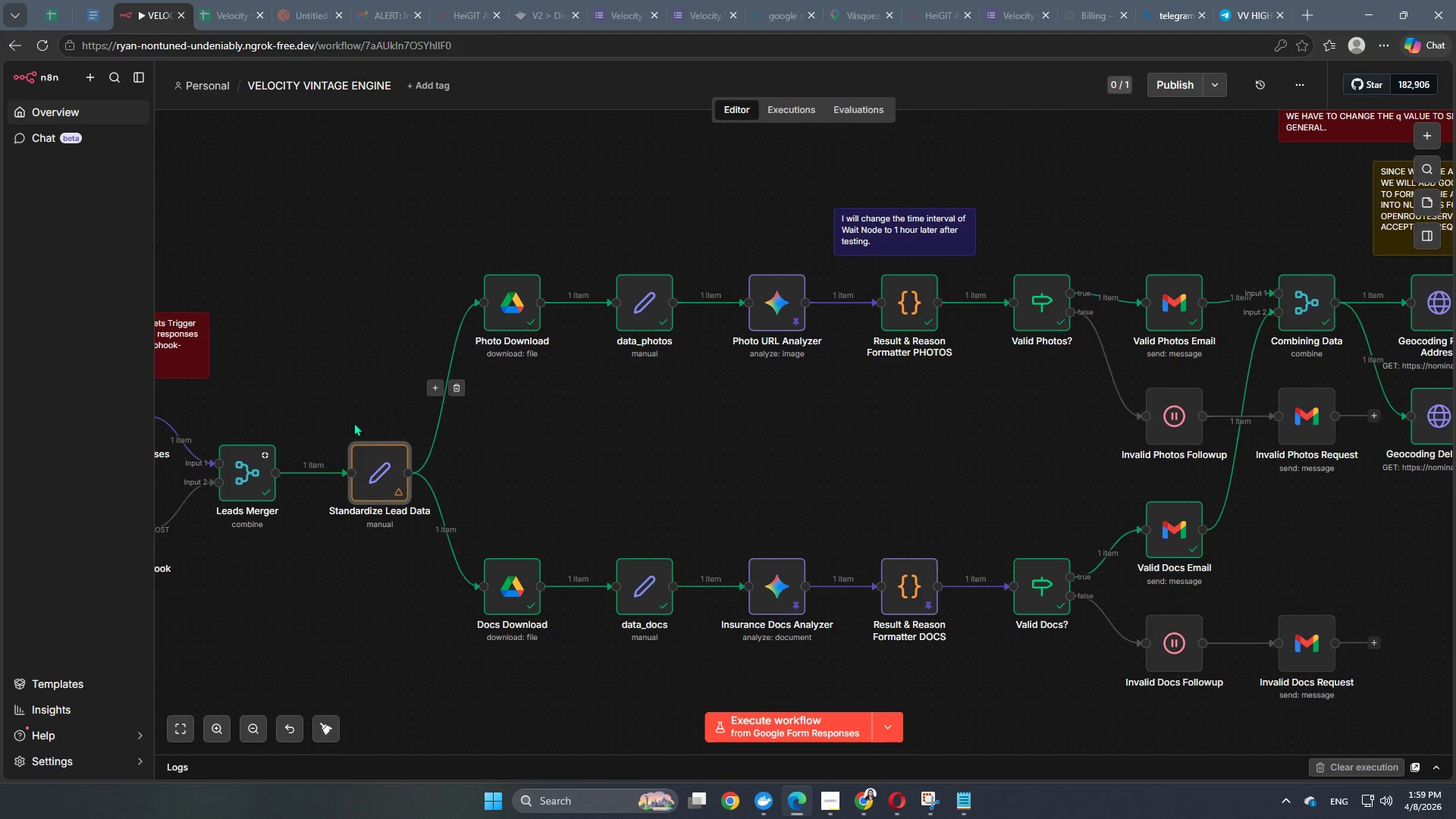 
left_click([340, 431])
 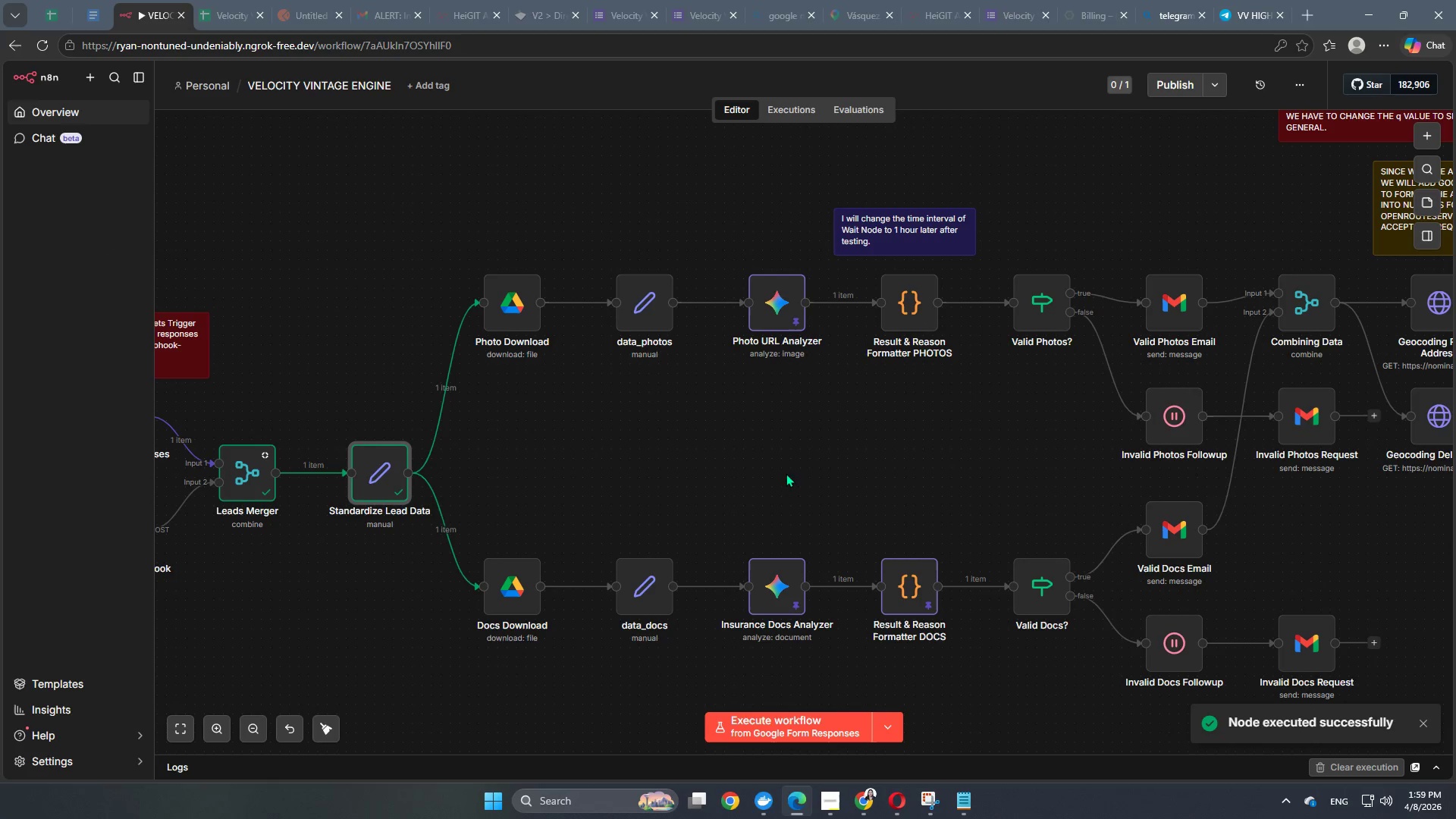 
hold_key(key=Space, duration=1.28)
 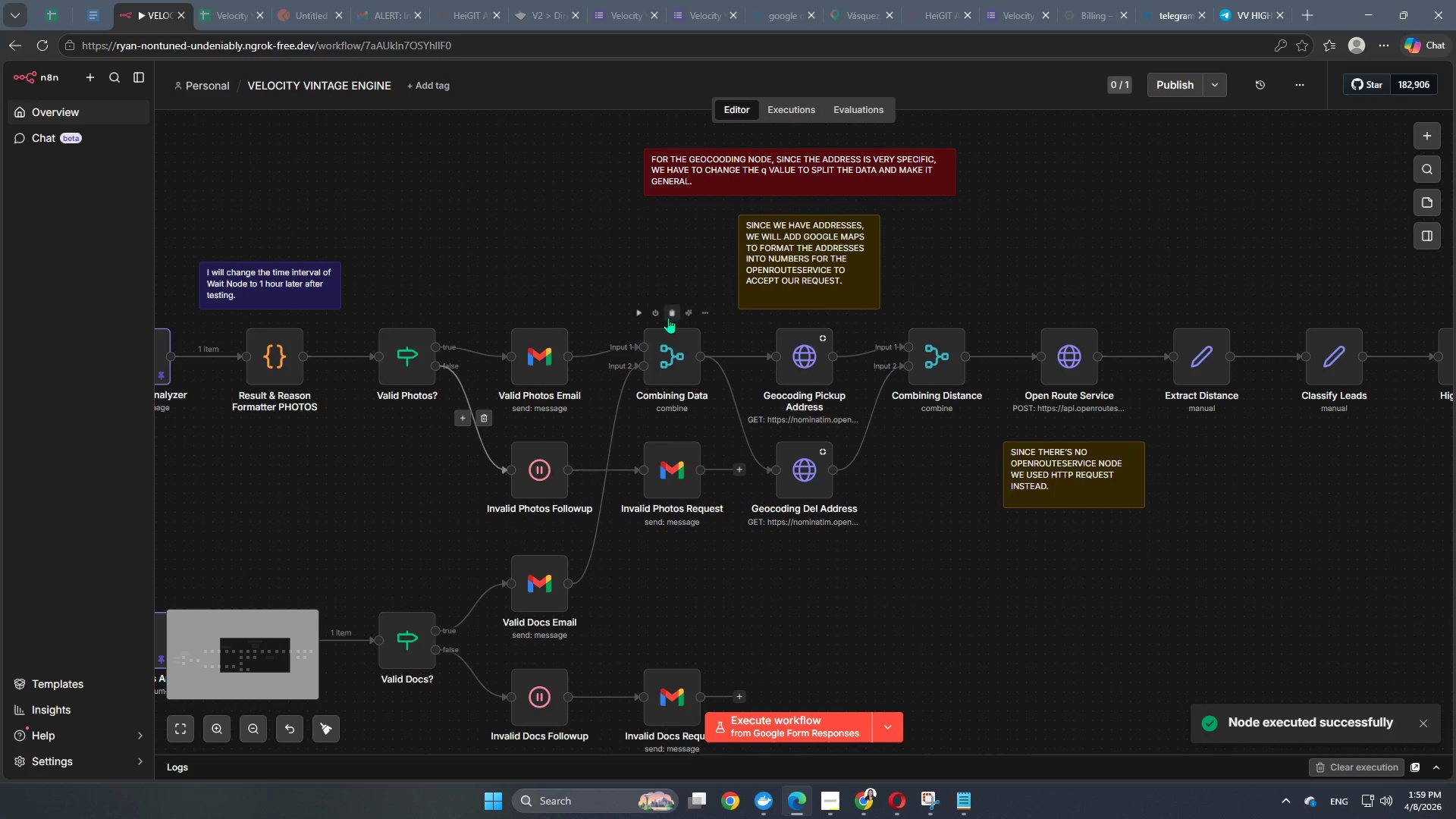 
left_click_drag(start_coordinate=[910, 478], to_coordinate=[275, 532])
 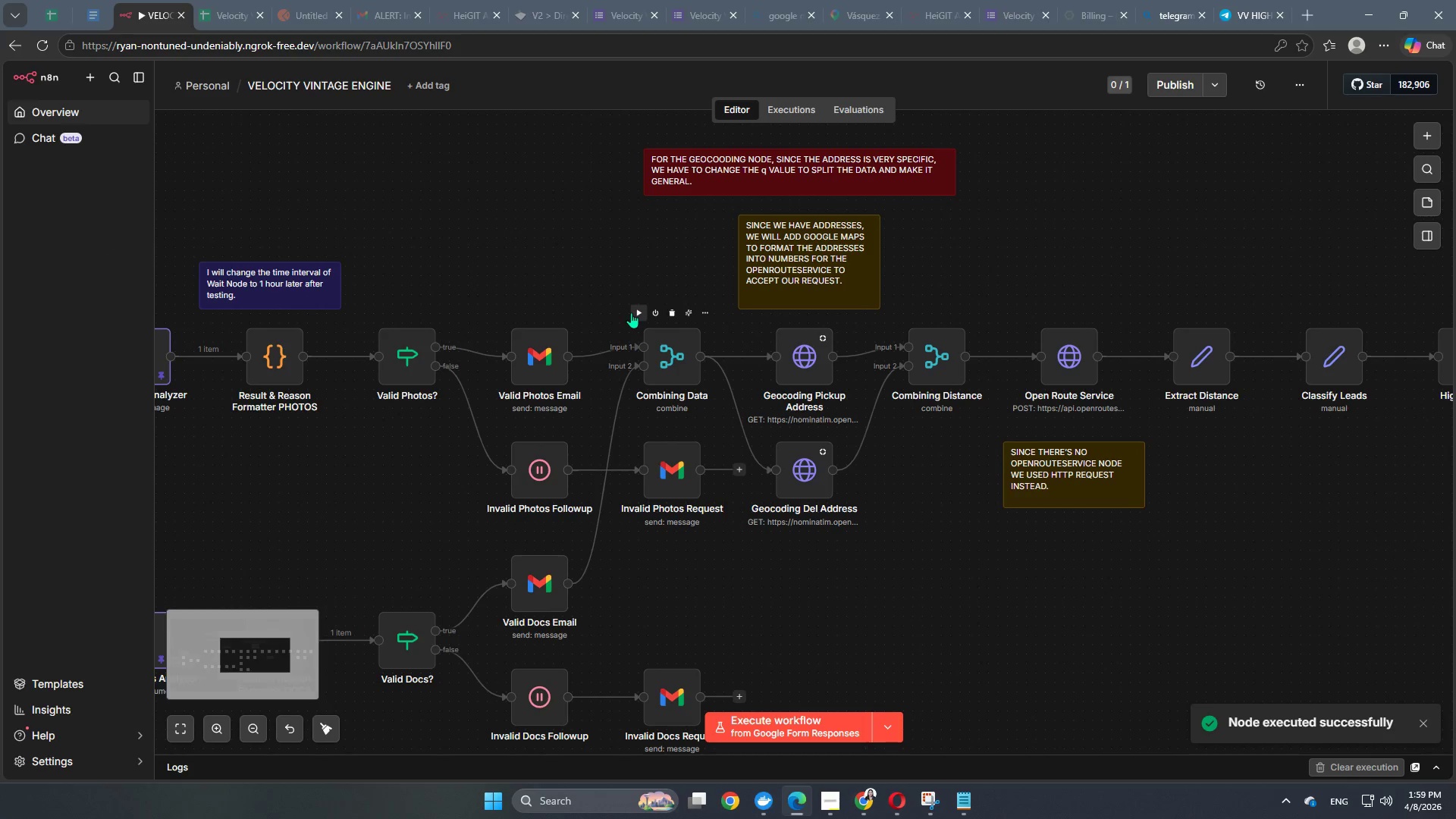 
left_click([631, 312])
 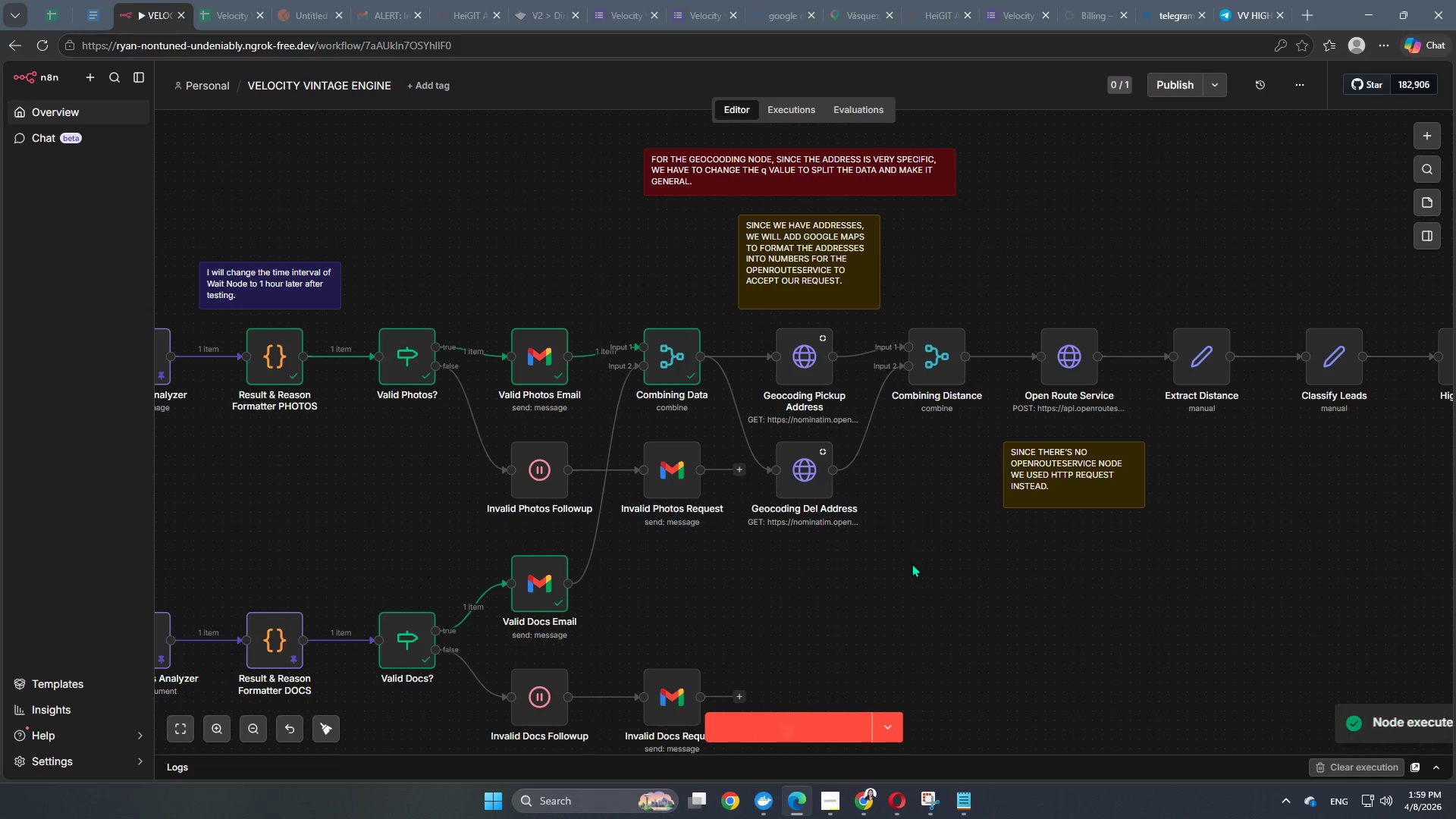 
wait(6.38)
 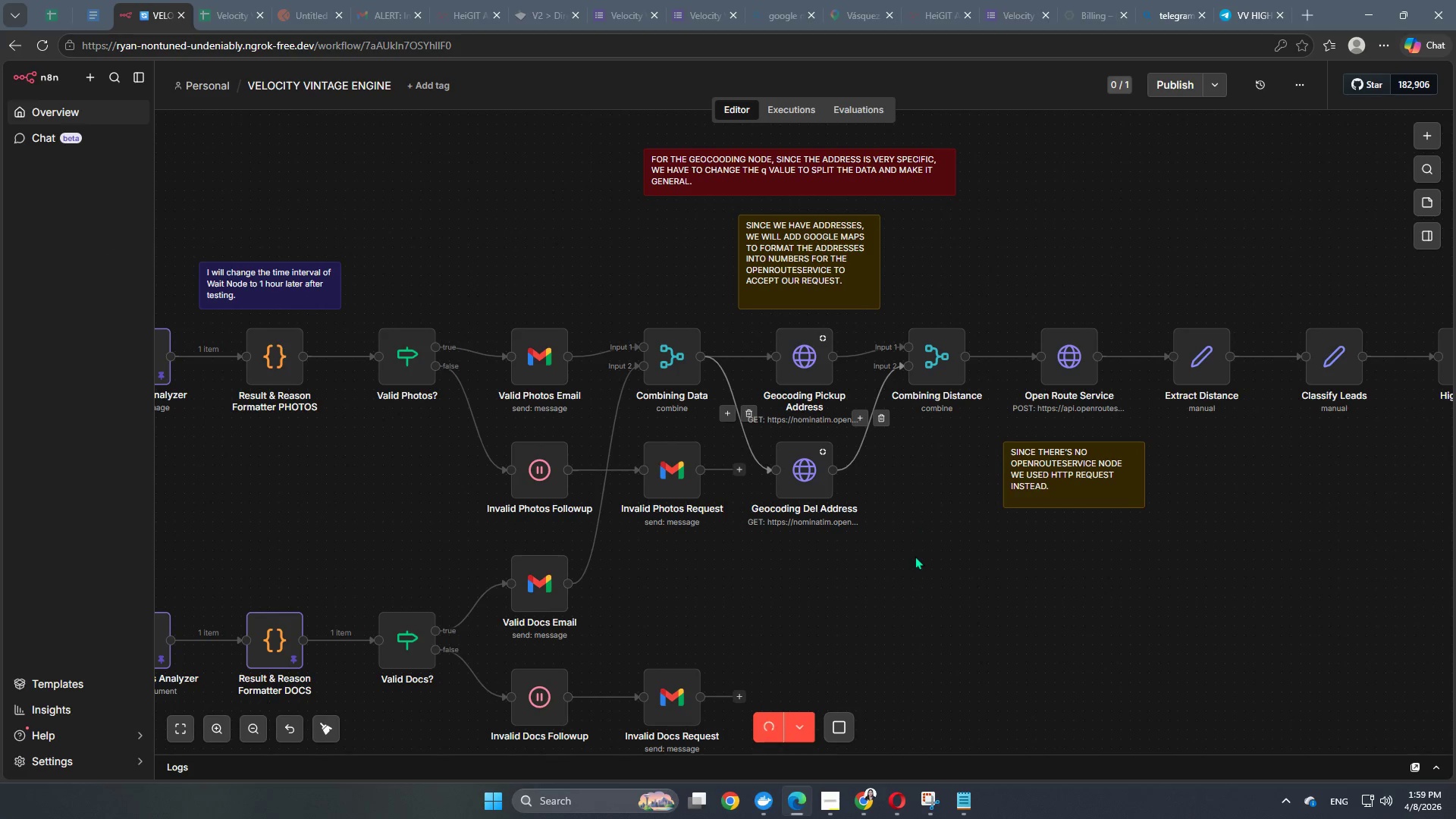 
hold_key(key=Space, duration=0.69)
 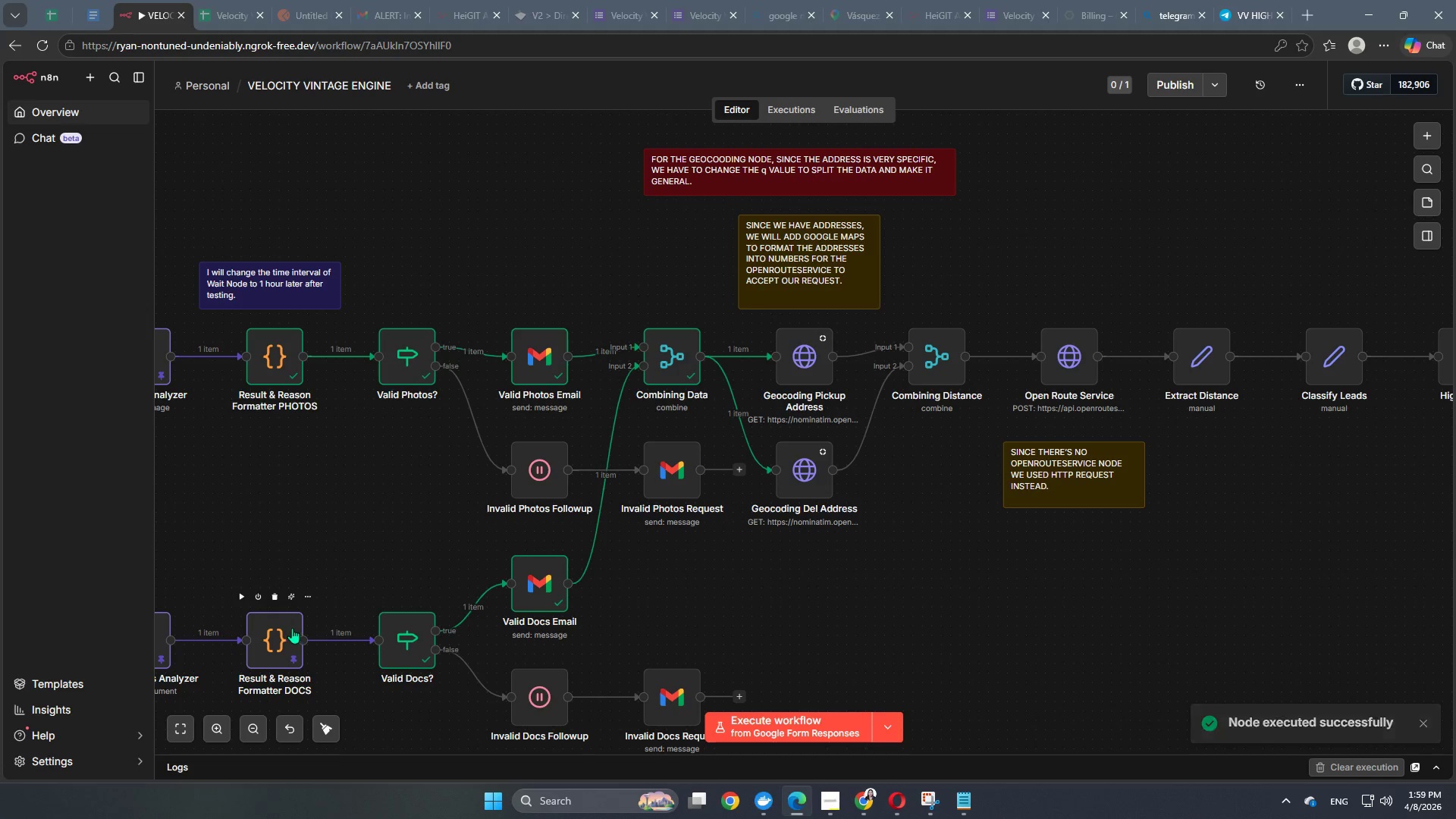 
key(Space)
 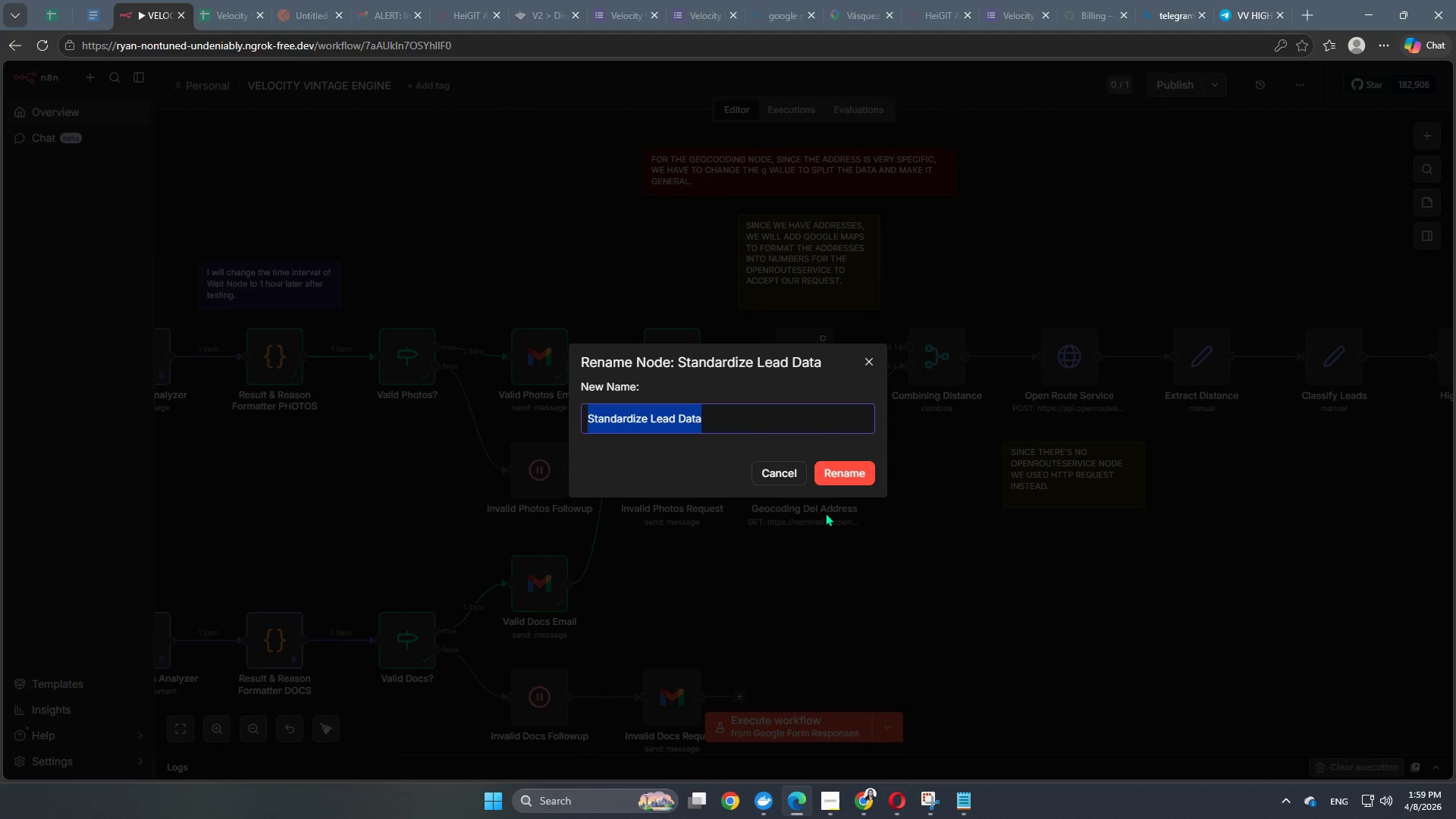 
left_click([944, 570])
 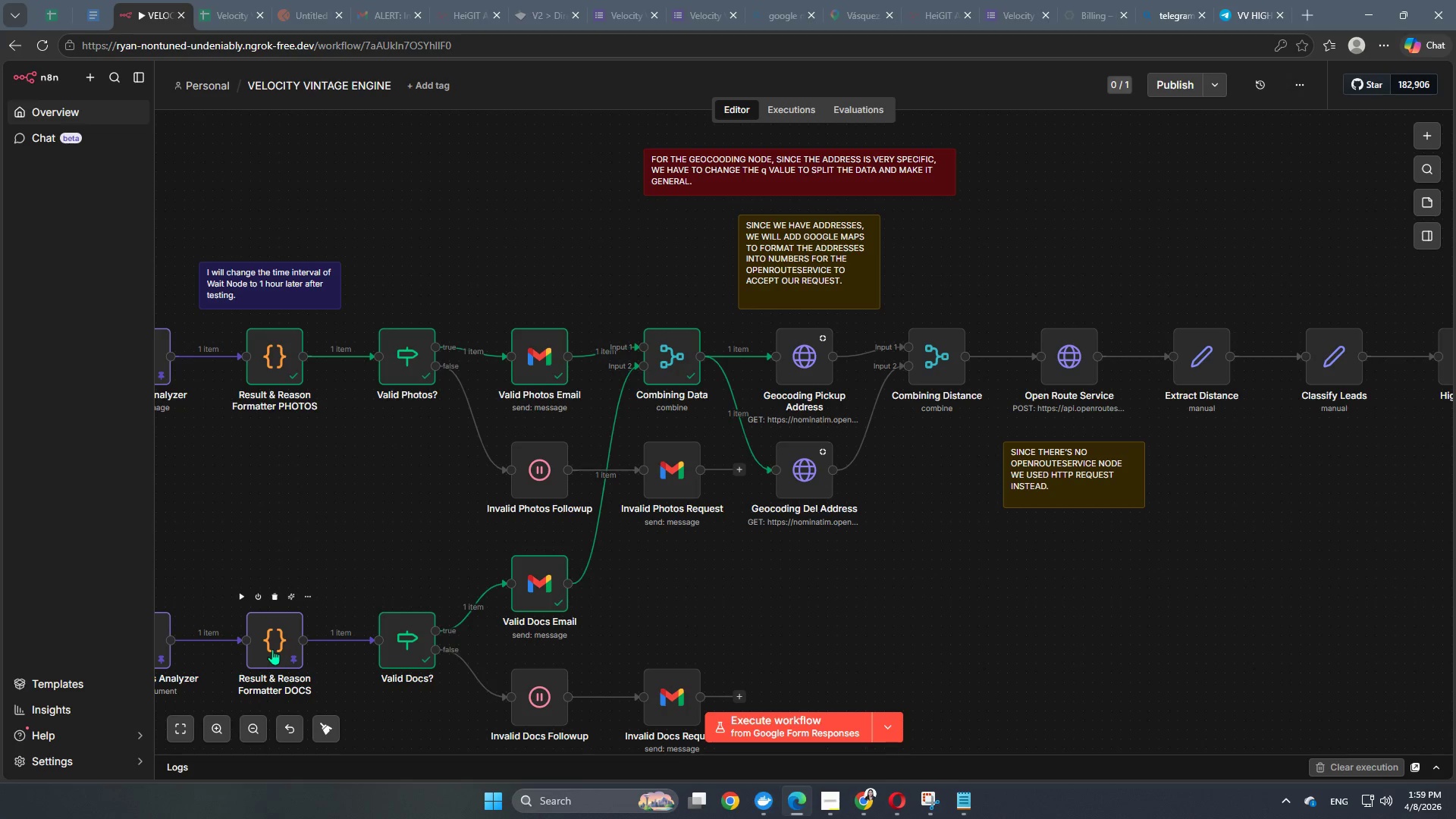 
double_click([272, 649])
 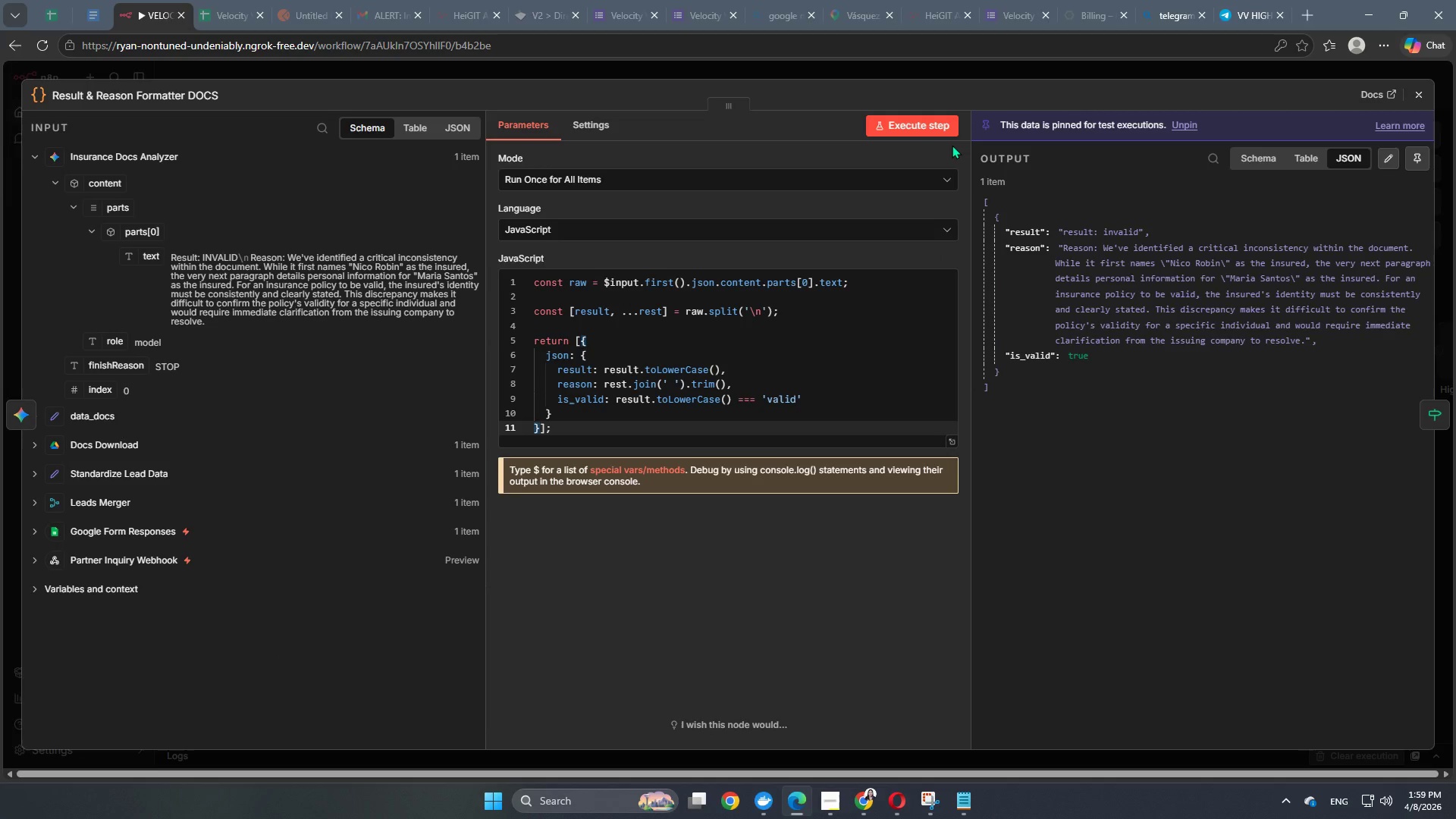 
wait(5.38)
 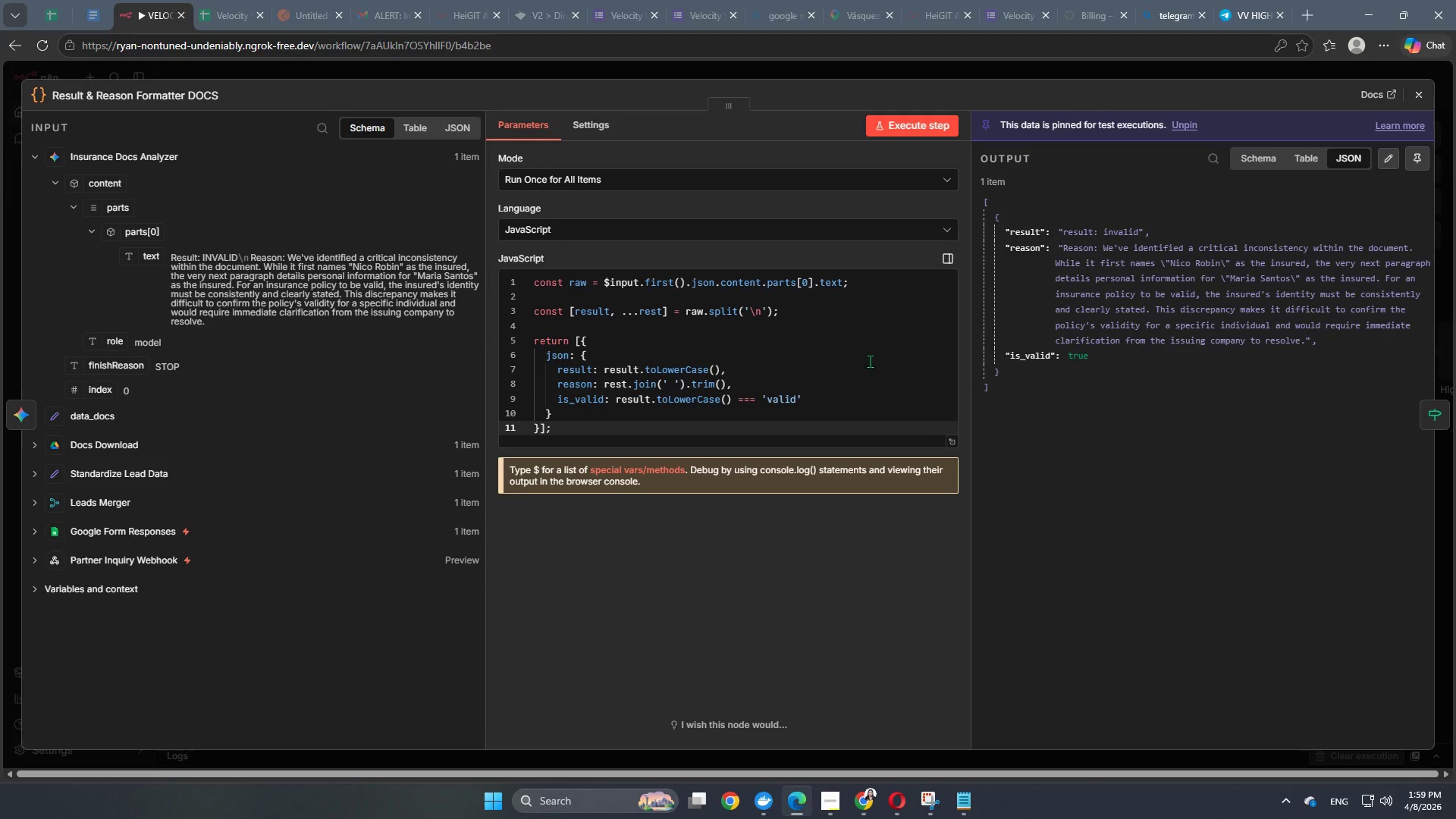 
left_click([890, 64])
 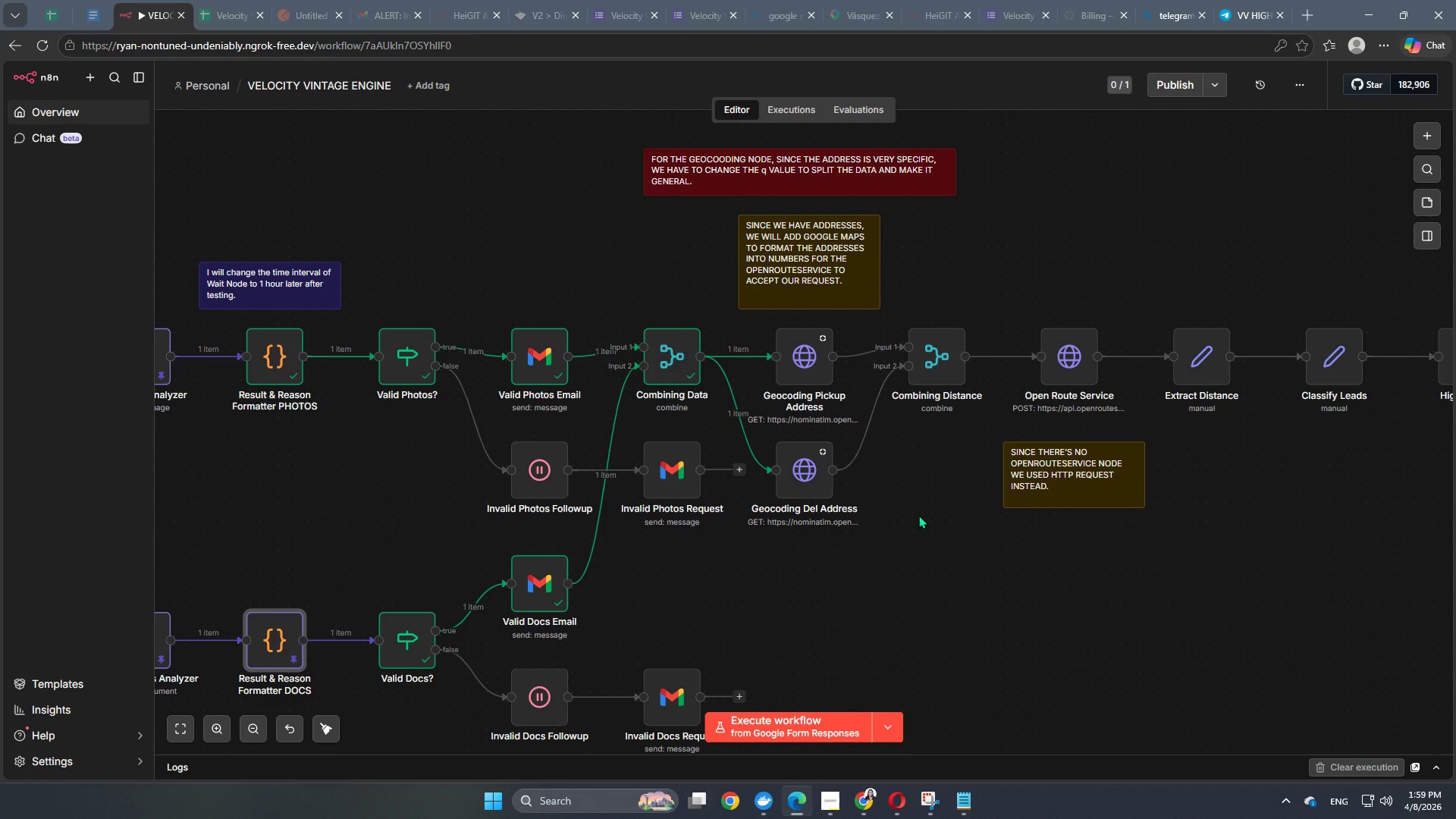 
hold_key(key=Space, duration=1.5)
 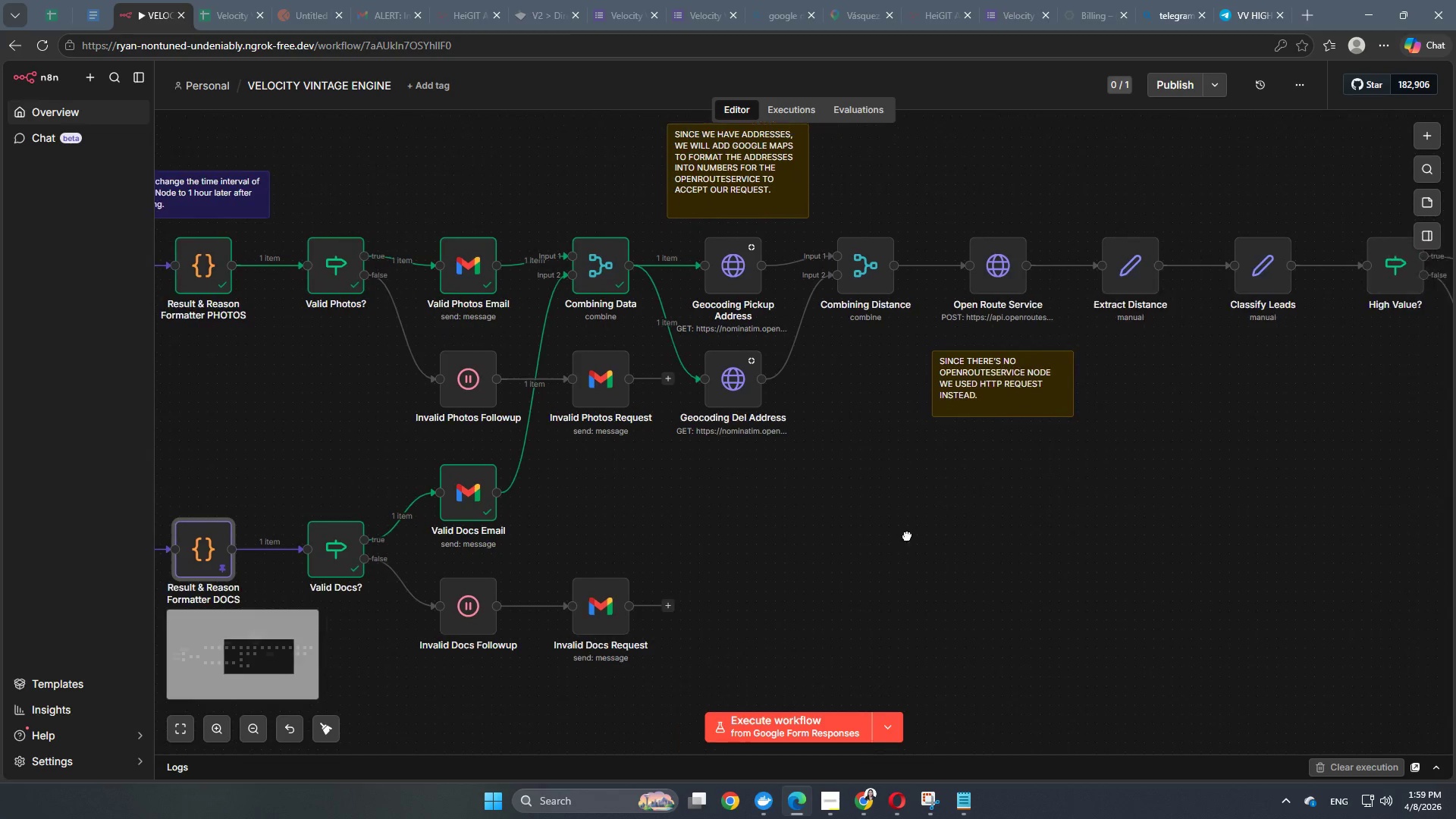 
left_click_drag(start_coordinate=[1008, 613], to_coordinate=[852, 561])
 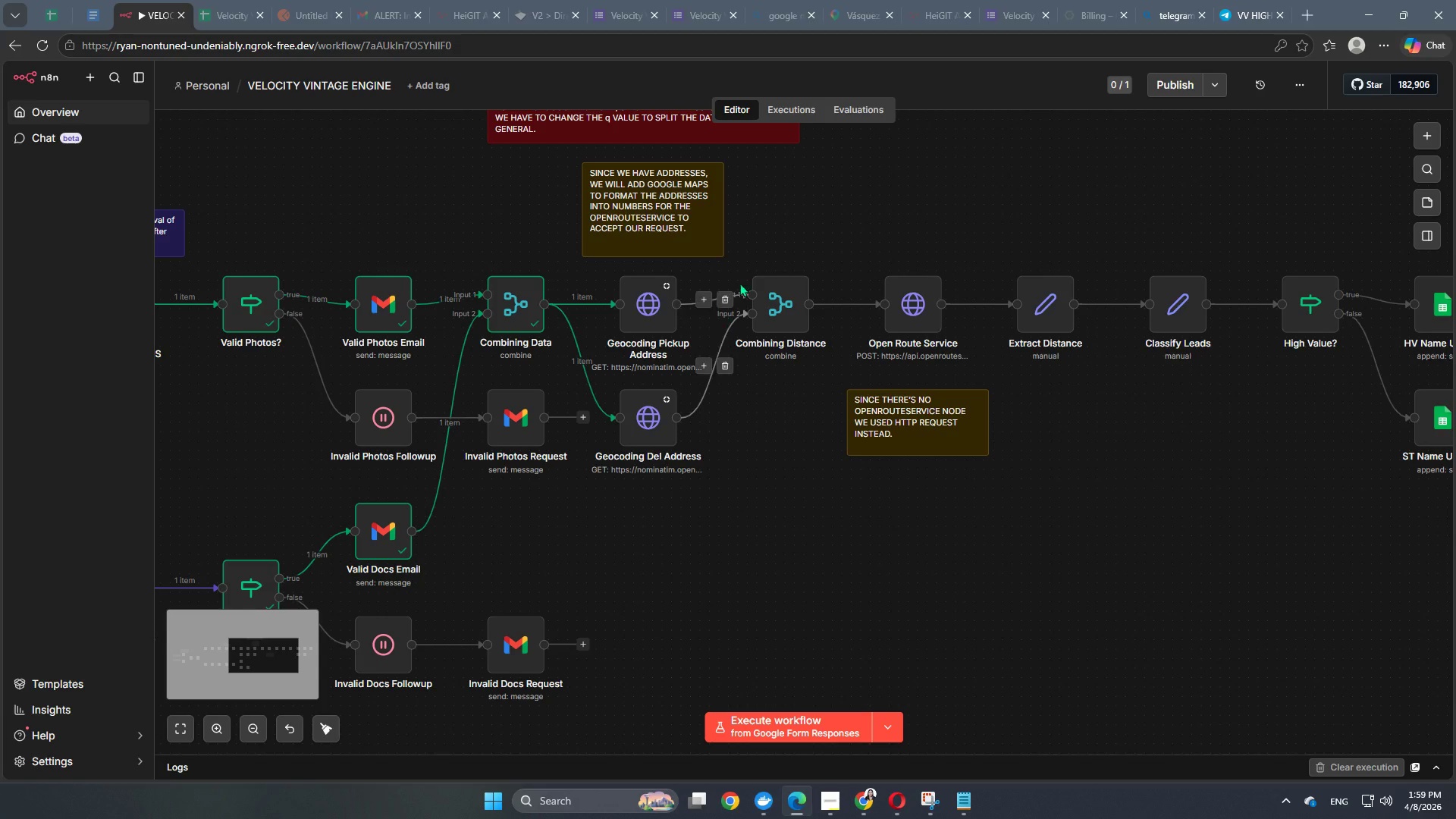 
hold_key(key=Space, duration=1.53)
 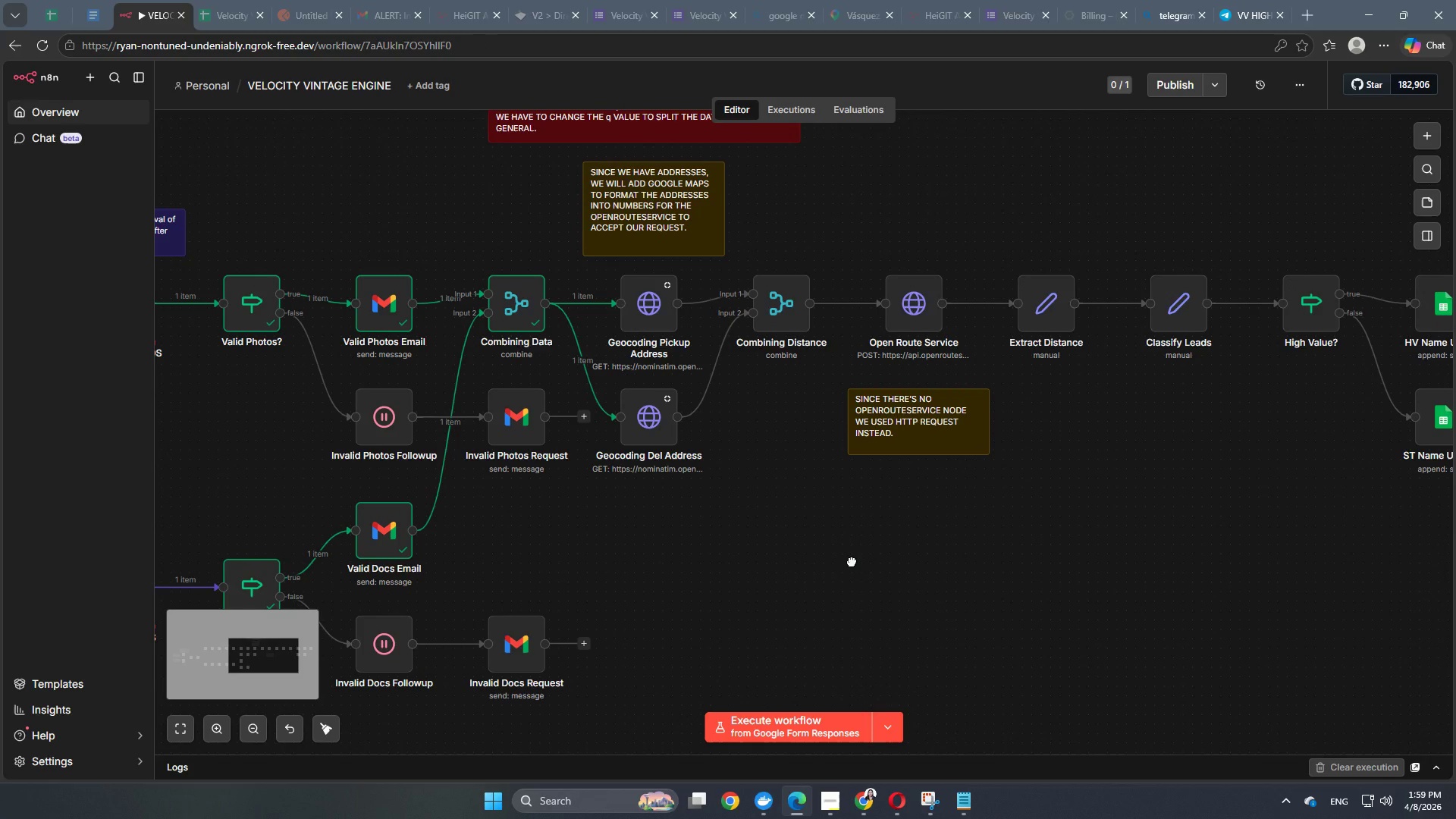 
hold_key(key=Space, duration=1.41)
 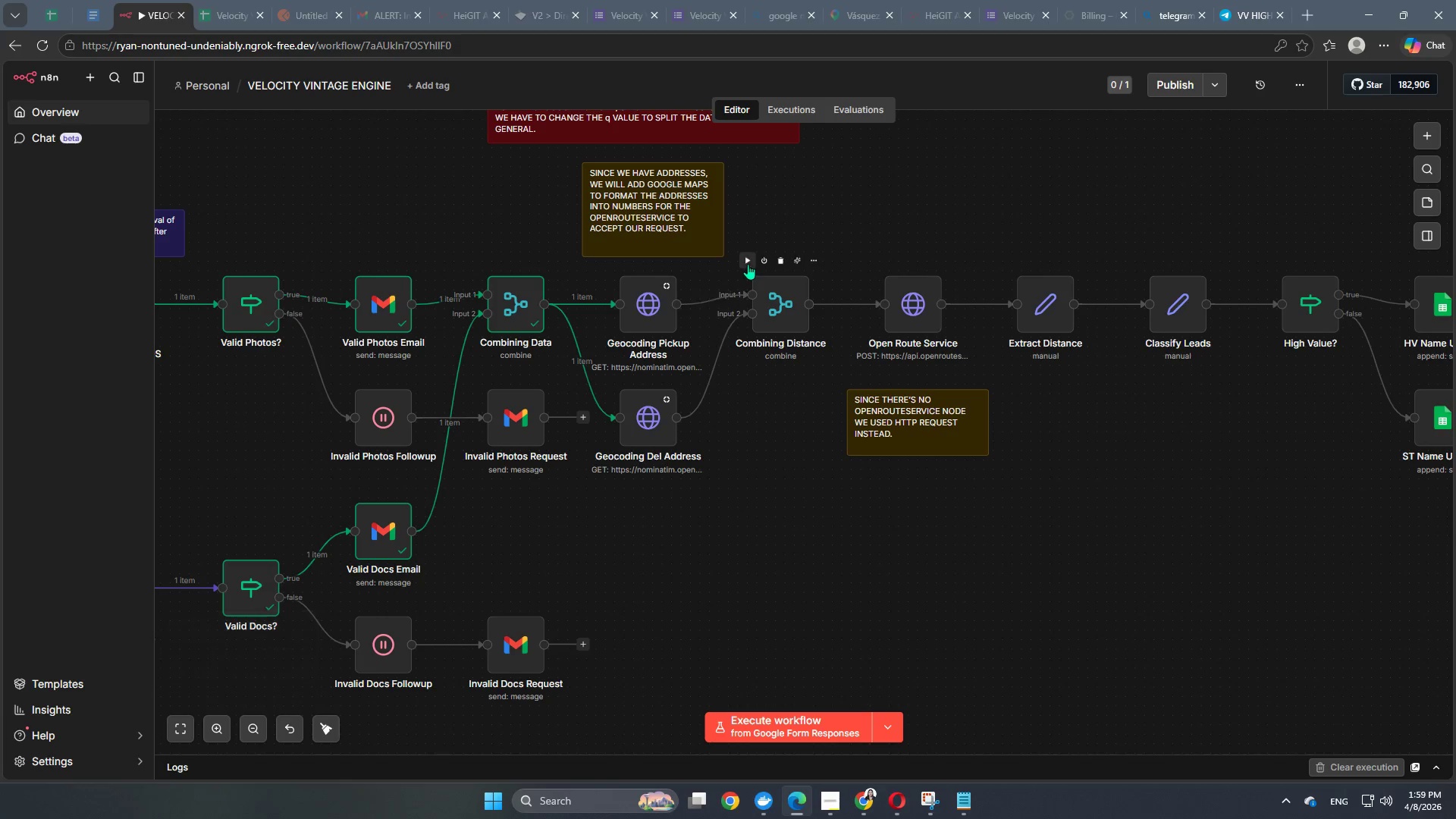 
left_click([748, 256])
 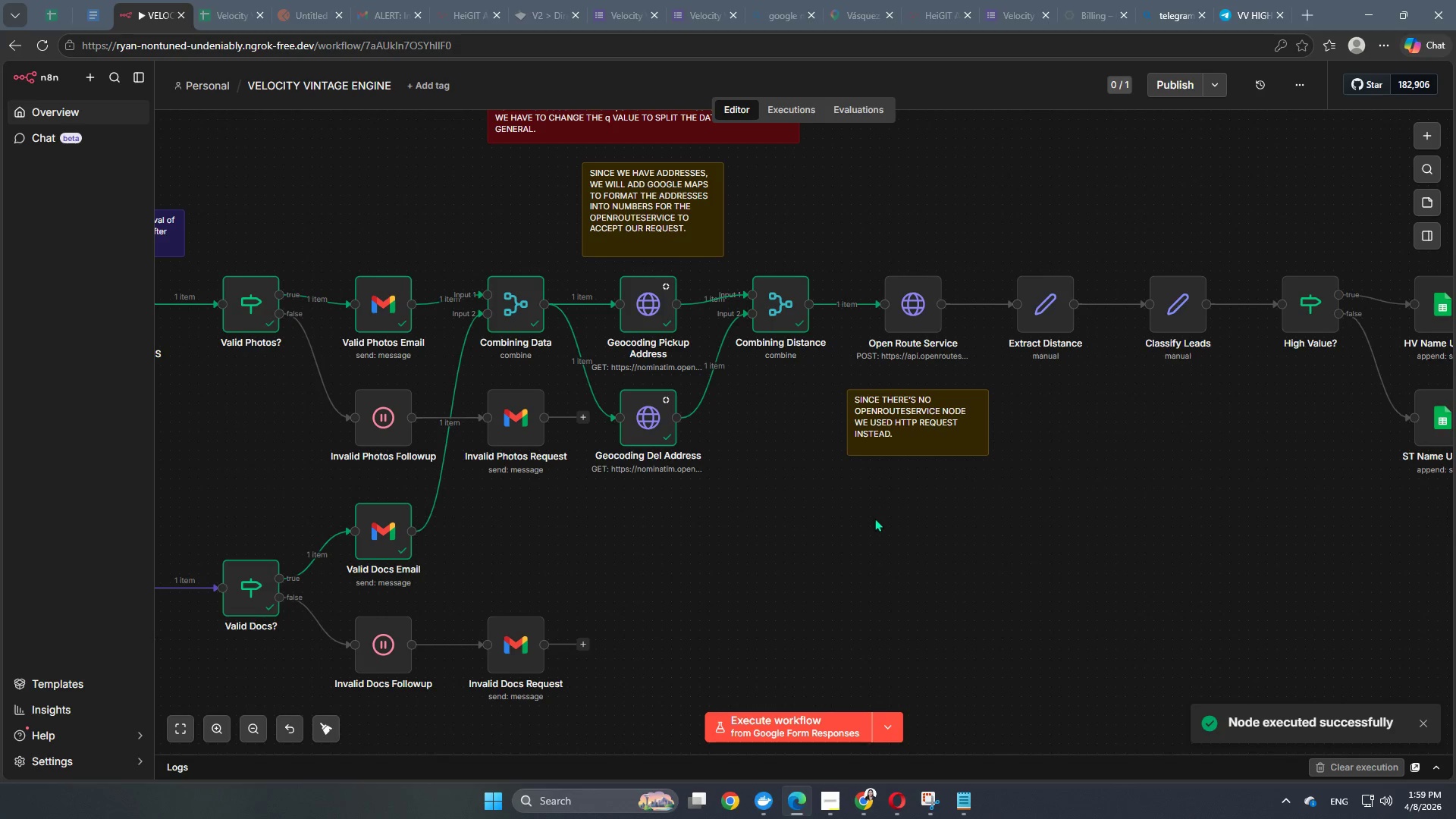 
hold_key(key=Space, duration=1.34)
 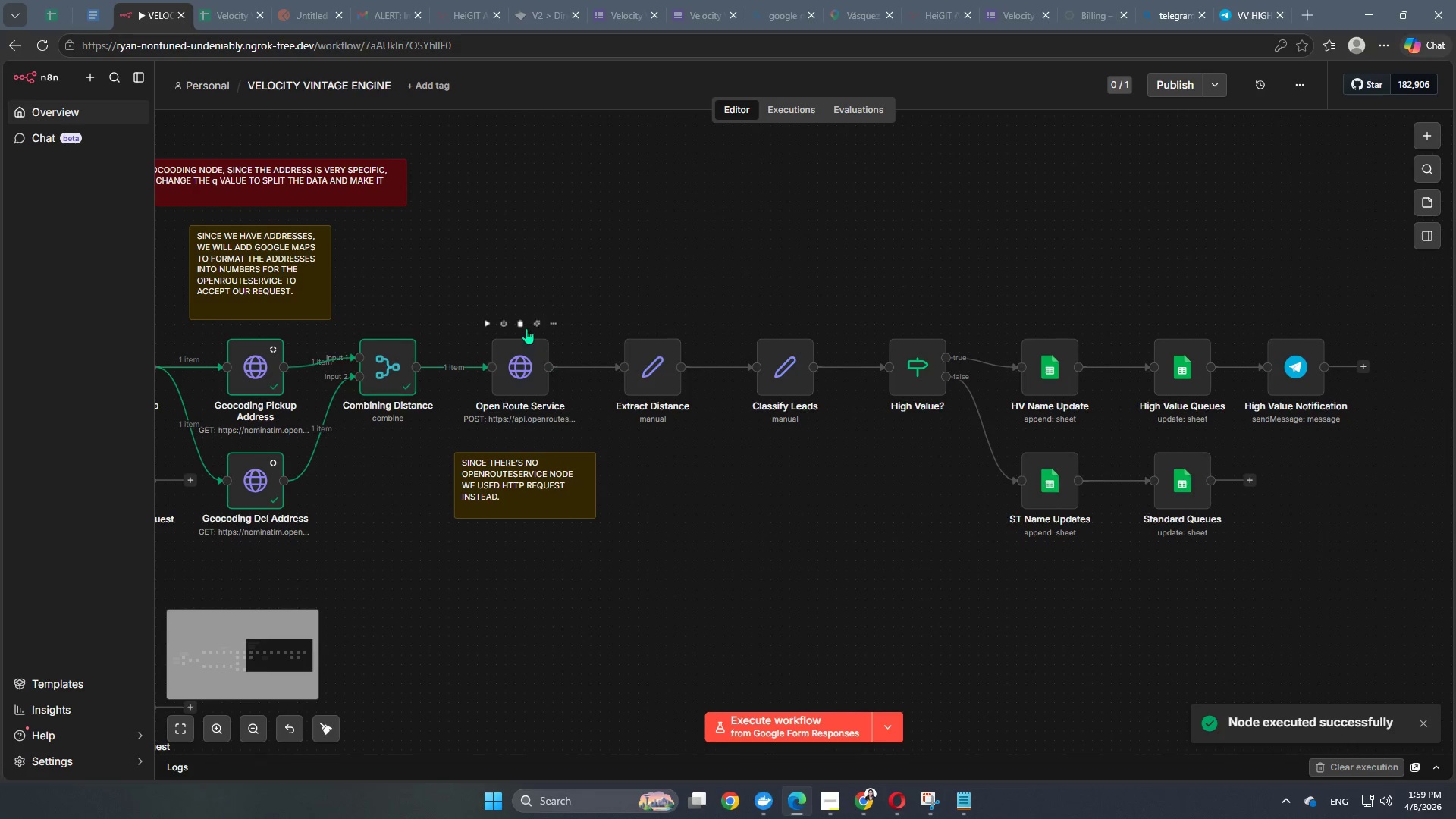 
left_click_drag(start_coordinate=[939, 561], to_coordinate=[546, 624])
 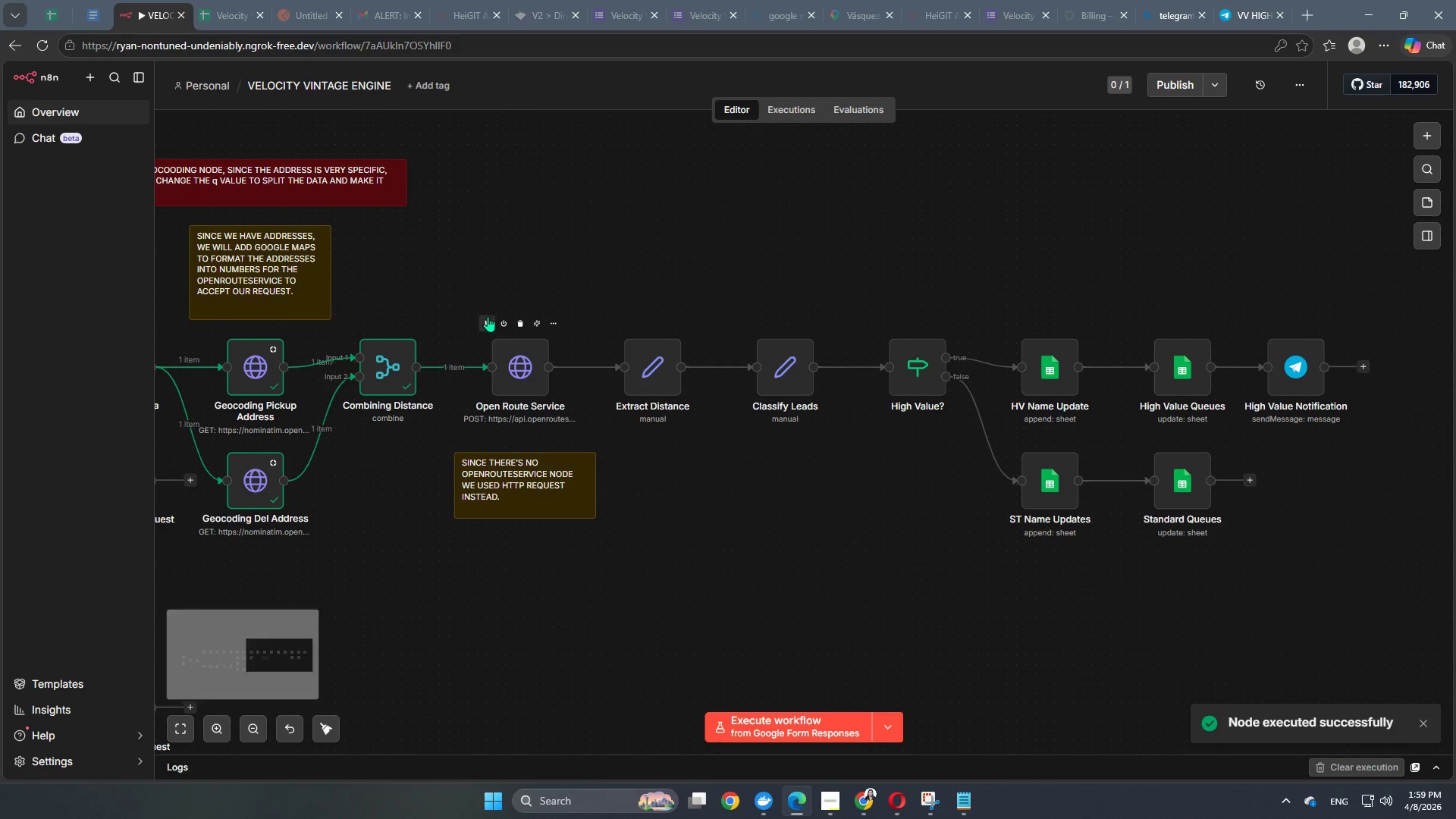 
left_click([488, 316])
 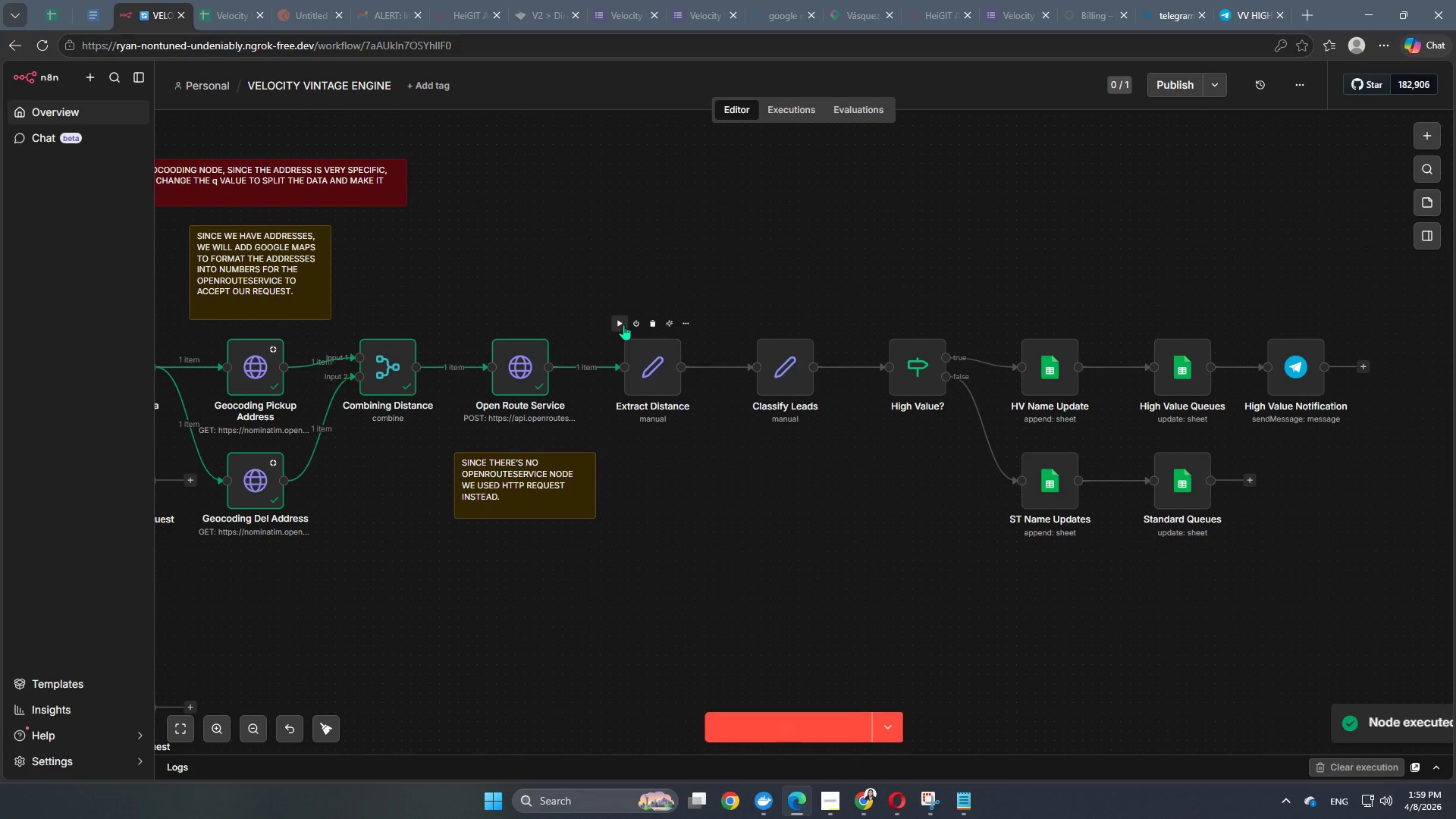 
left_click([623, 325])
 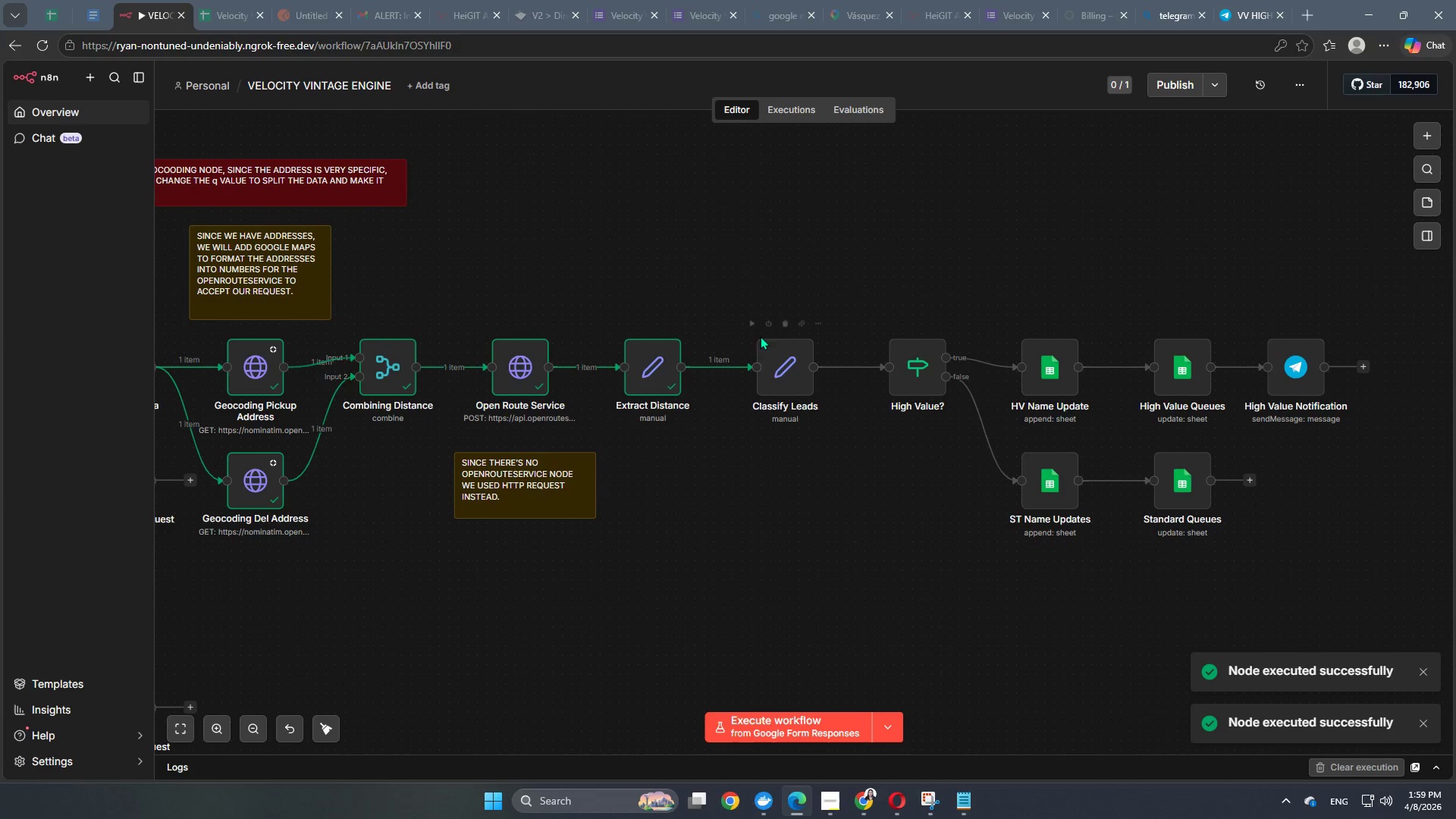 
left_click([752, 328])
 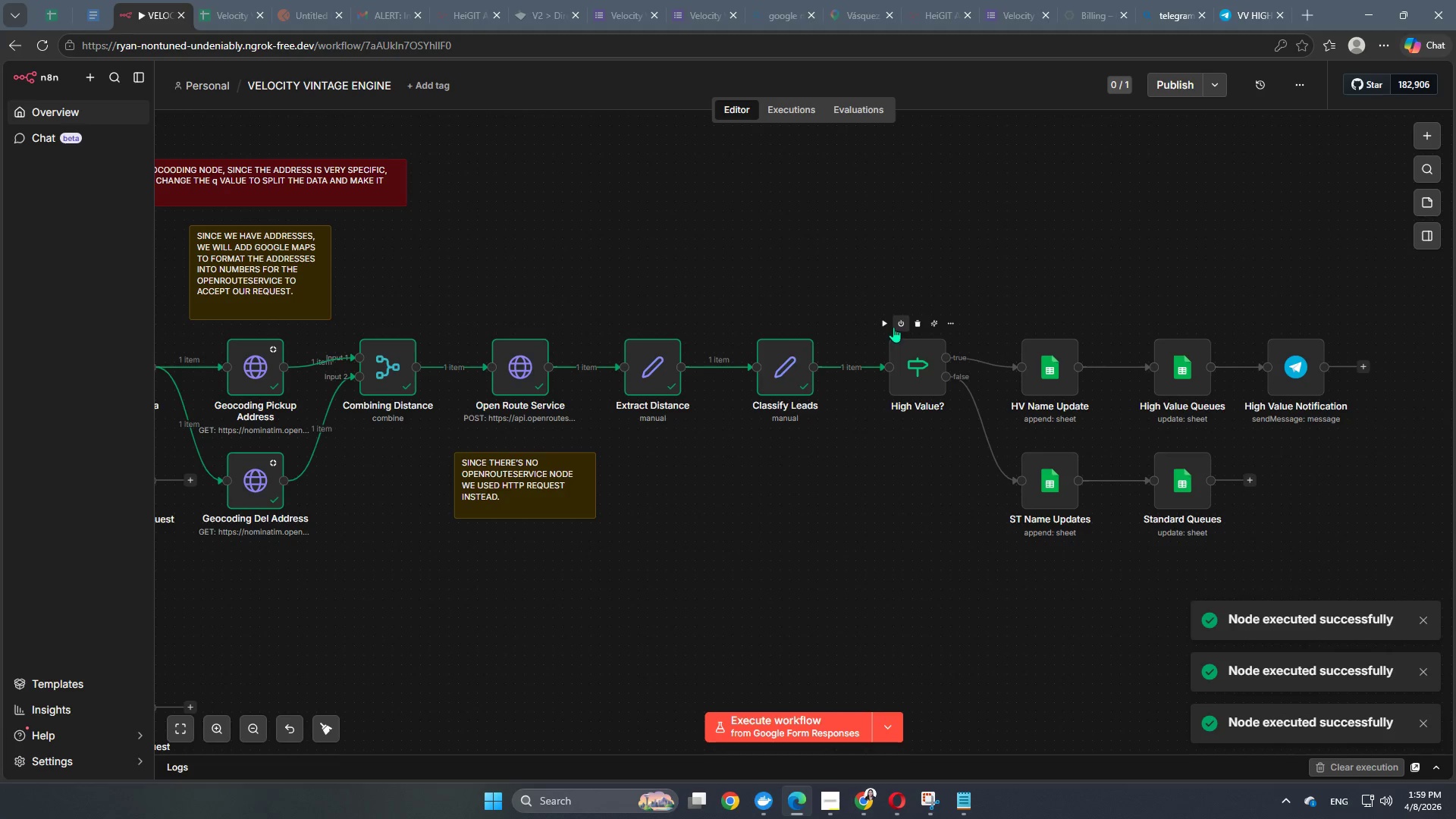 
left_click([885, 322])
 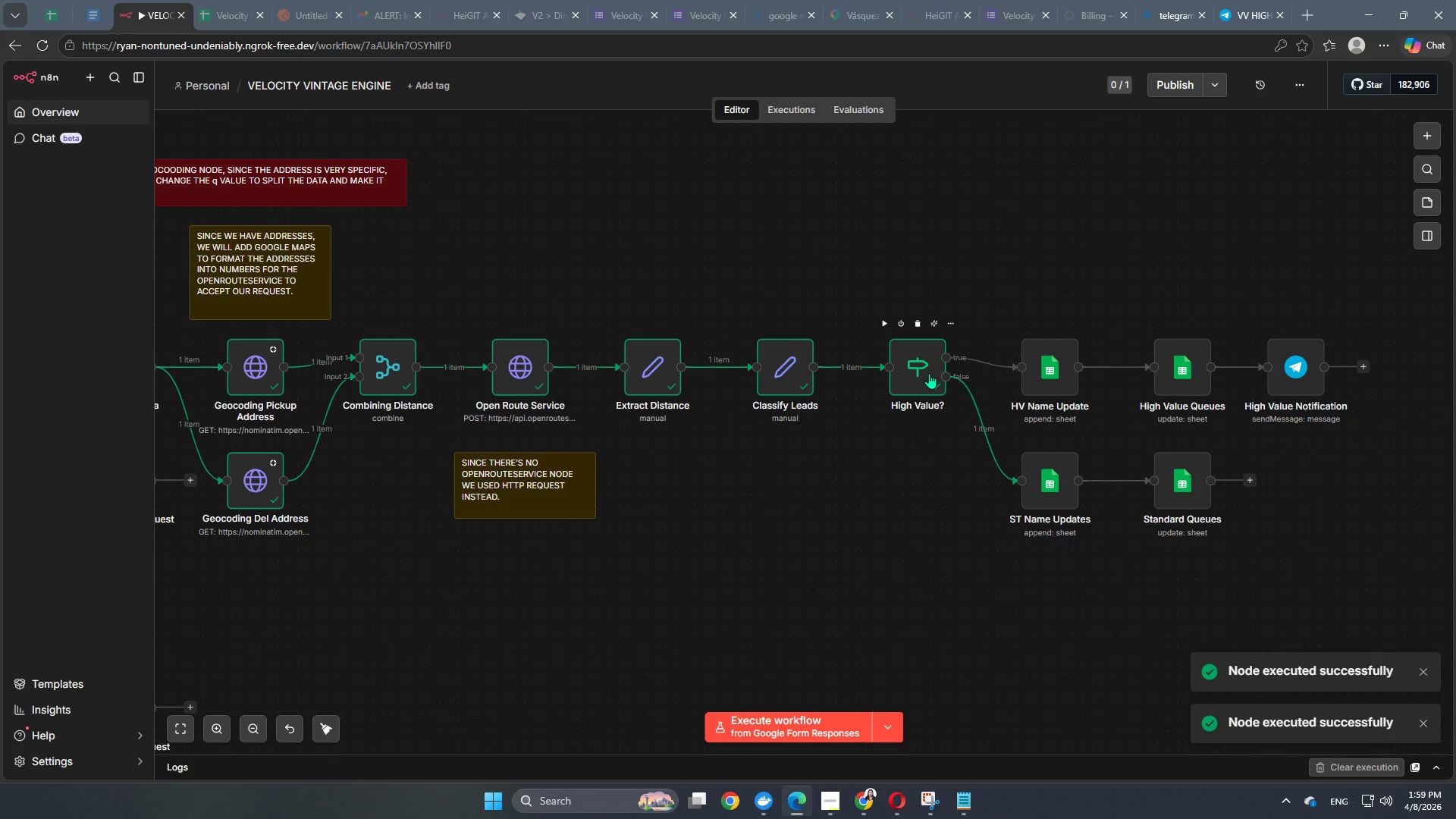 
double_click([929, 373])
 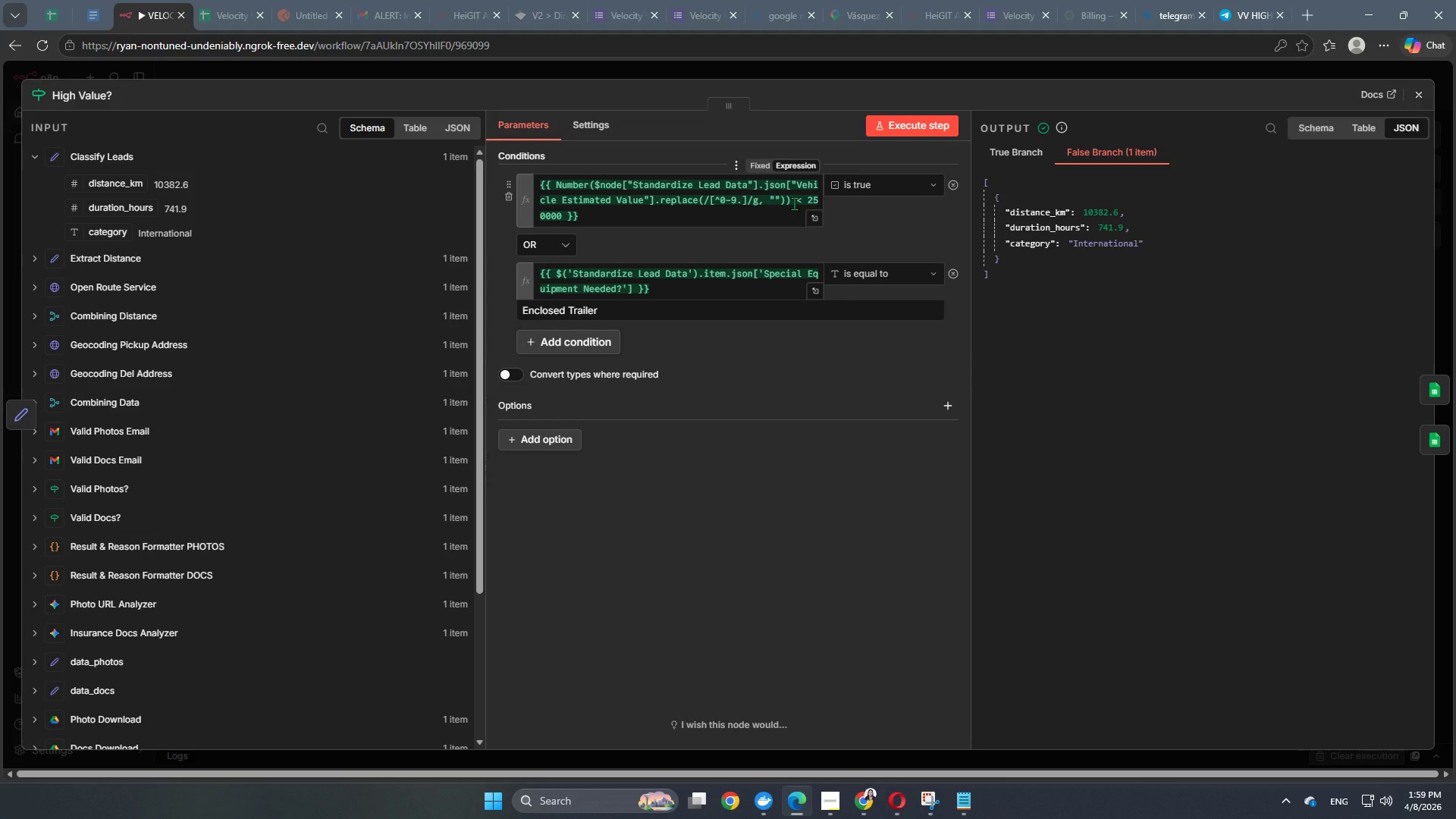 
left_click([804, 202])
 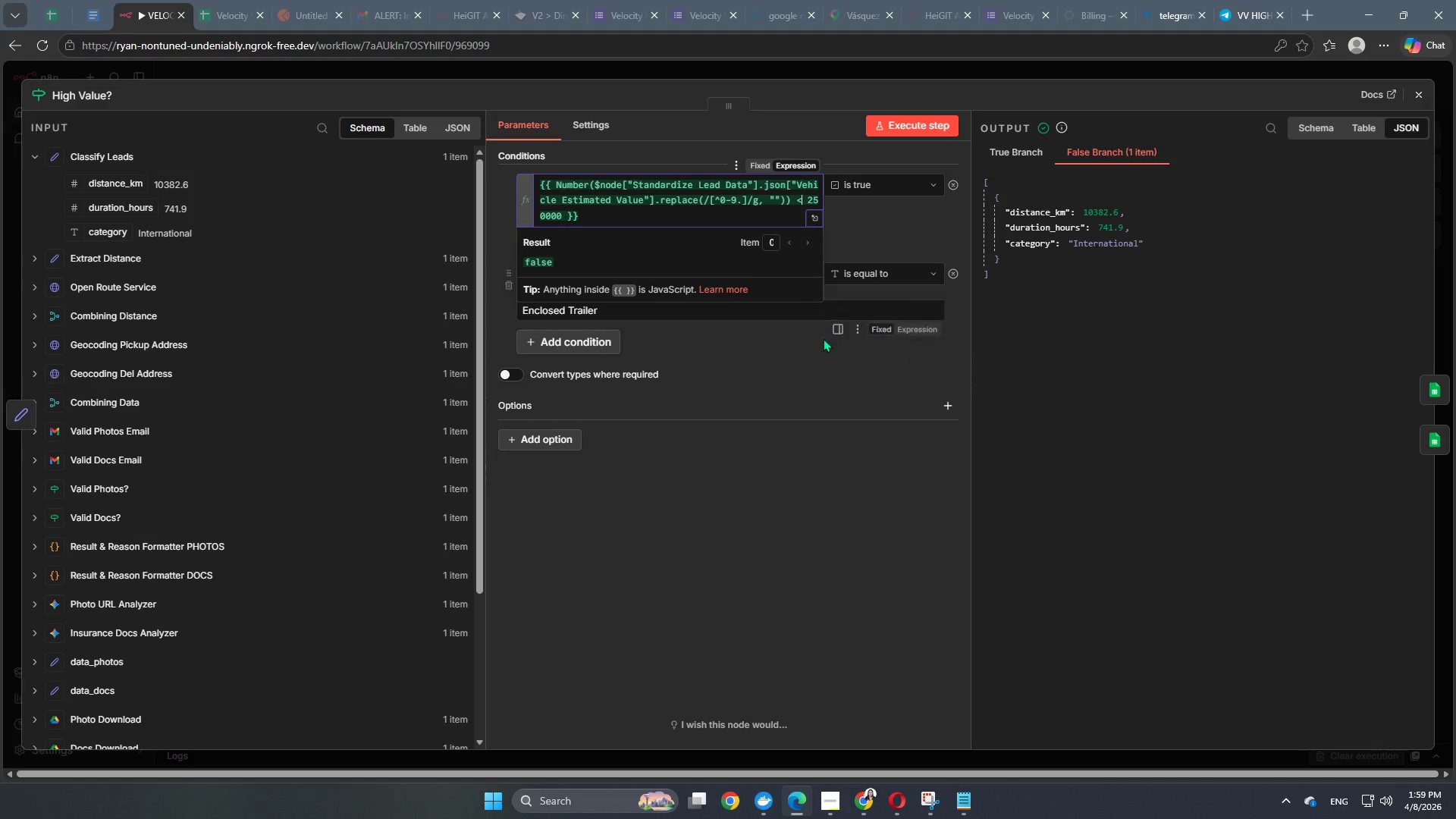 
left_click([823, 434])
 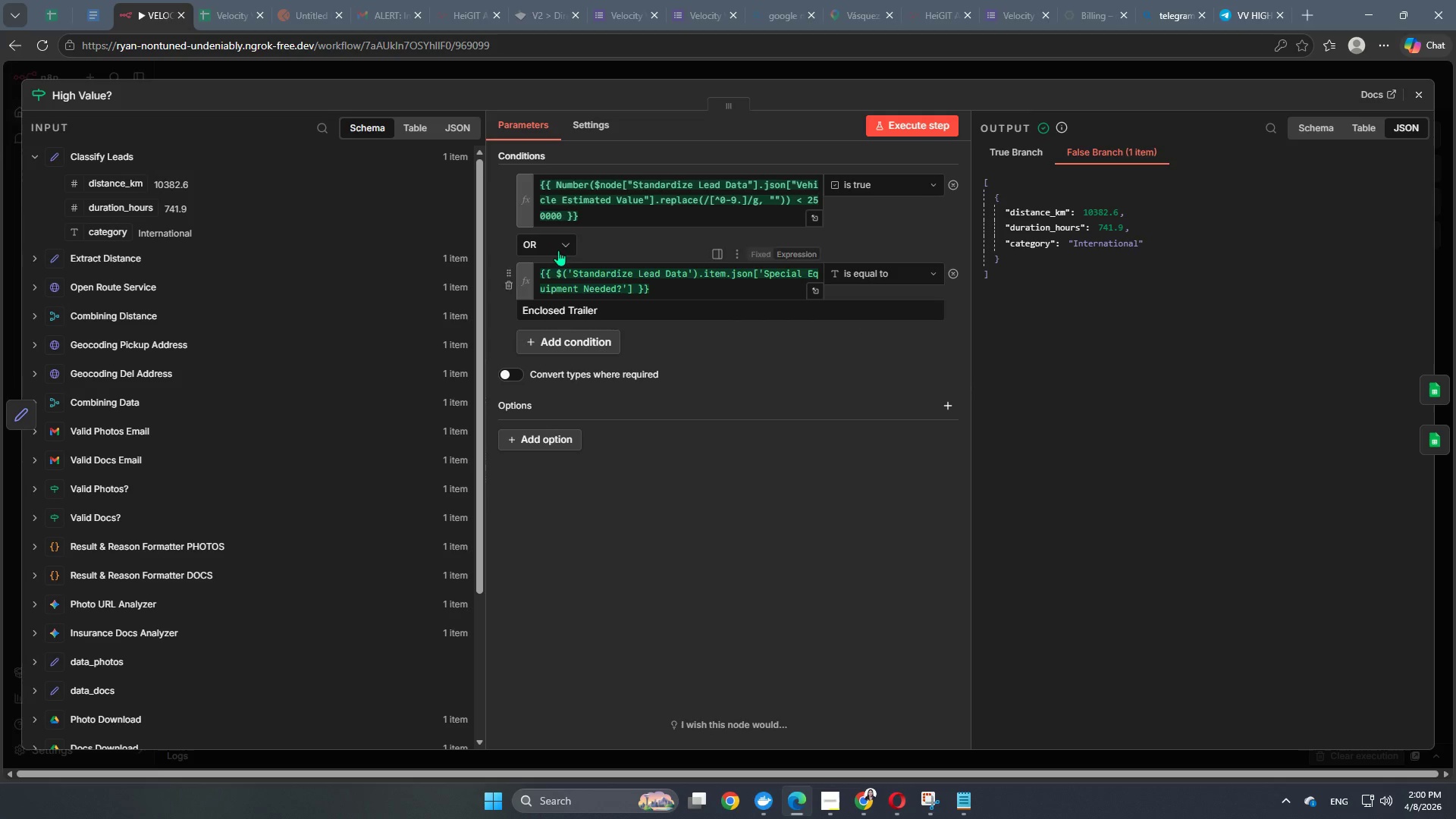 
left_click([551, 235])
 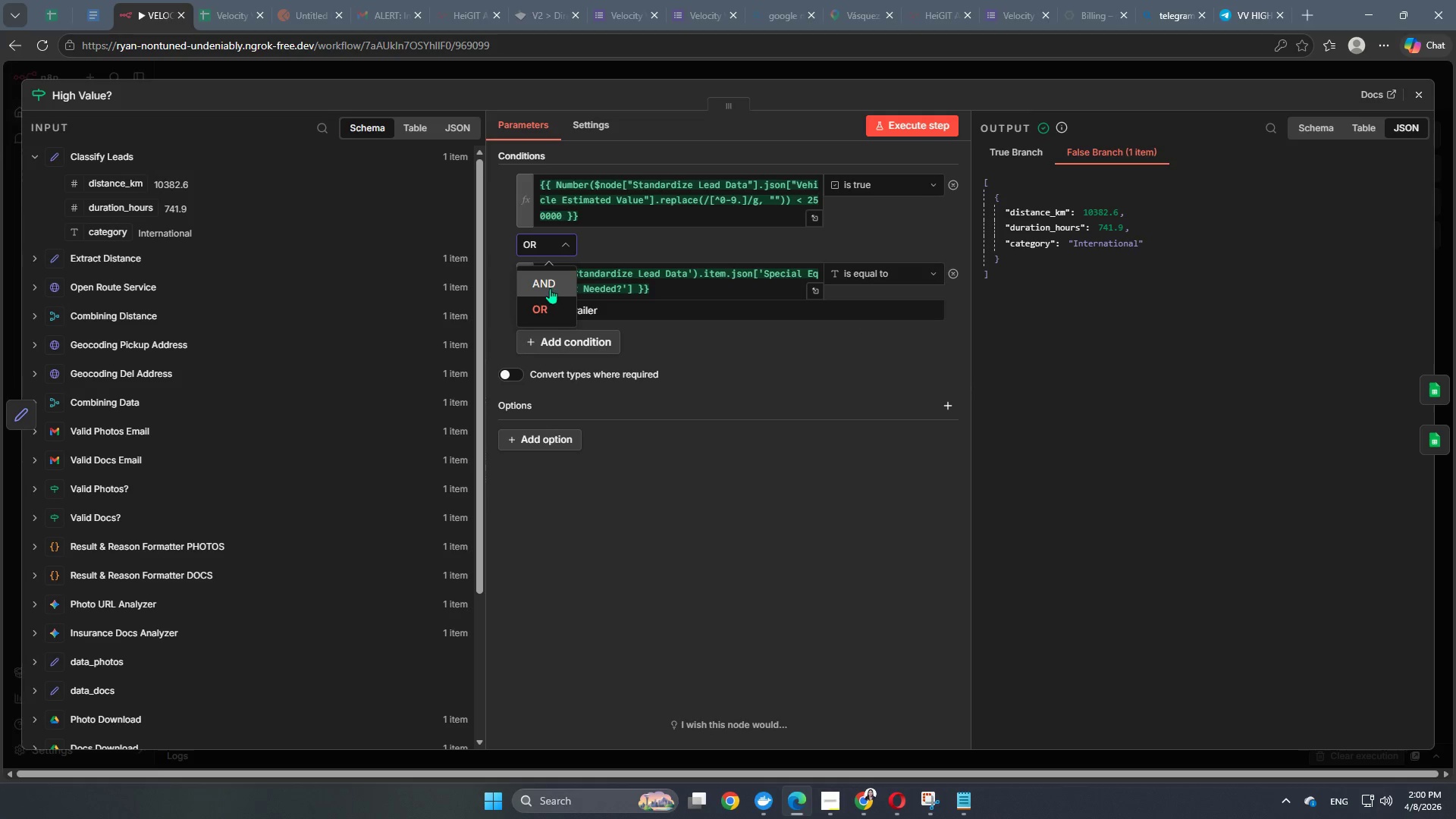 
left_click([551, 284])
 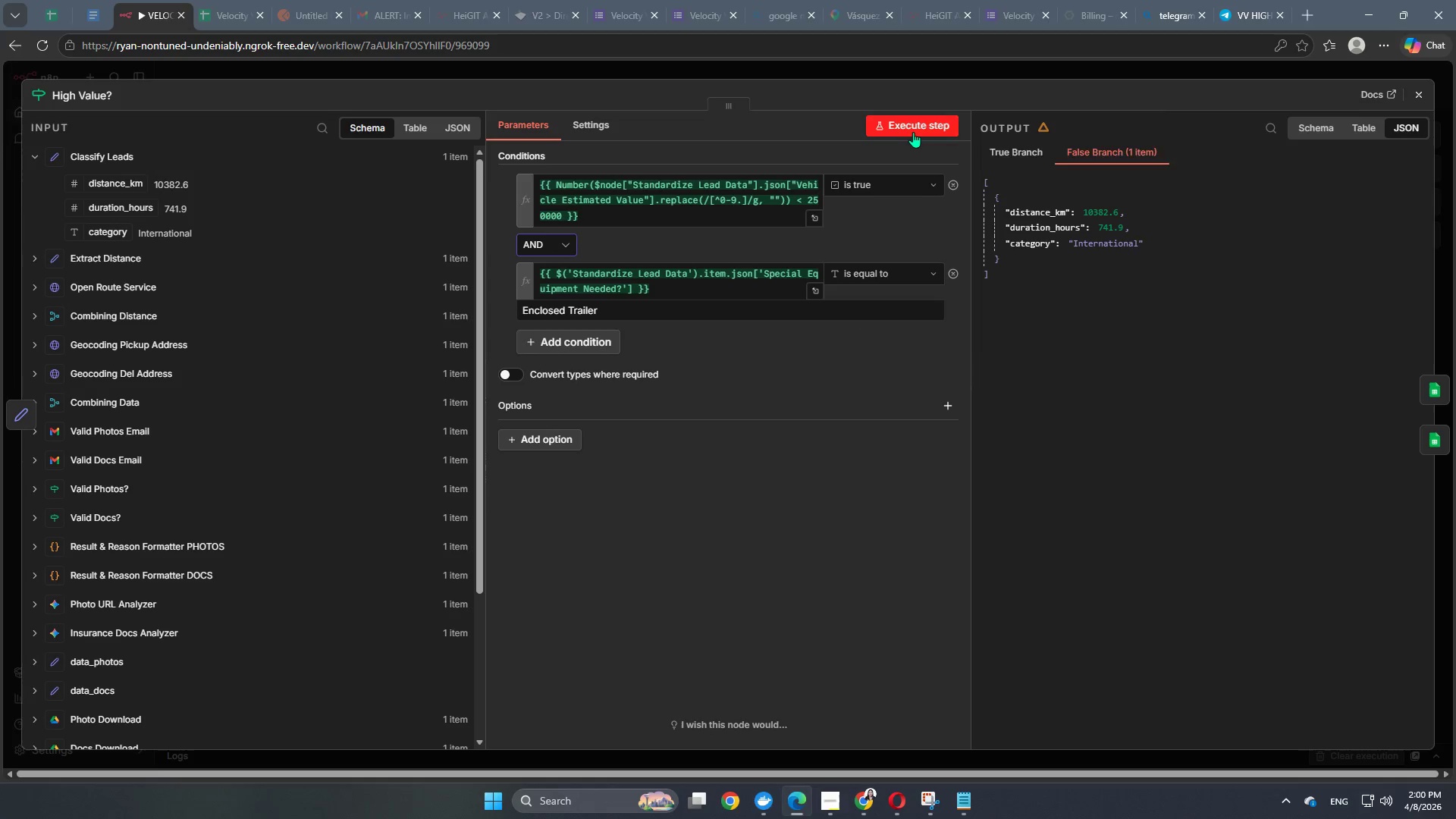 
left_click([913, 132])
 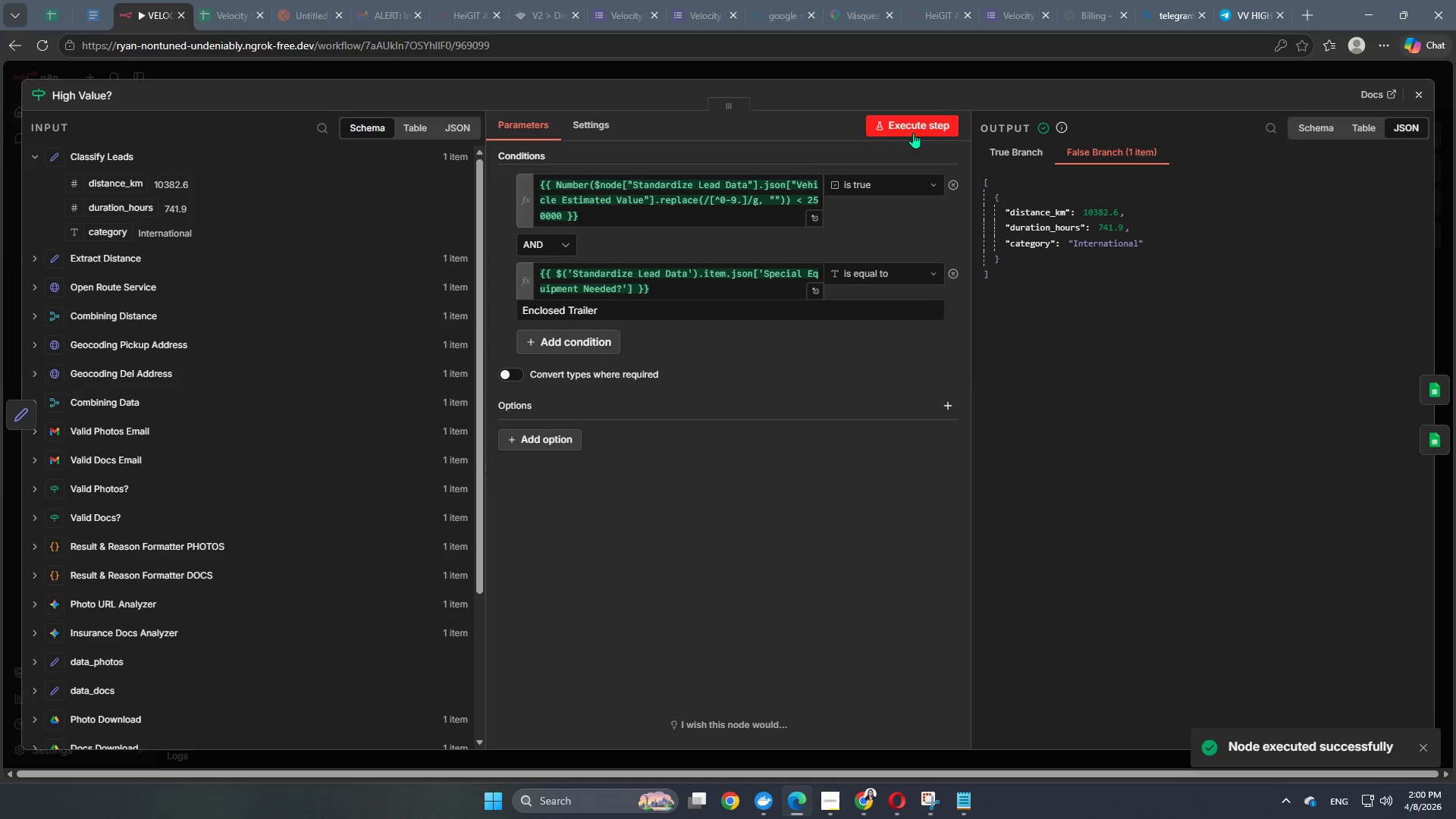 
left_click([707, 221])
 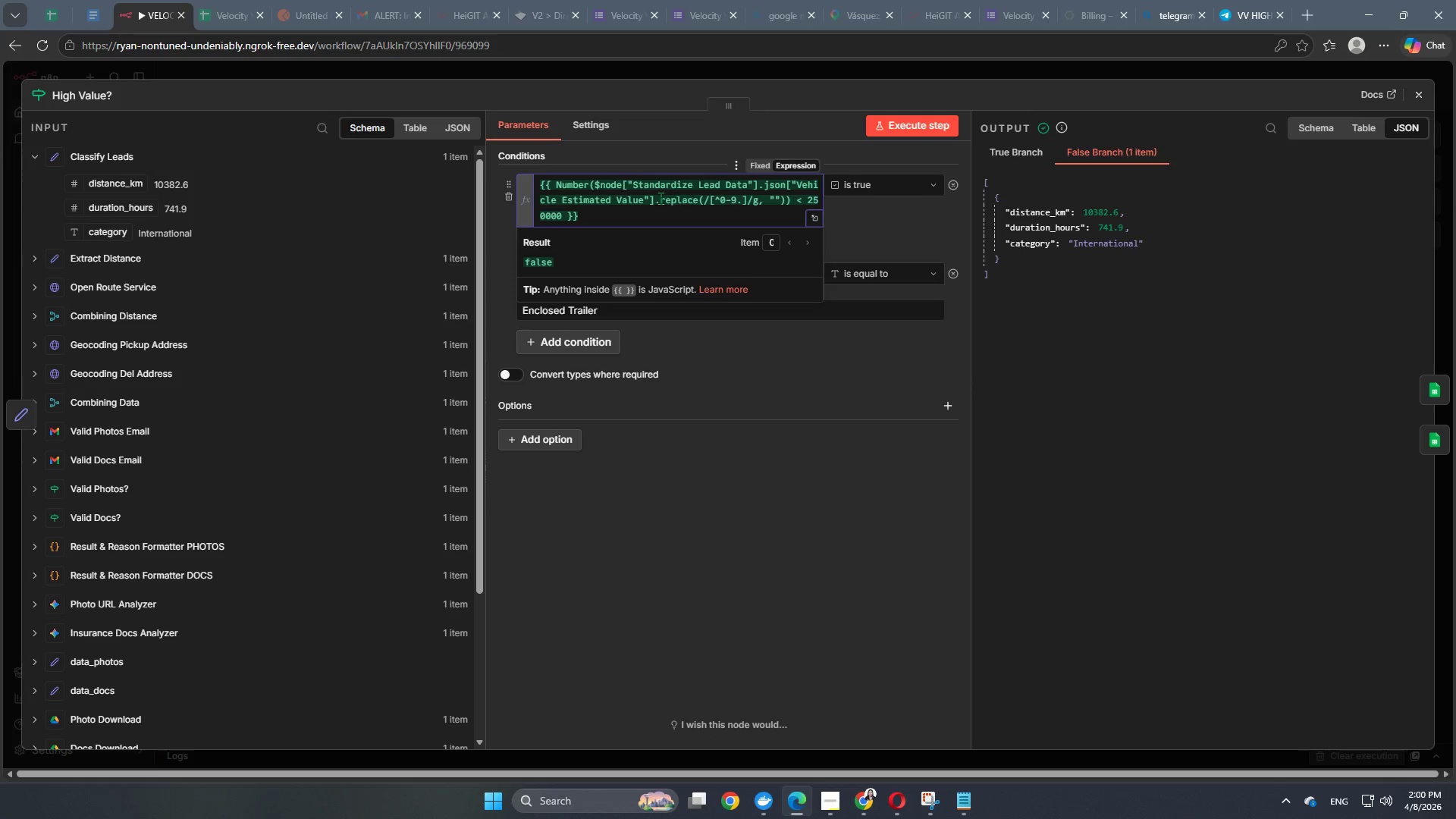 
wait(12.31)
 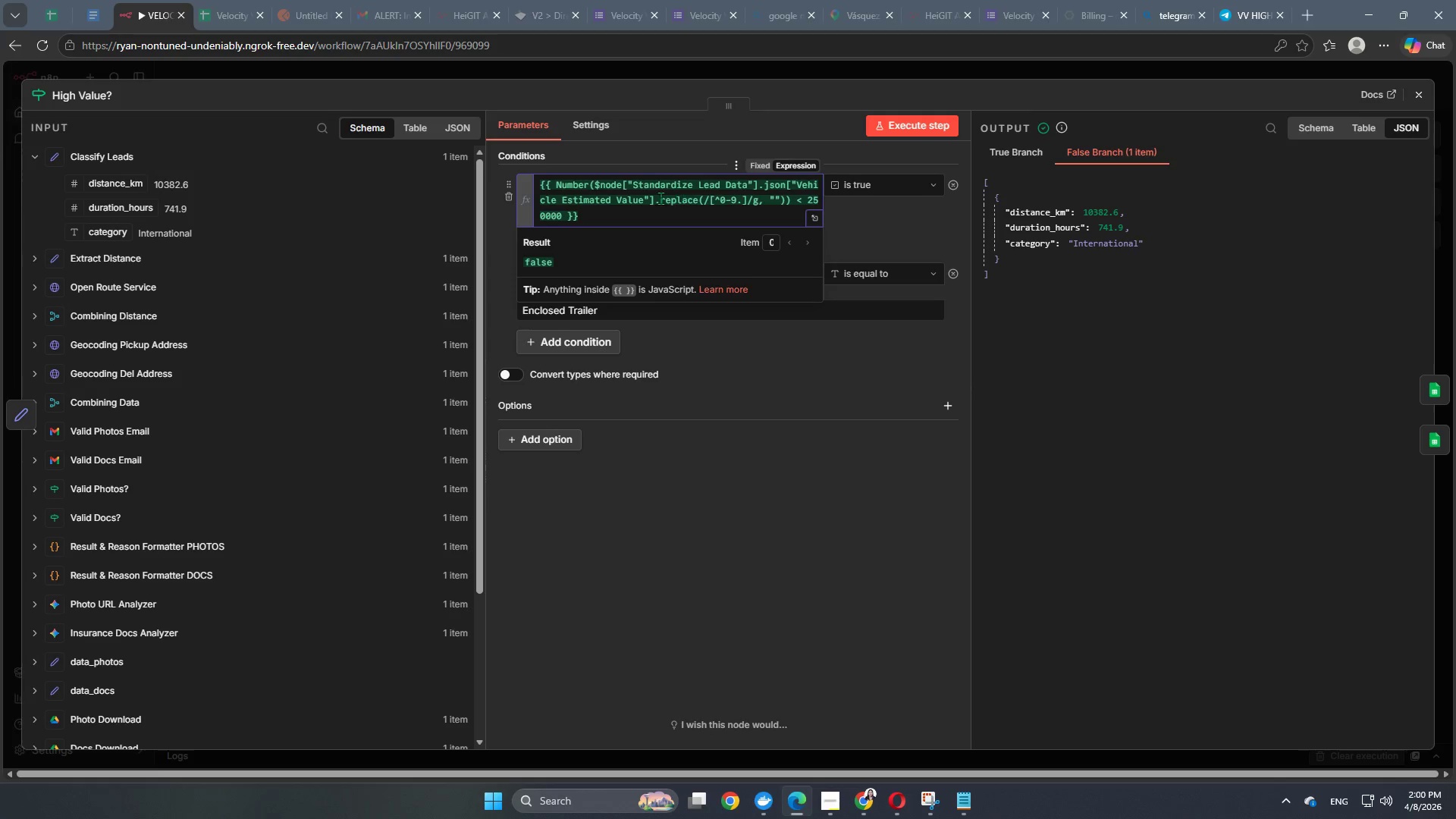 
left_click([804, 202])
 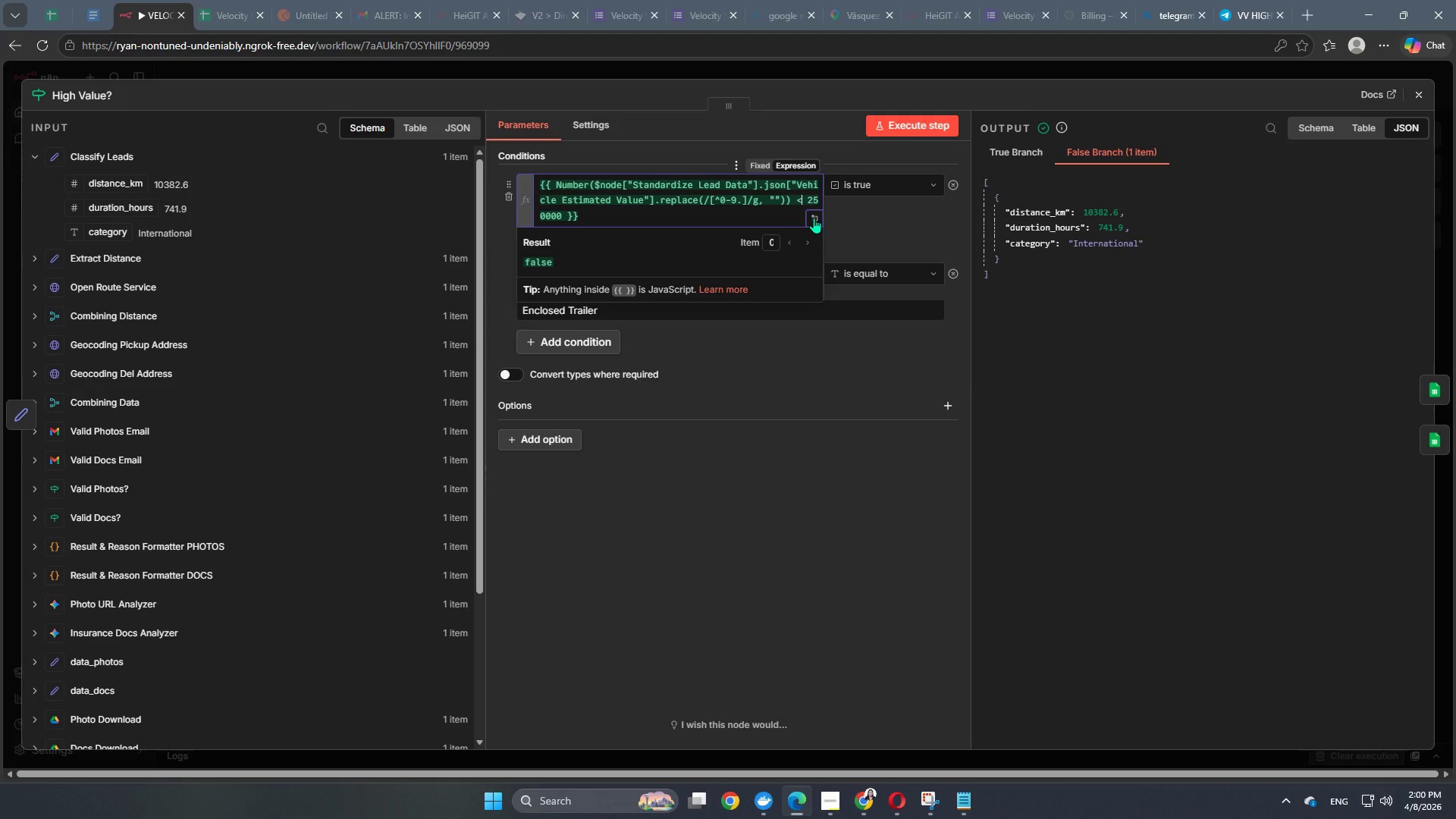 
key(Backspace)
 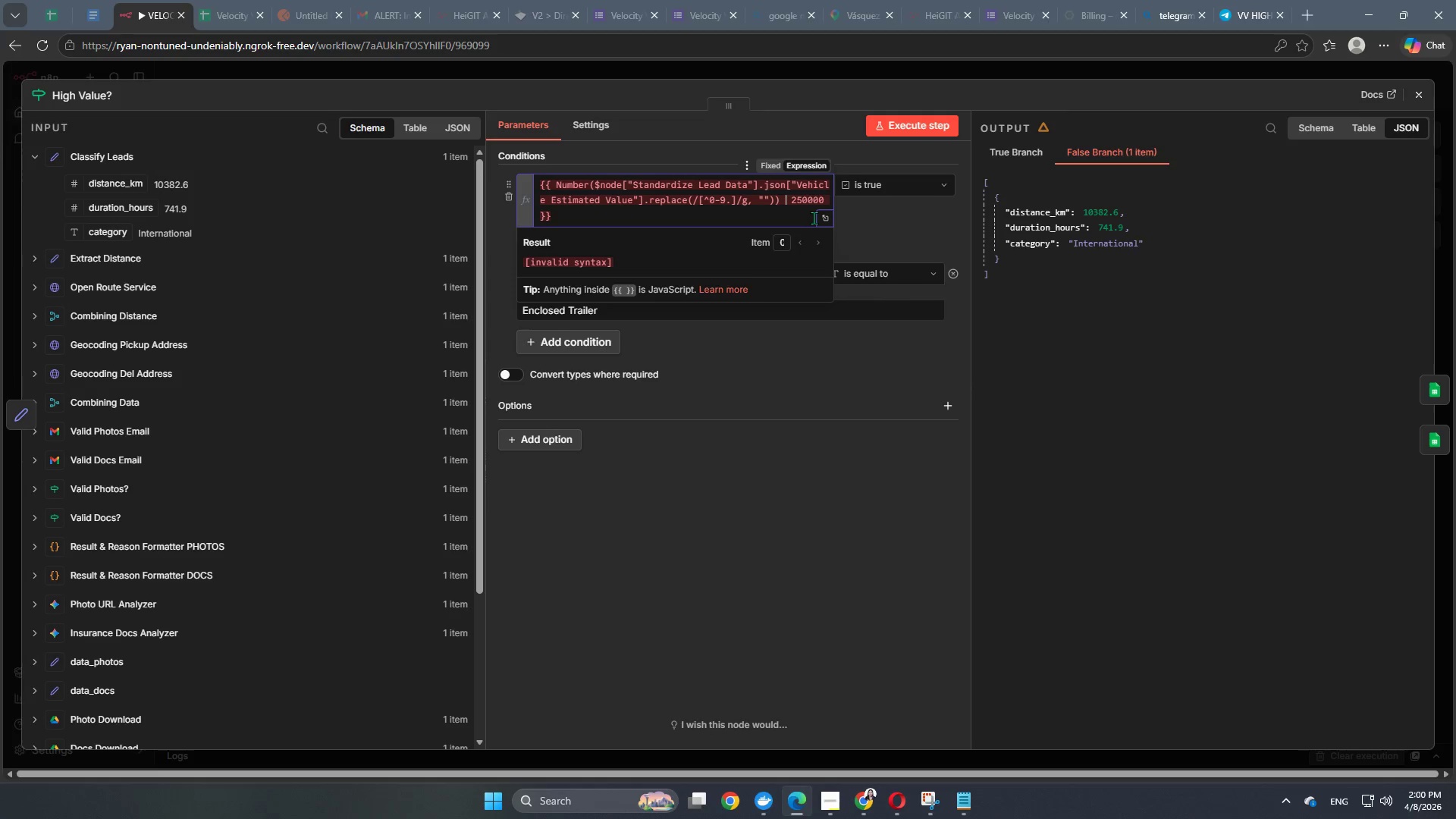 
key(Shift+Period)
 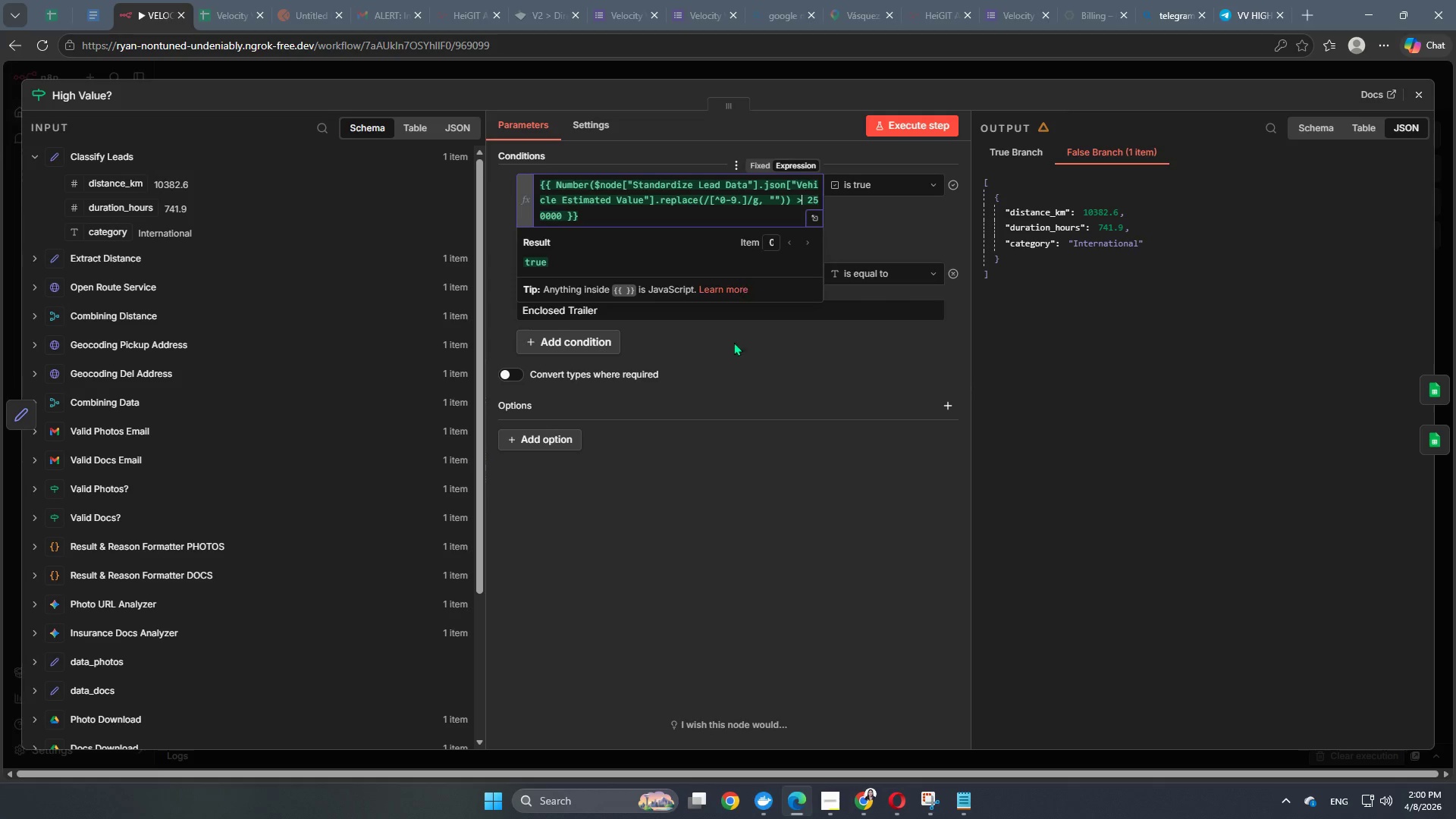 
left_click([781, 469])
 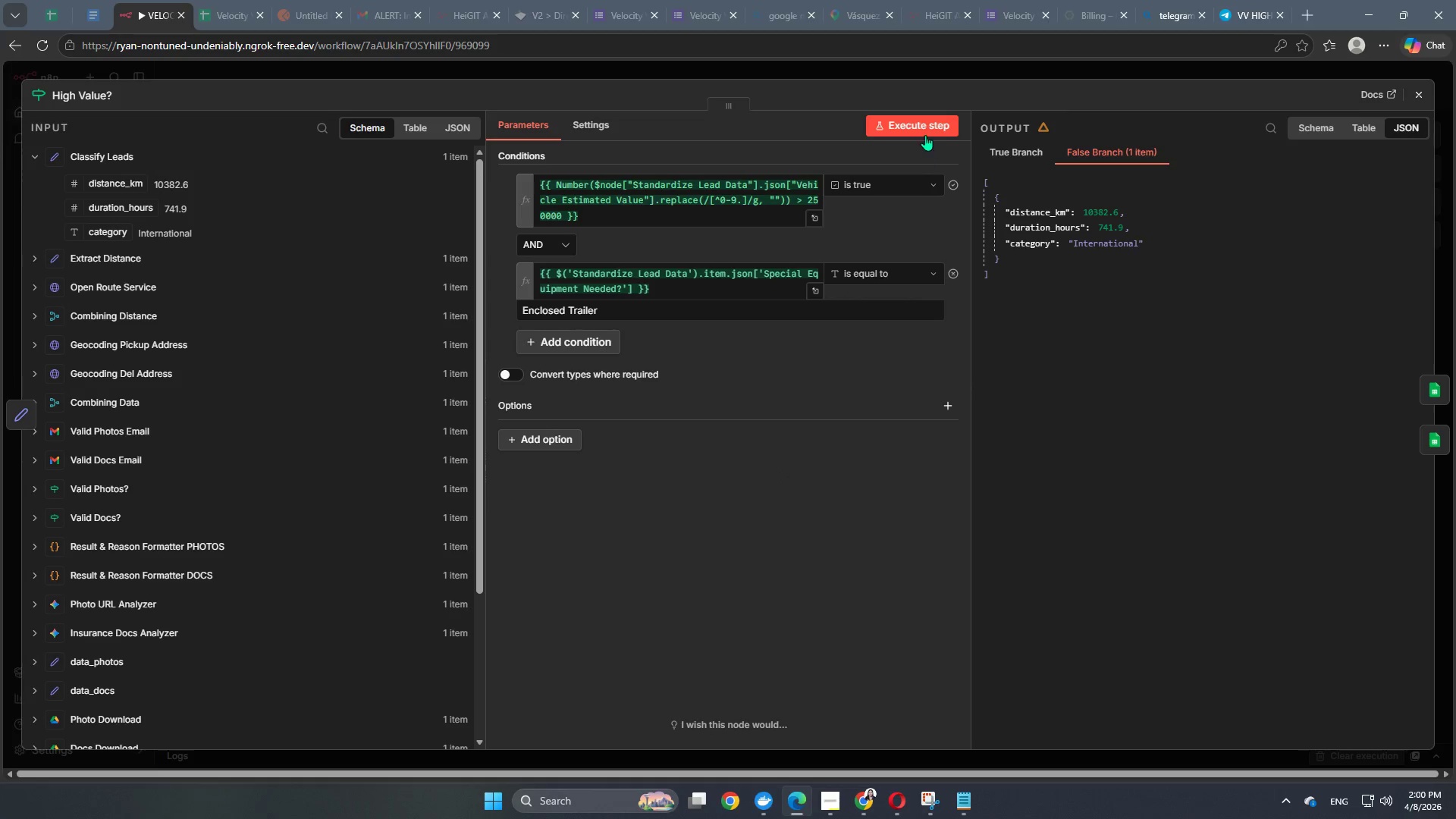 
left_click([925, 132])
 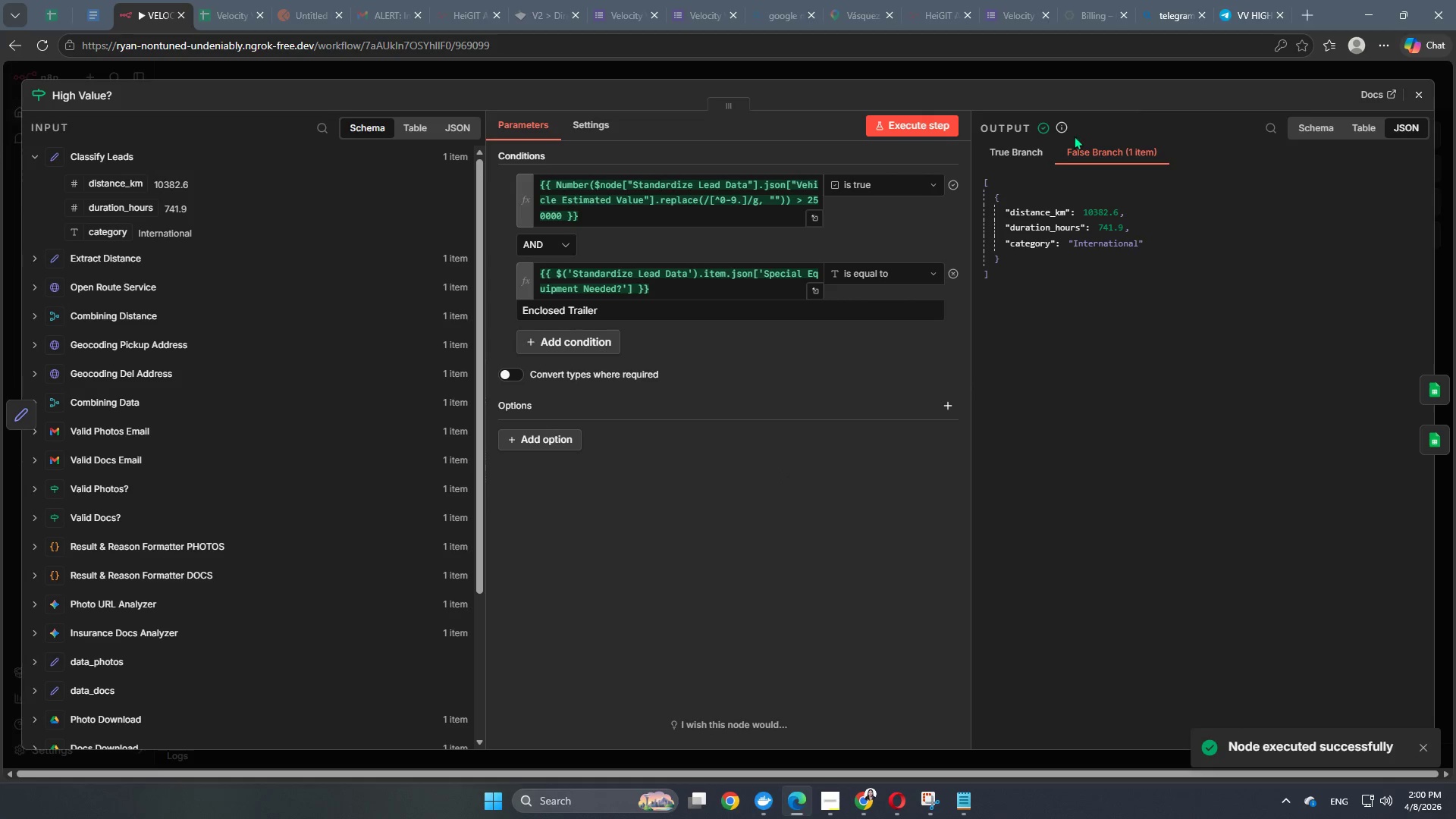 
left_click([561, 252])
 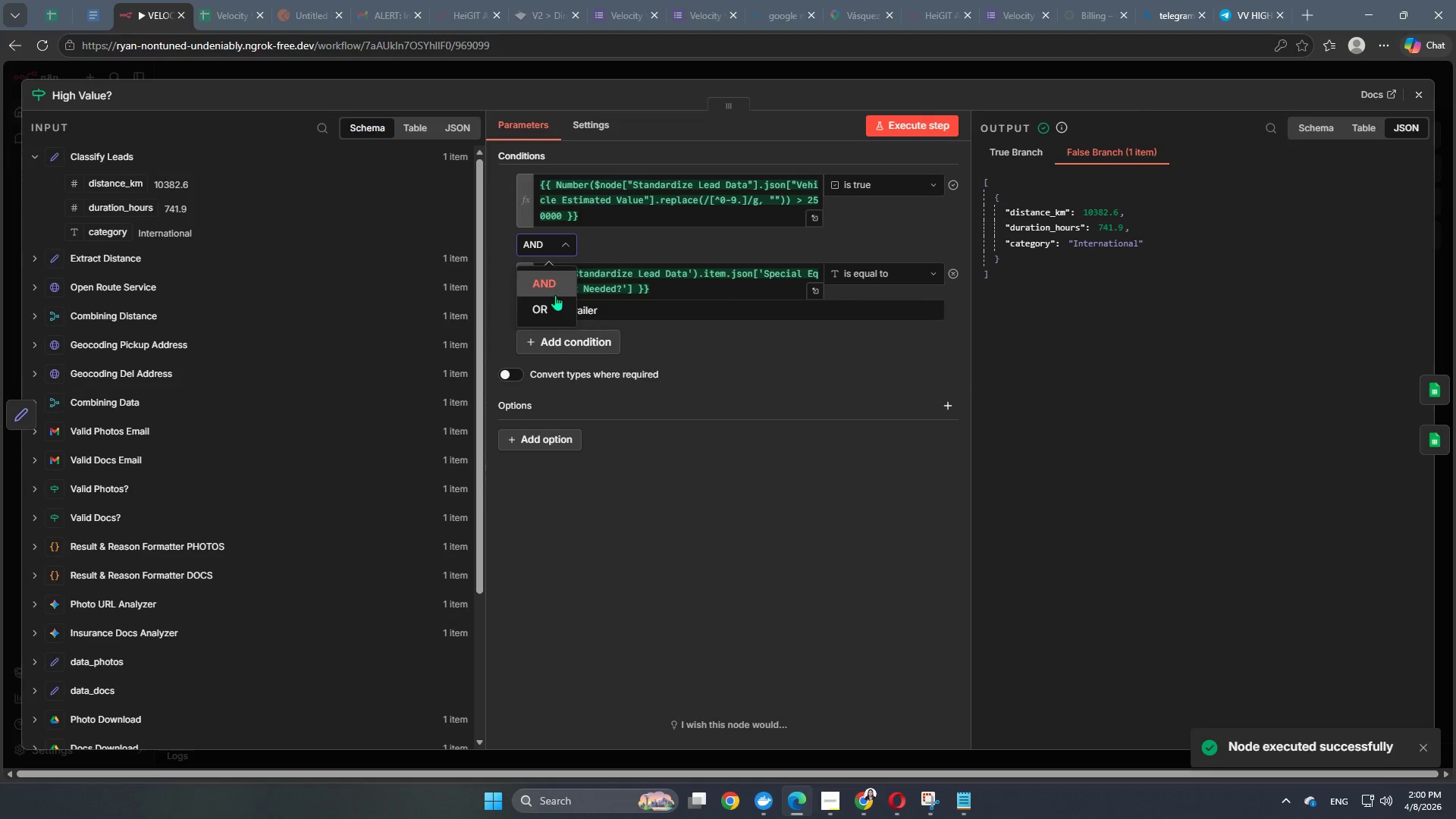 
left_click([550, 306])
 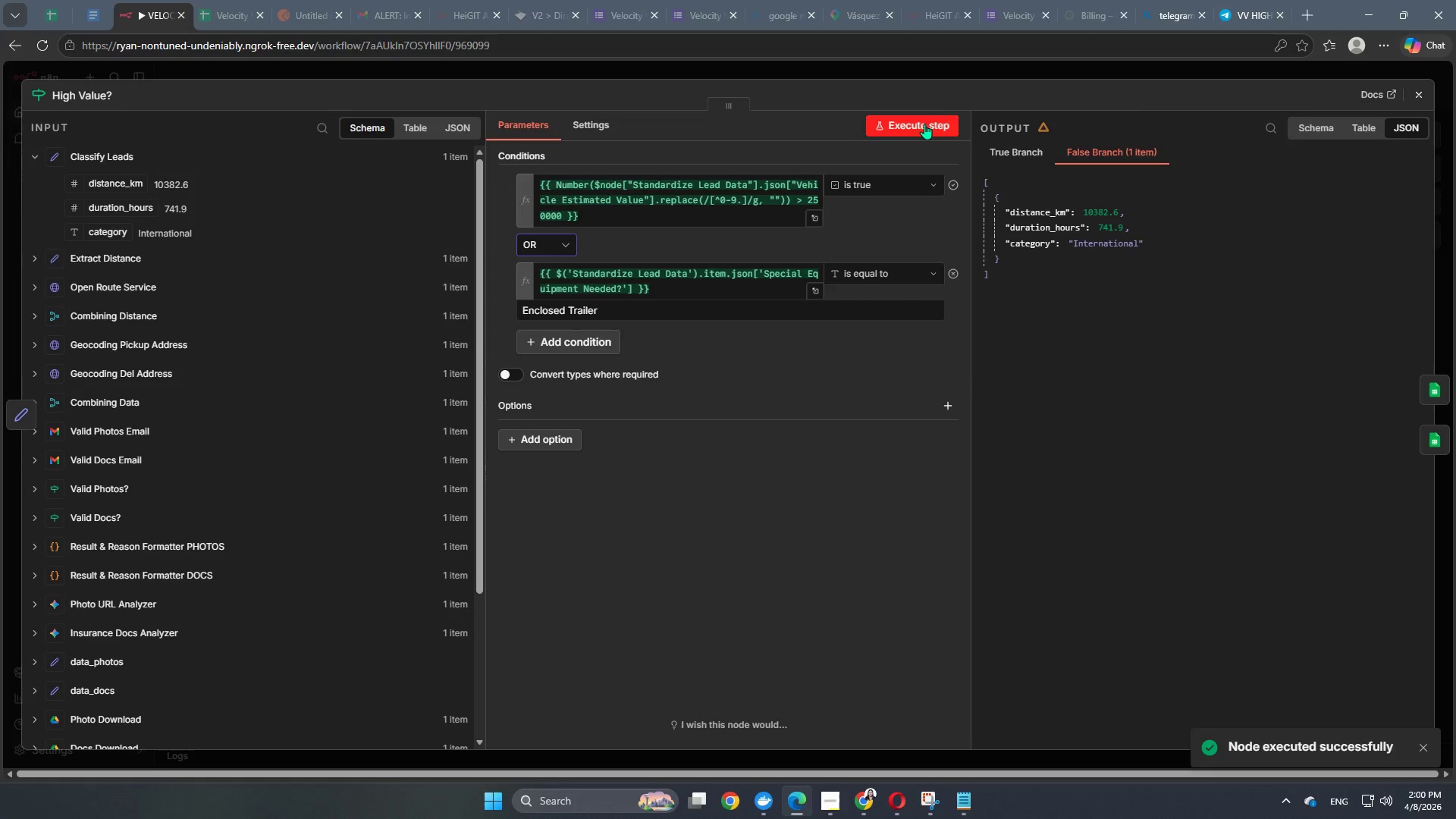 
left_click([926, 122])
 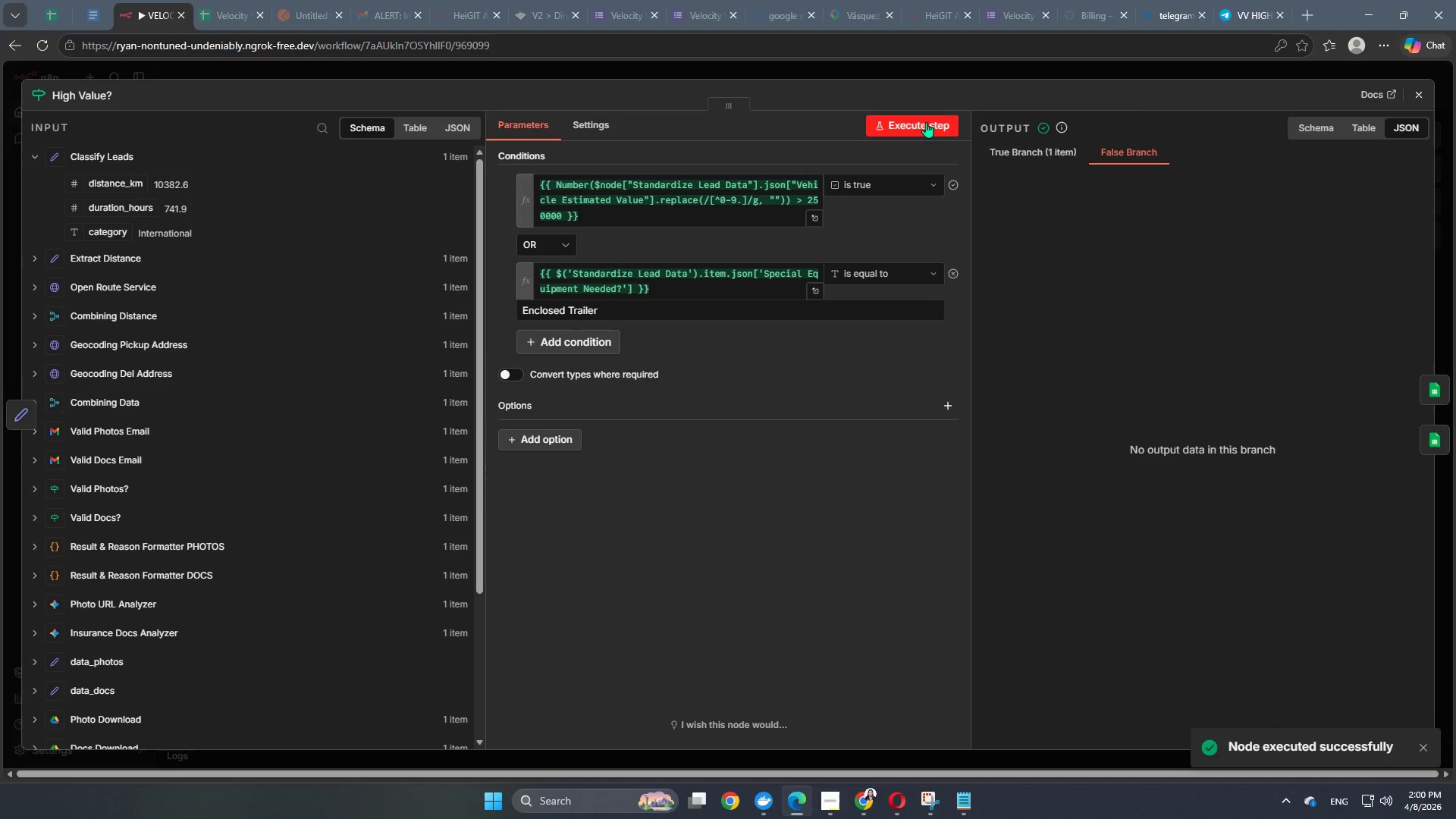 
left_click([1026, 161])
 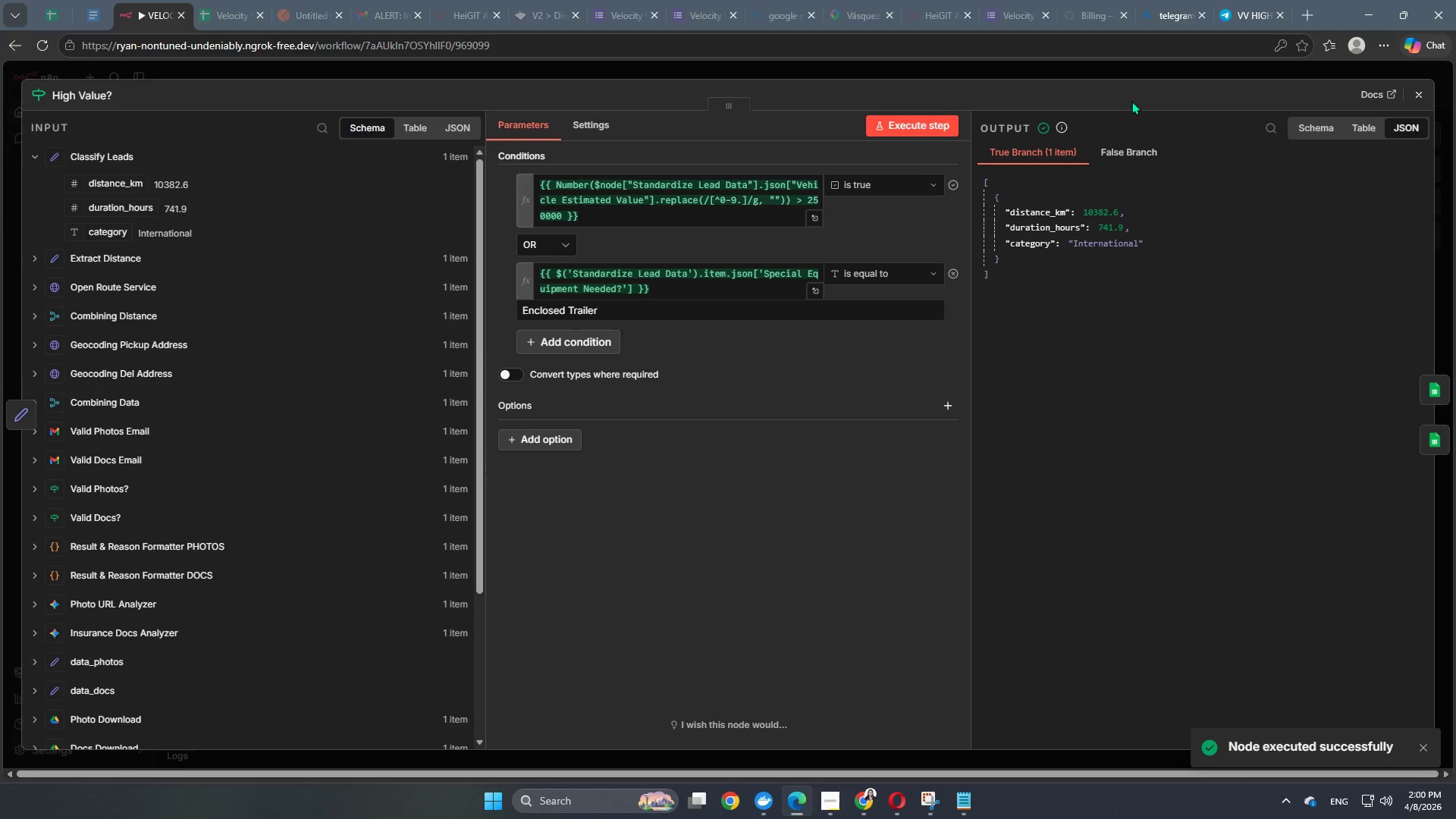 
left_click([1134, 99])
 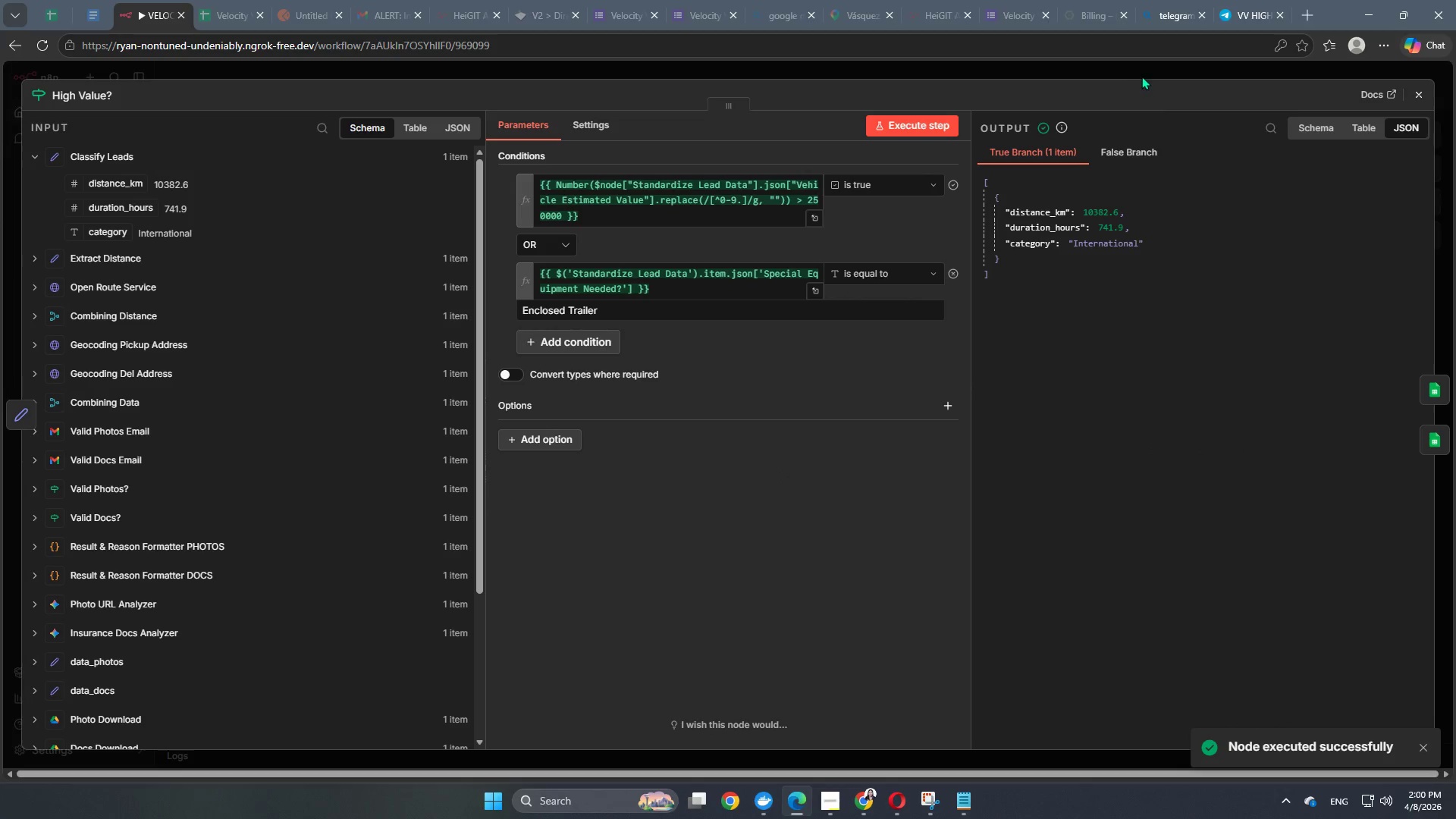 
left_click([1142, 76])
 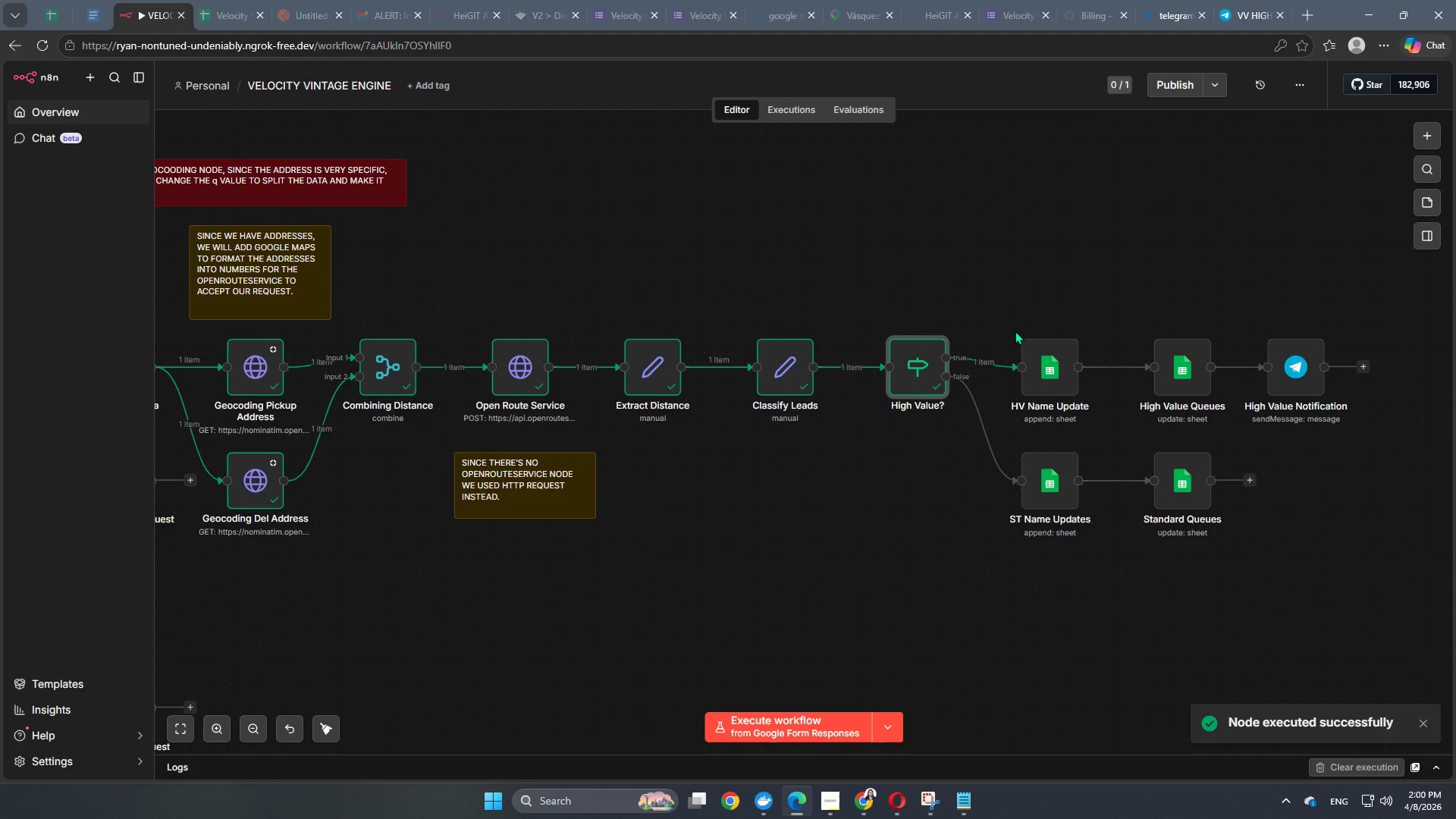 
left_click([1015, 325])
 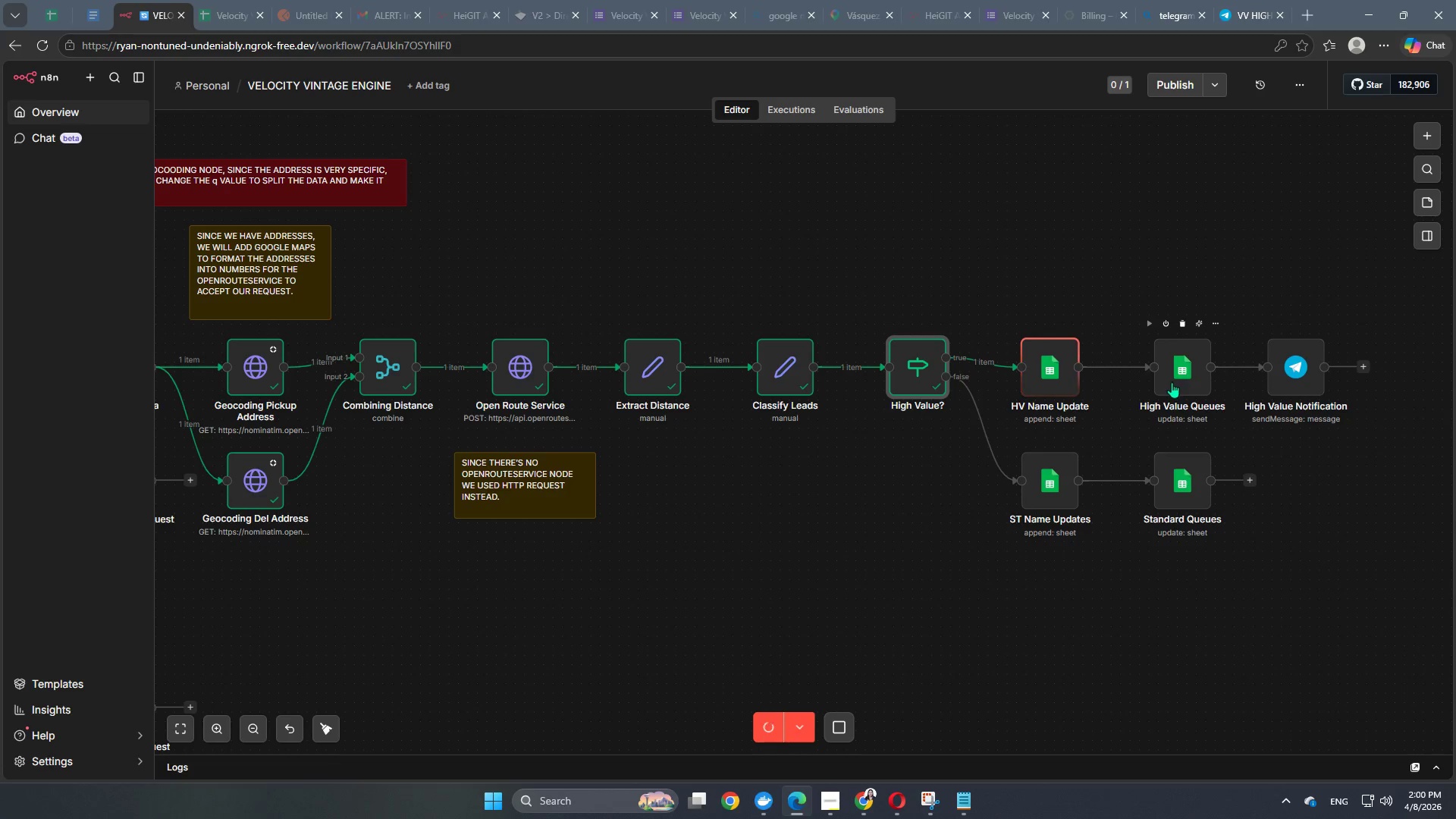 
left_click_drag(start_coordinate=[1056, 365], to_coordinate=[1050, 358])
 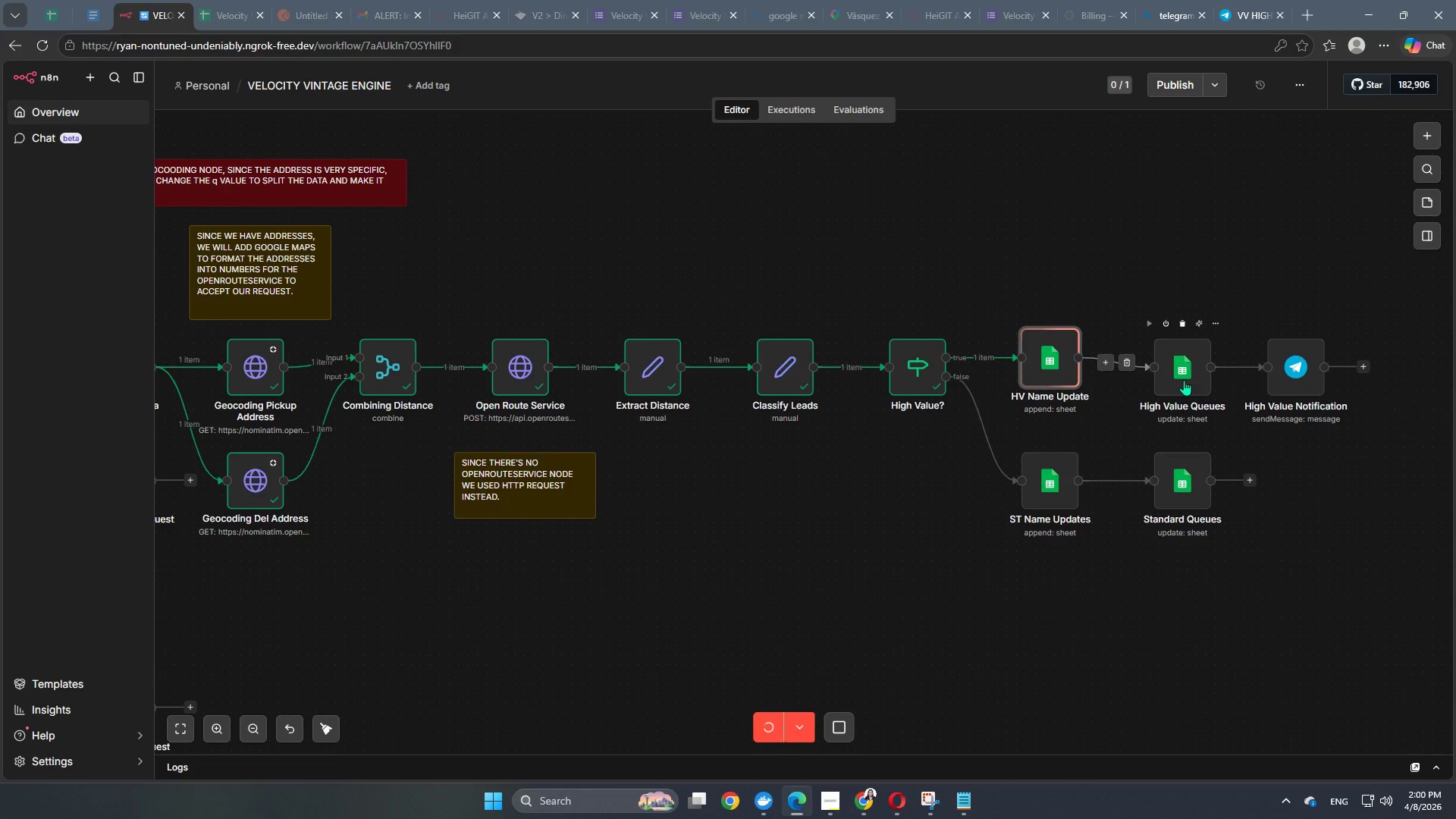 
left_click_drag(start_coordinate=[1184, 380], to_coordinate=[1142, 369])
 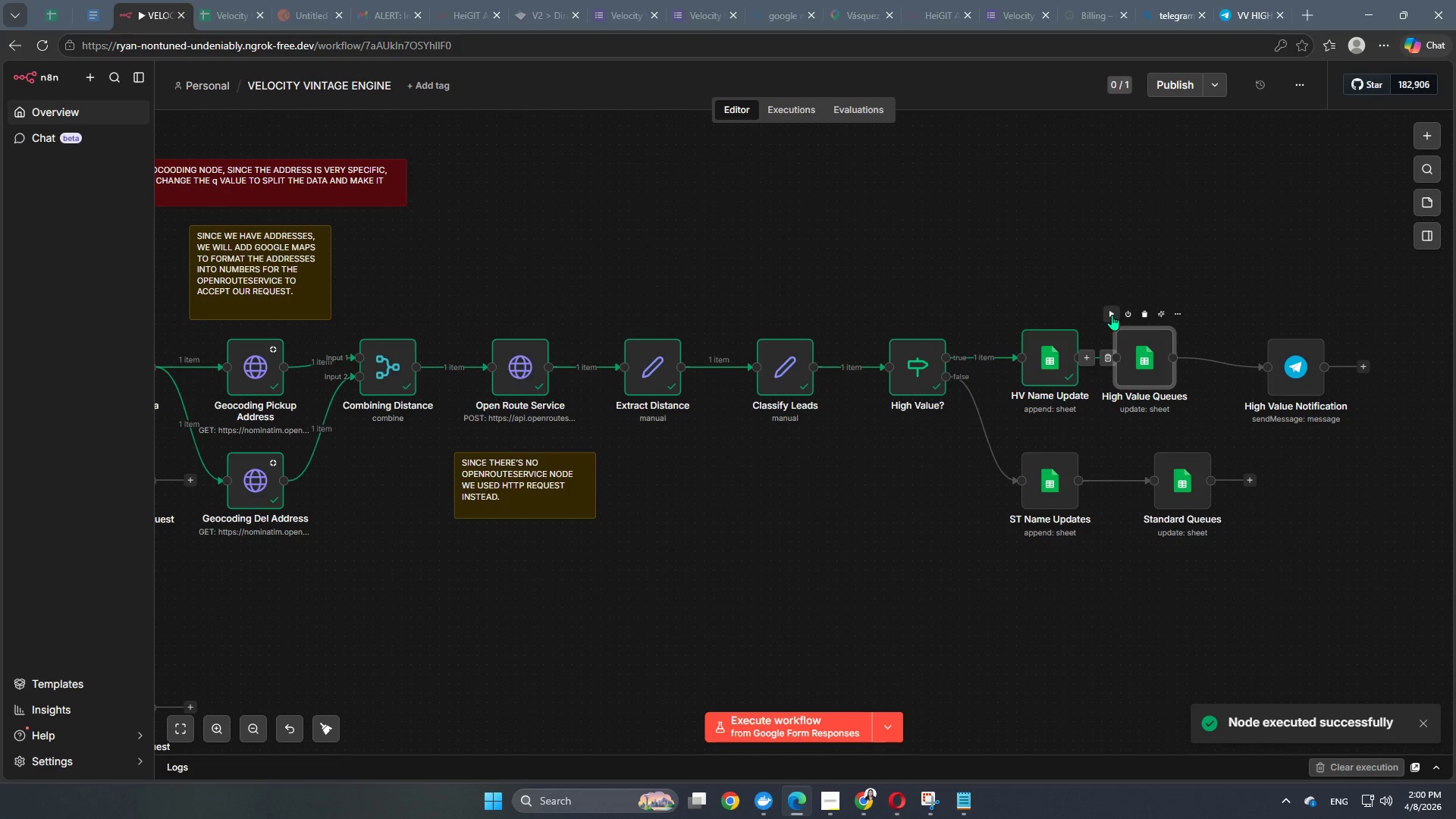 
left_click([1112, 312])
 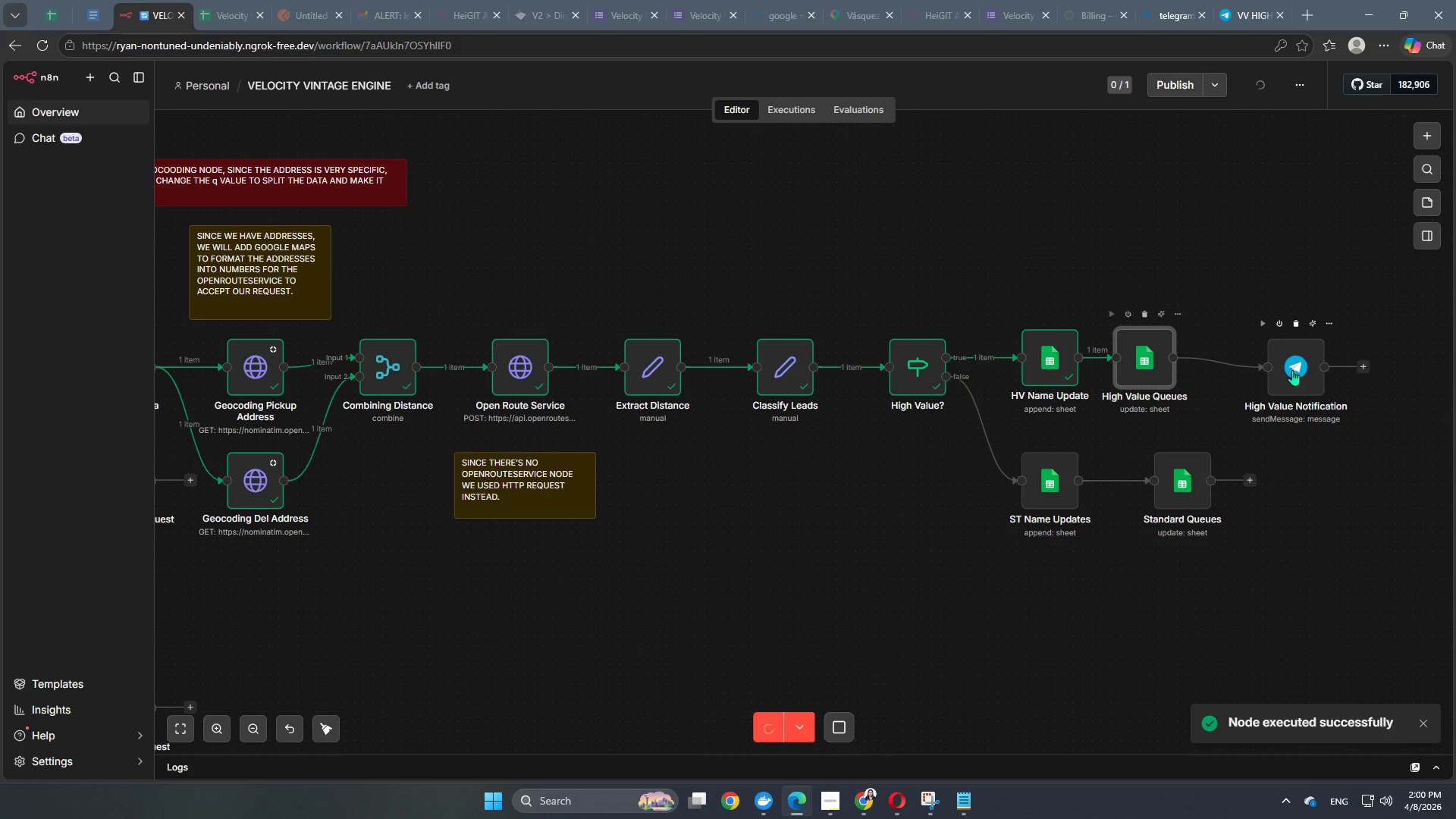 
left_click_drag(start_coordinate=[1292, 370], to_coordinate=[1243, 357])
 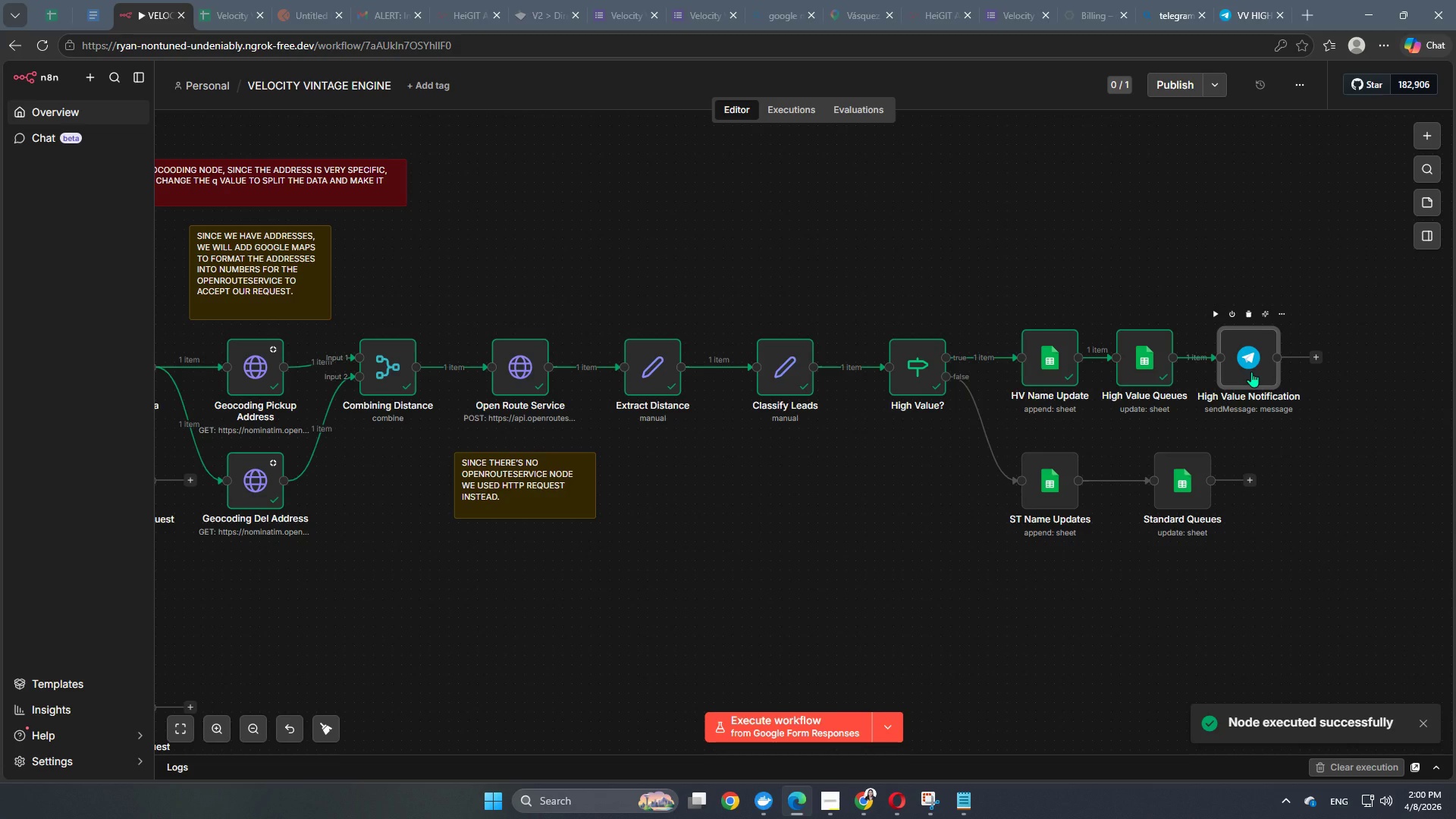 
double_click([1251, 372])
 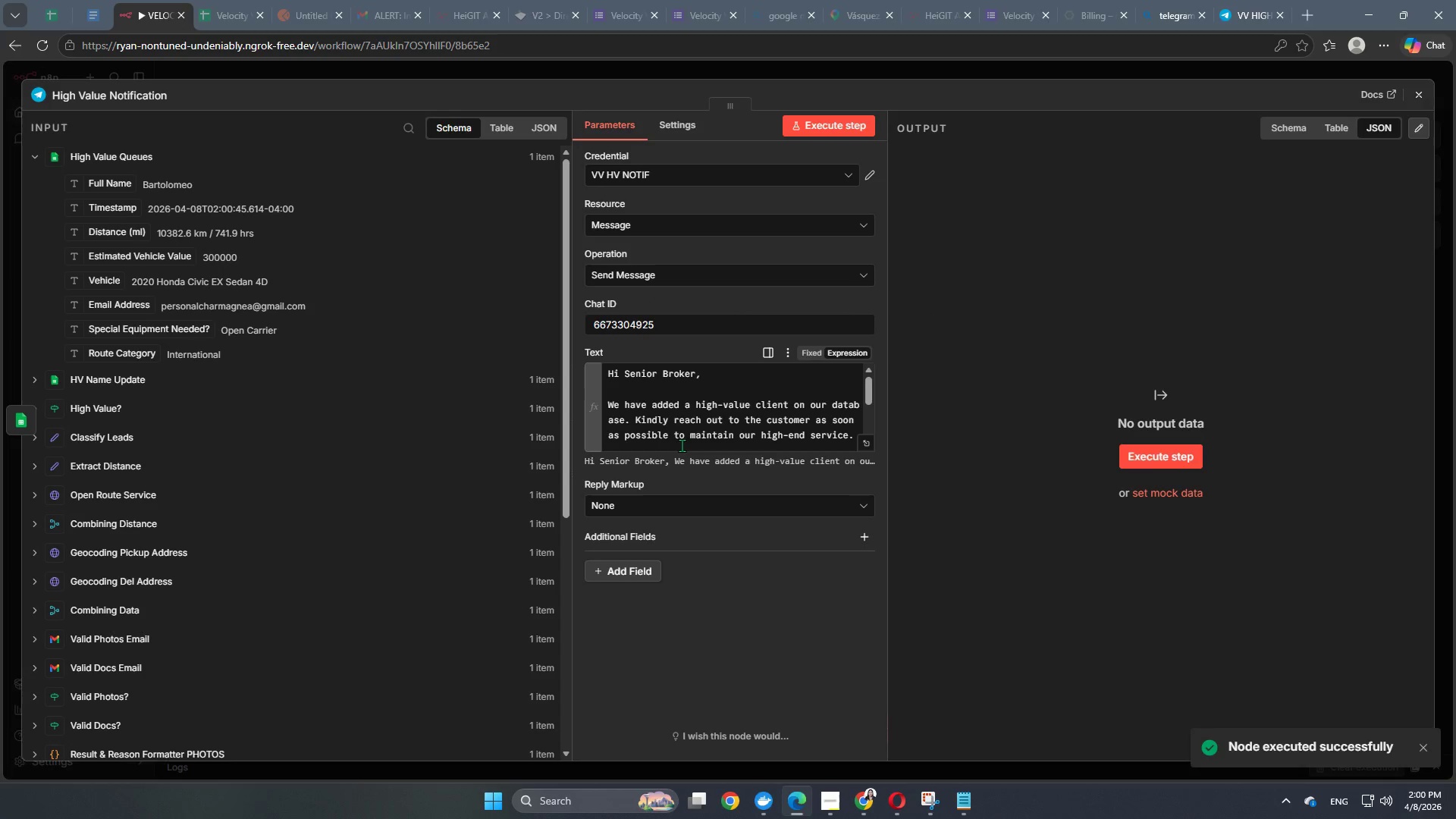 
scroll: coordinate [682, 451], scroll_direction: down, amount: 1.0
 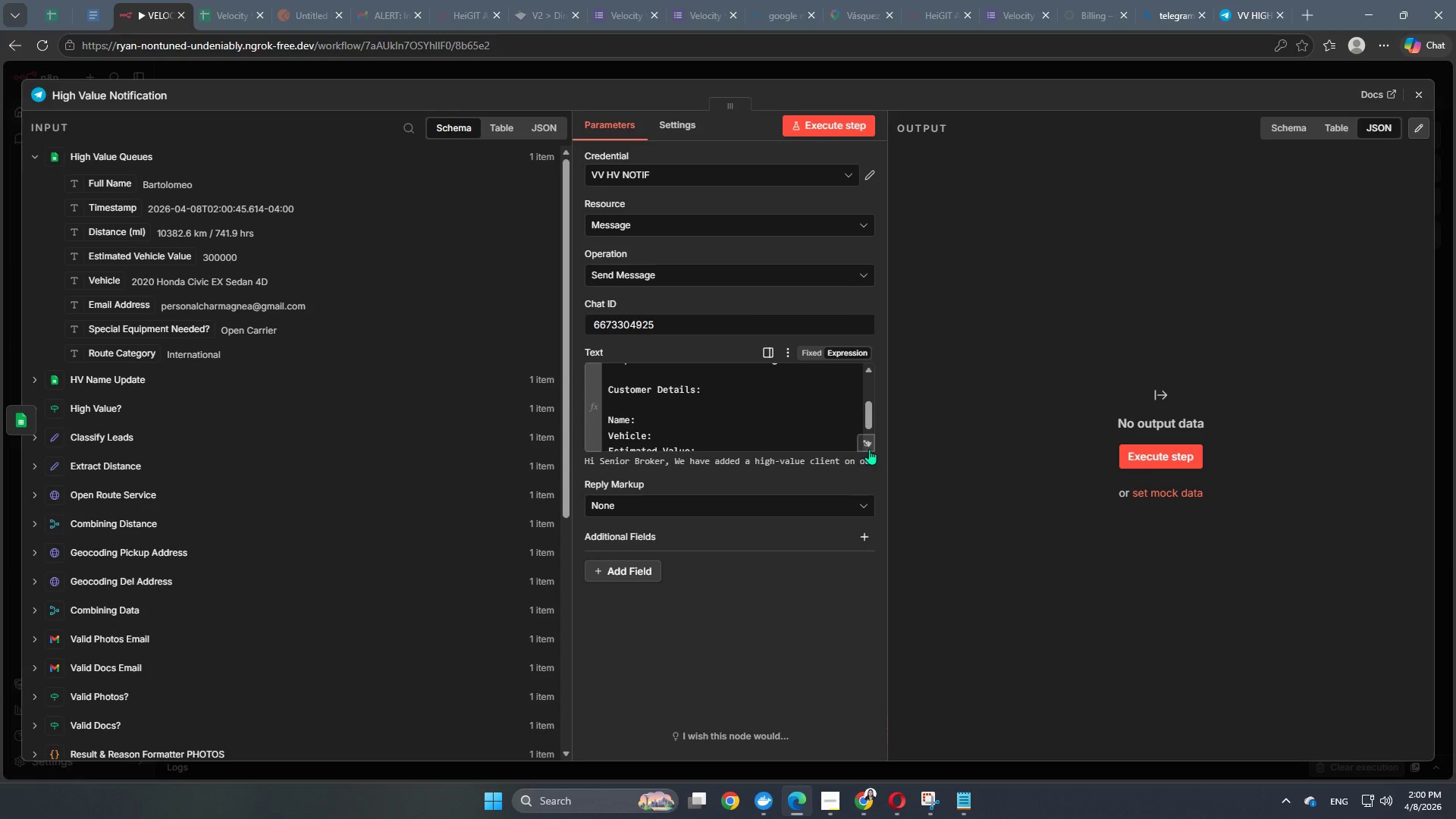 
left_click([872, 447])
 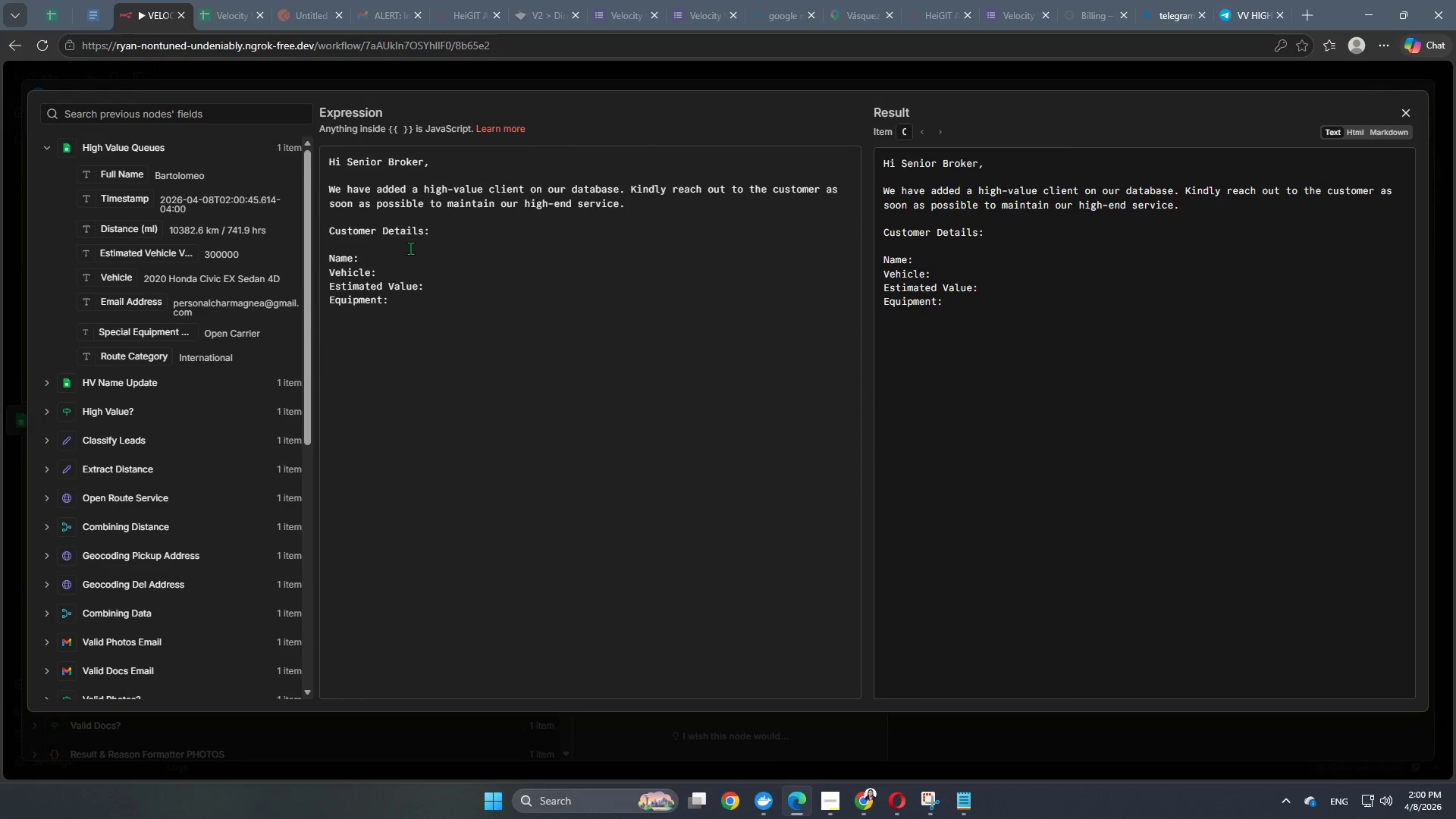 
left_click([409, 250])
 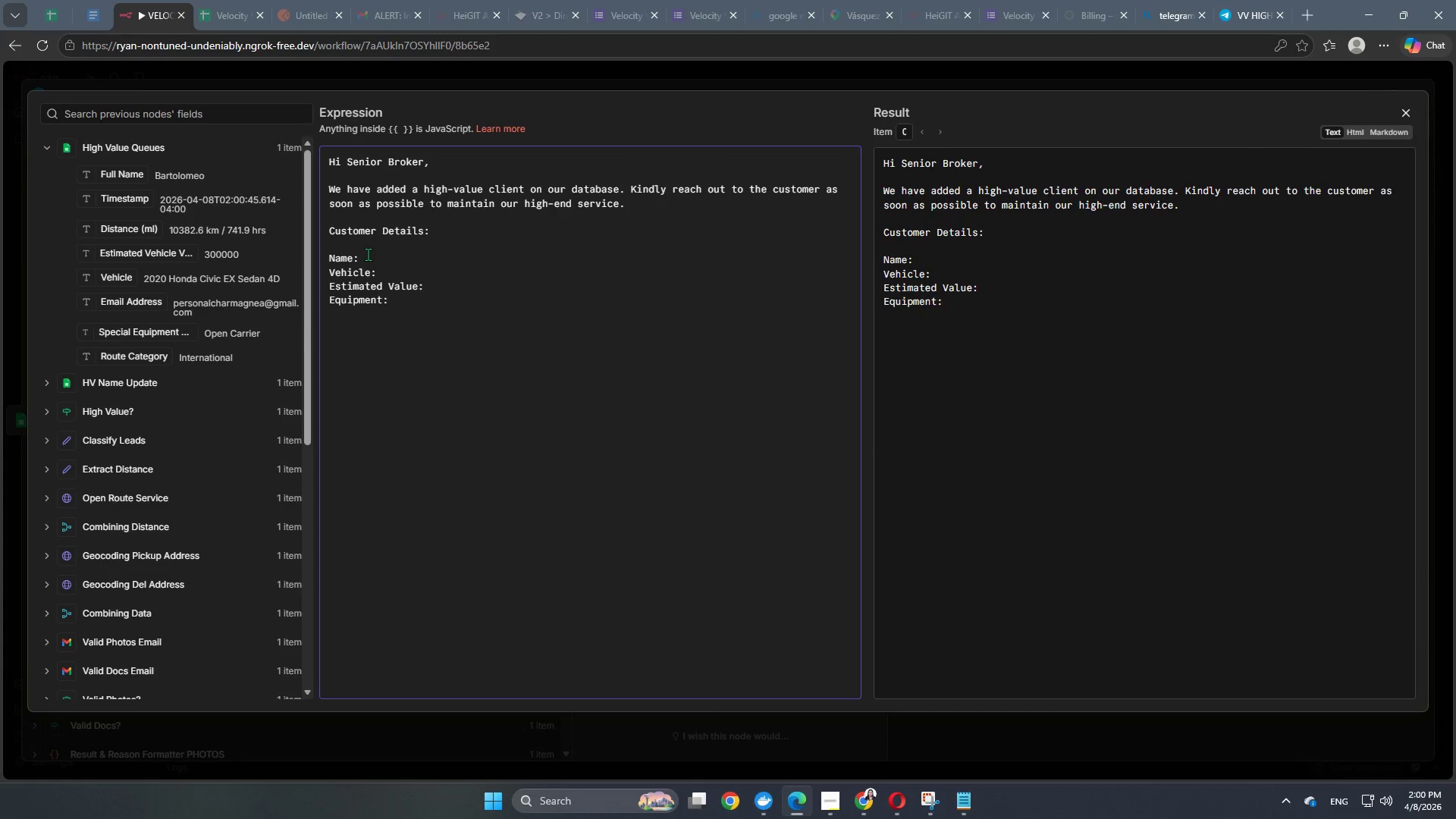 
left_click([368, 254])
 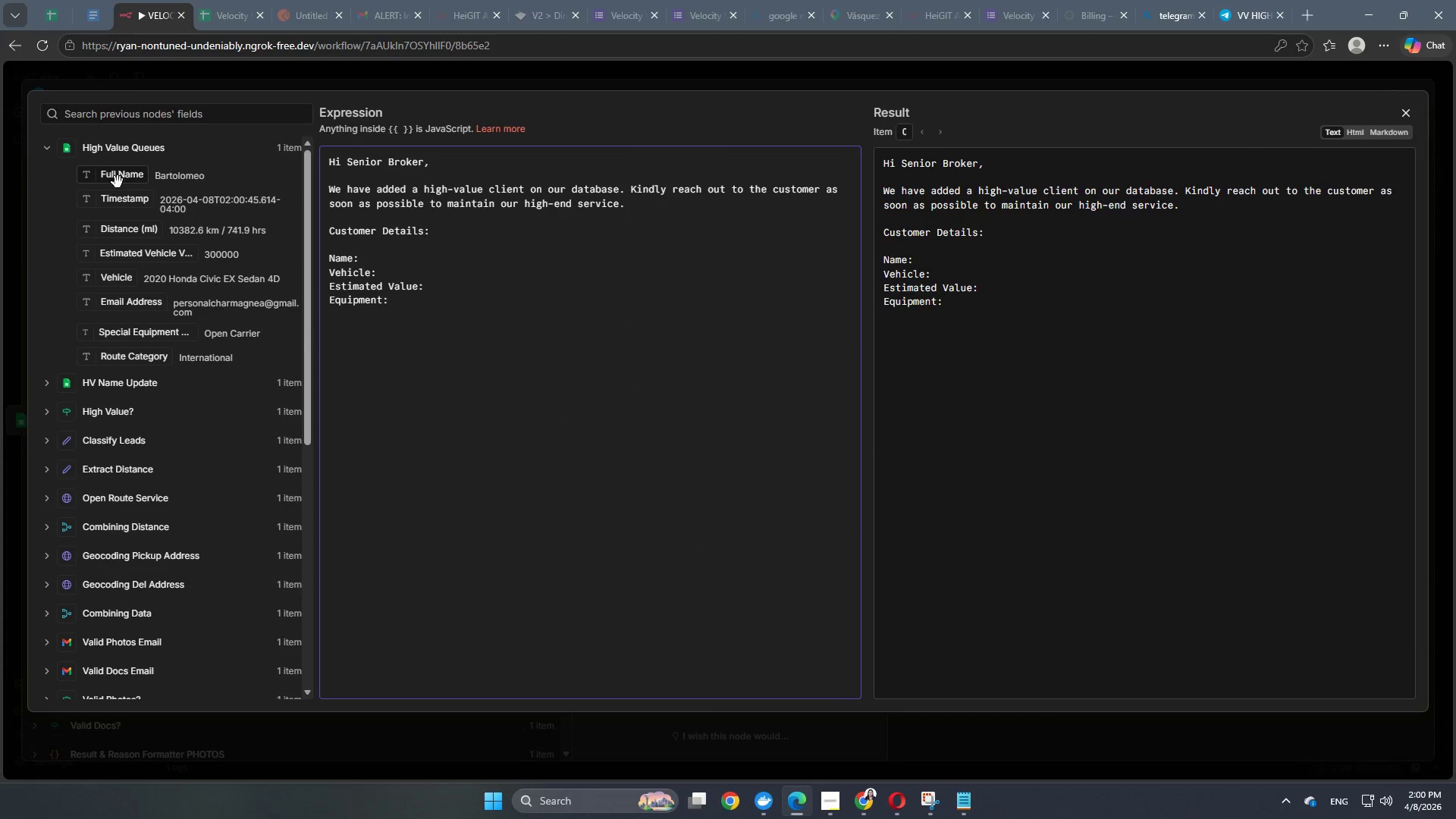 
left_click_drag(start_coordinate=[118, 182], to_coordinate=[406, 256])
 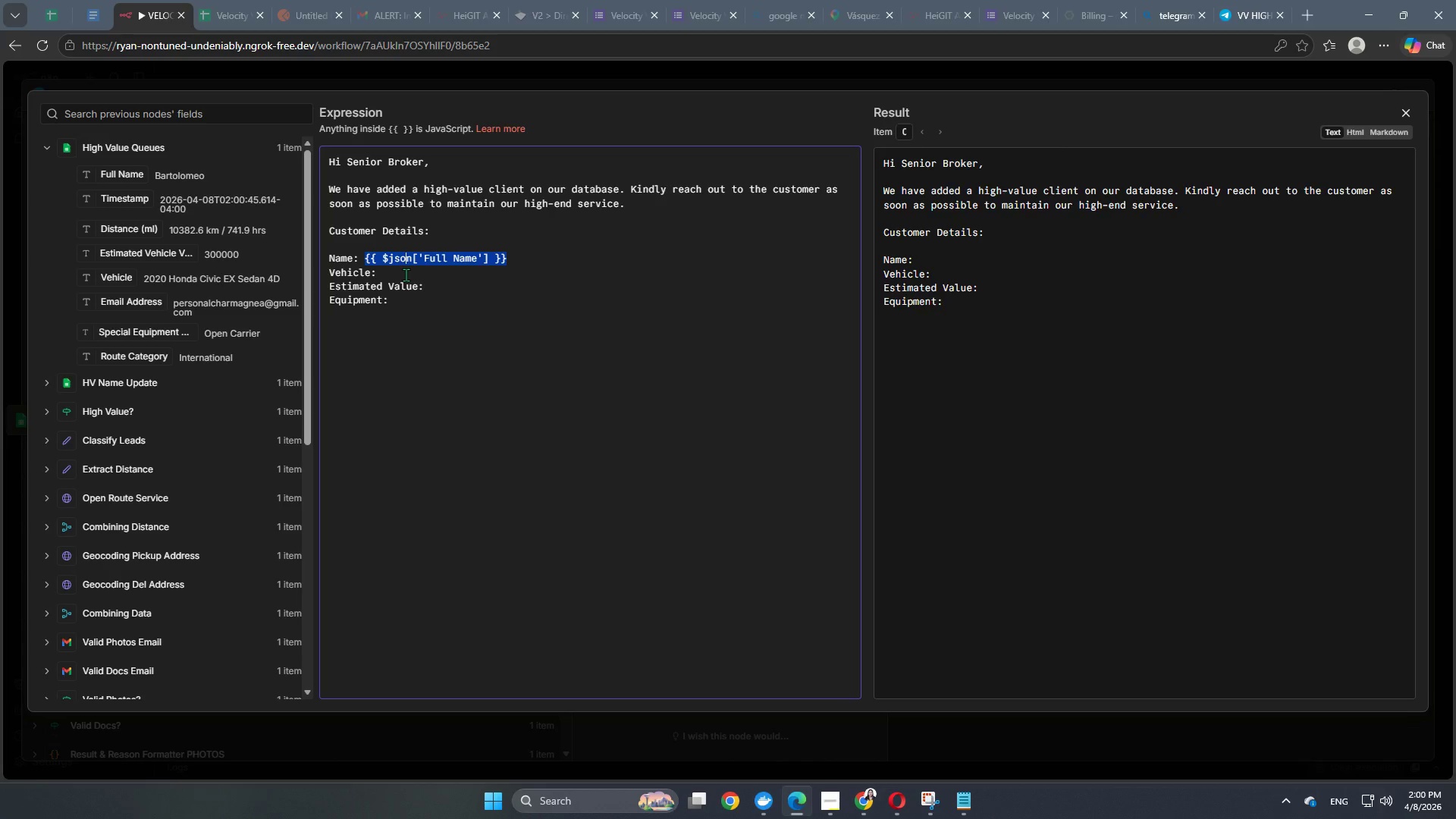 
left_click([406, 275])
 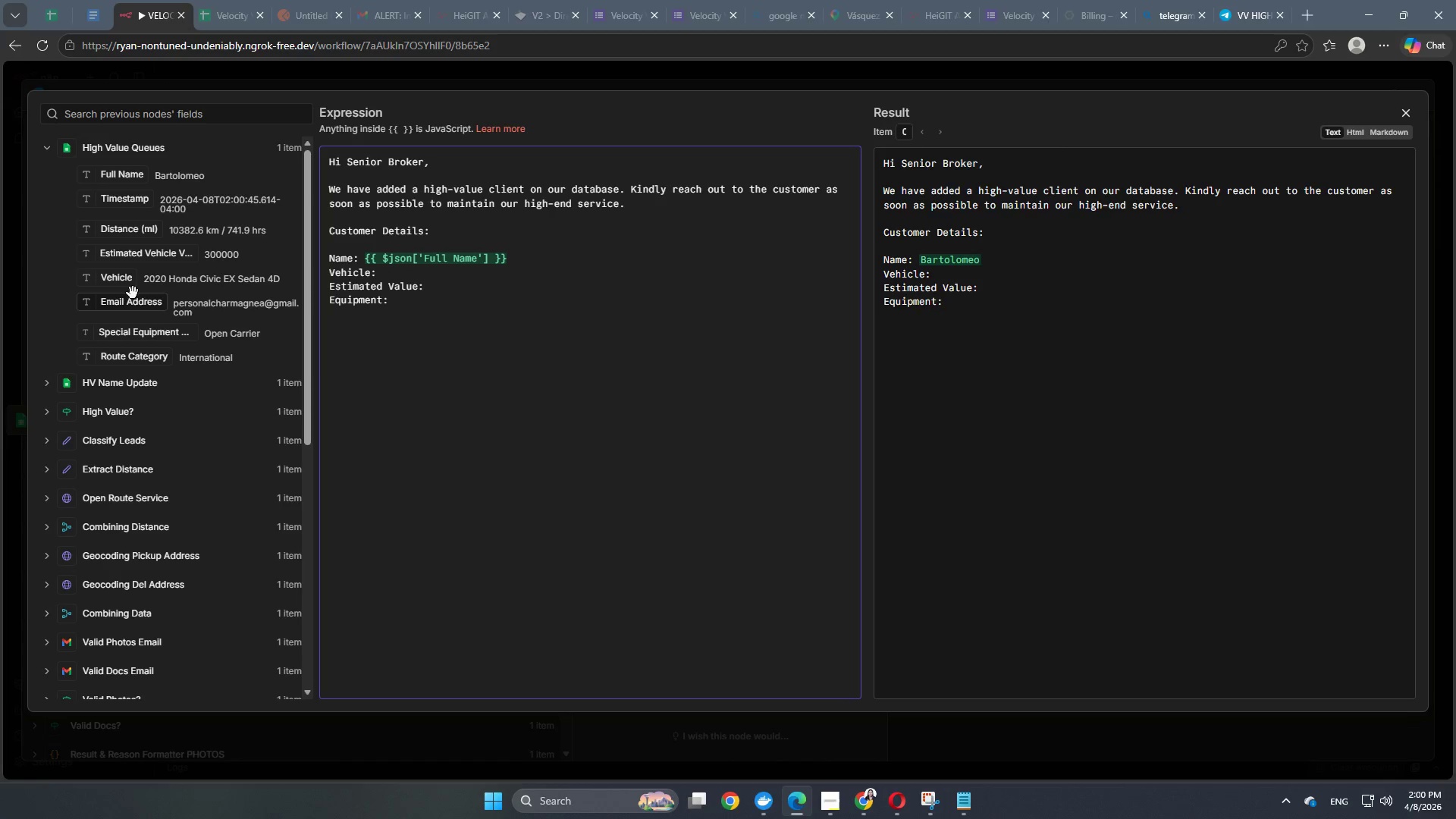 
left_click_drag(start_coordinate=[112, 278], to_coordinate=[425, 266])
 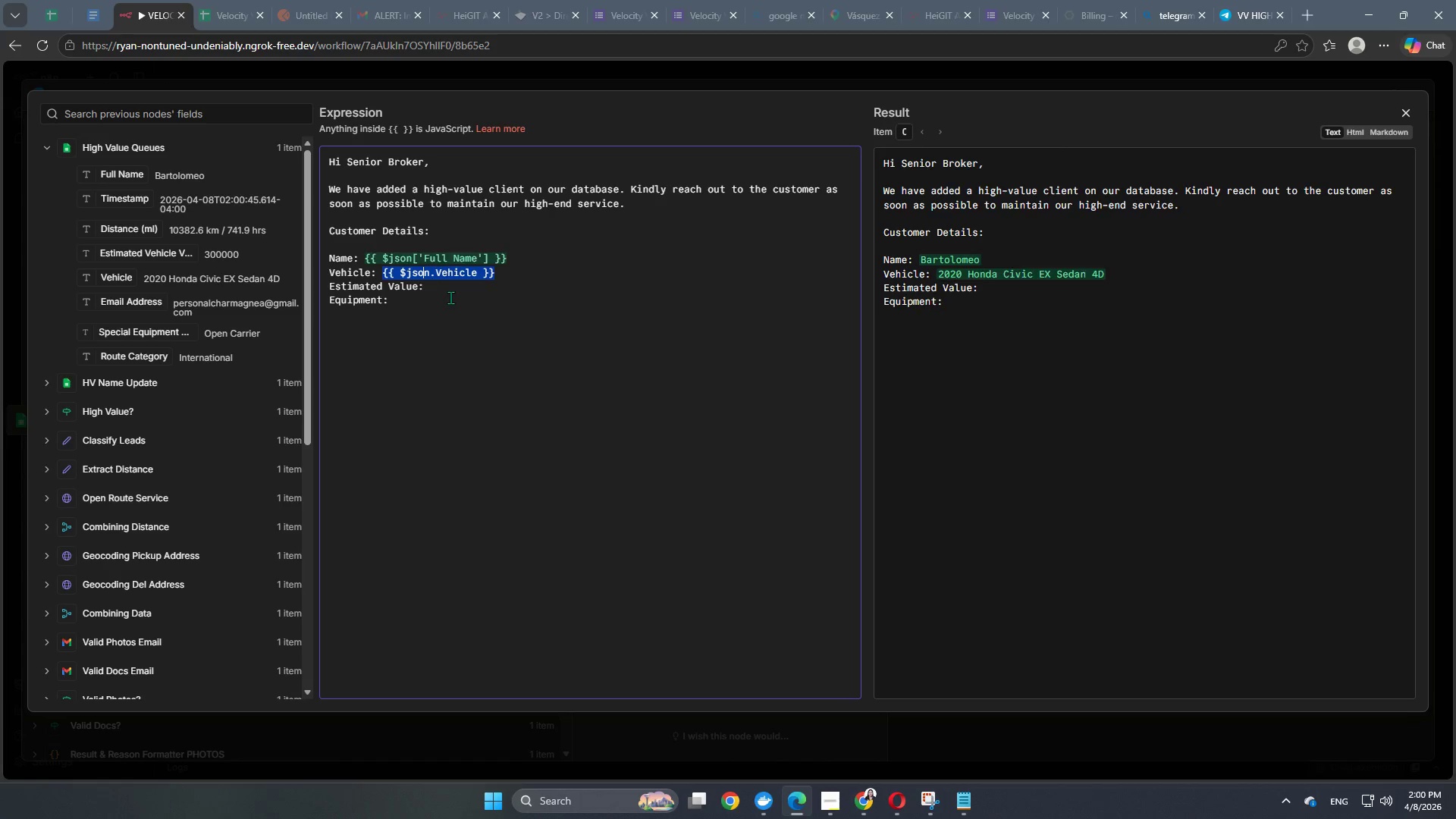 
left_click([450, 297])
 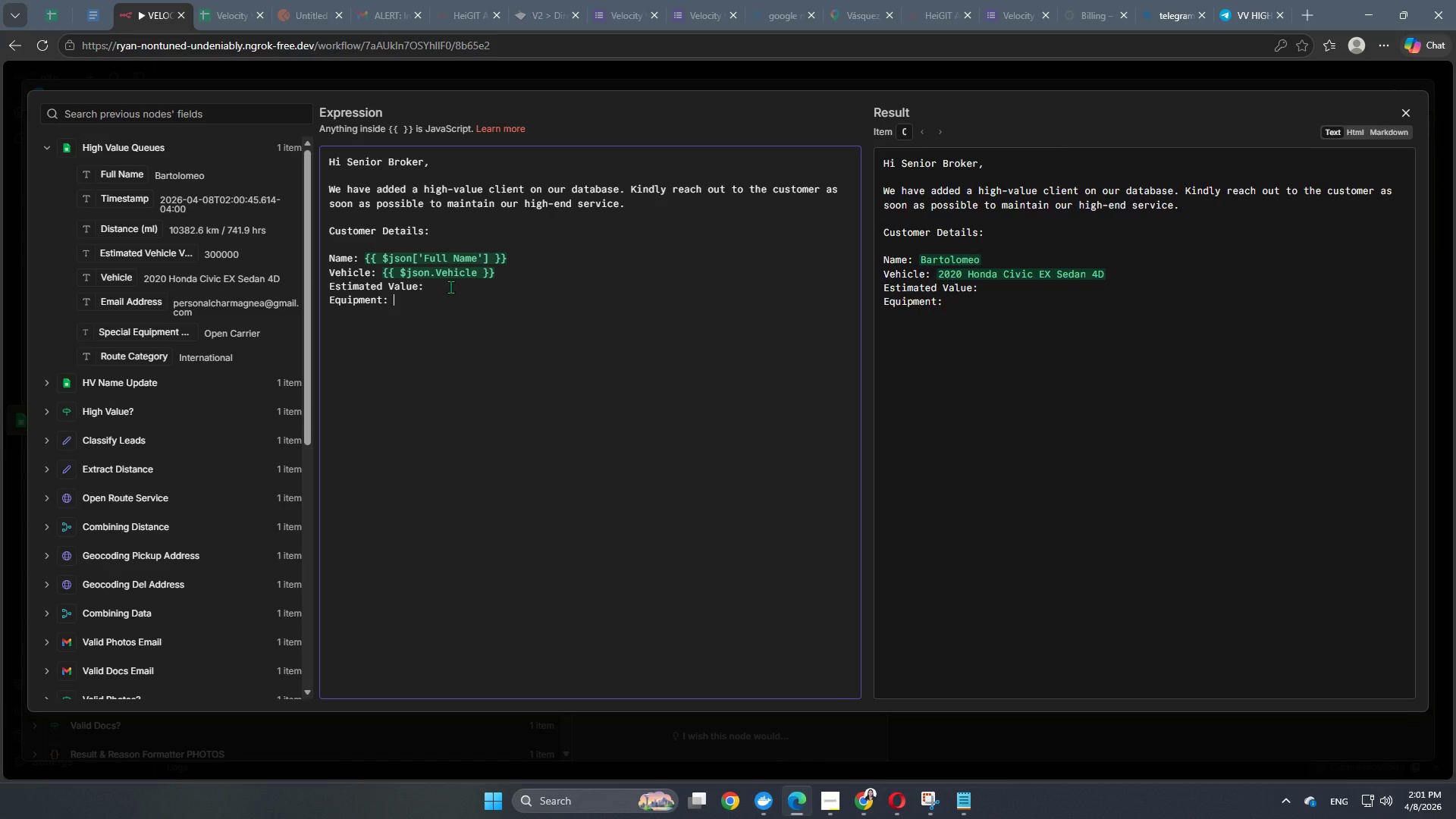 
double_click([450, 286])
 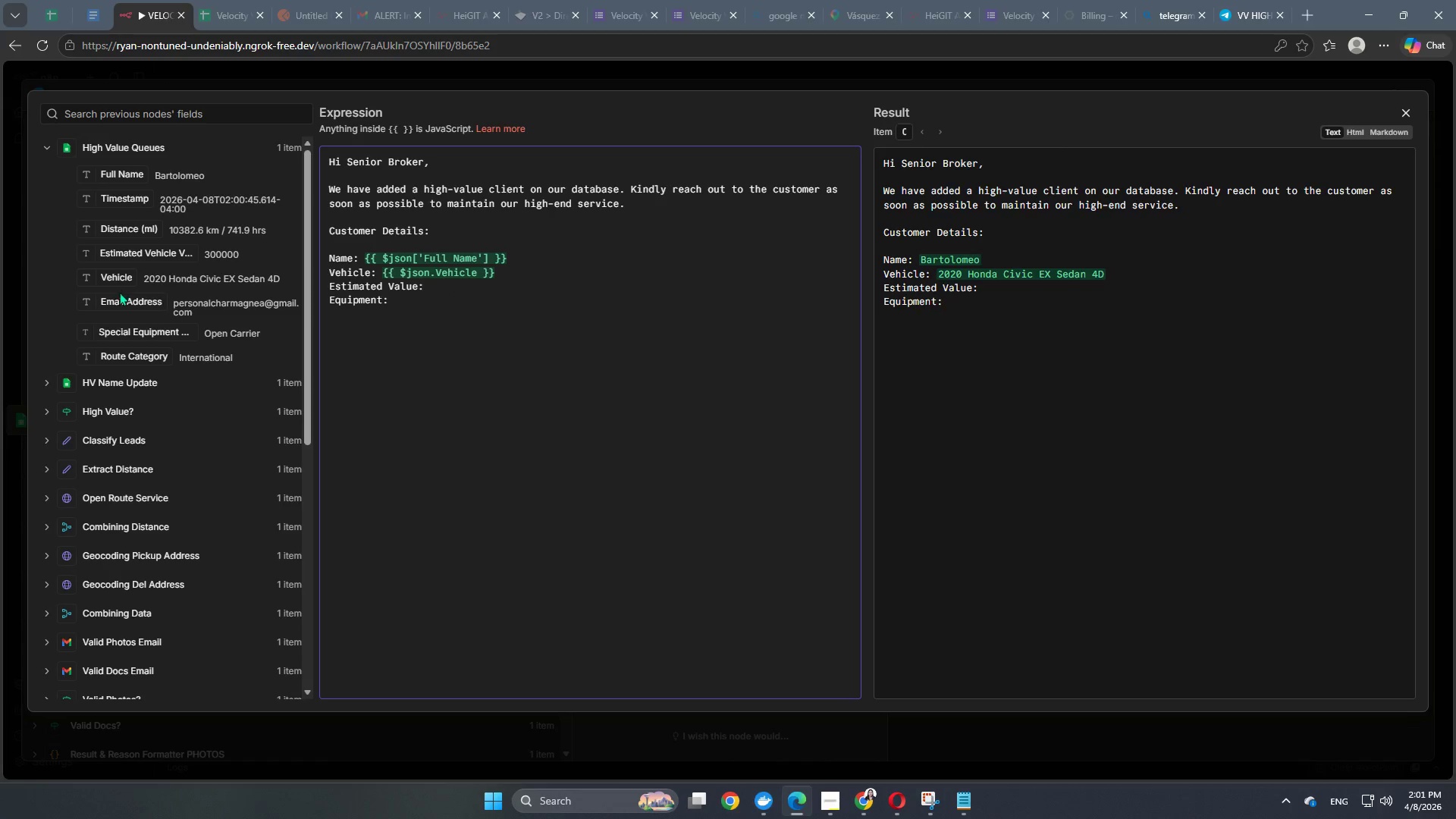 
left_click_drag(start_coordinate=[121, 259], to_coordinate=[439, 290])
 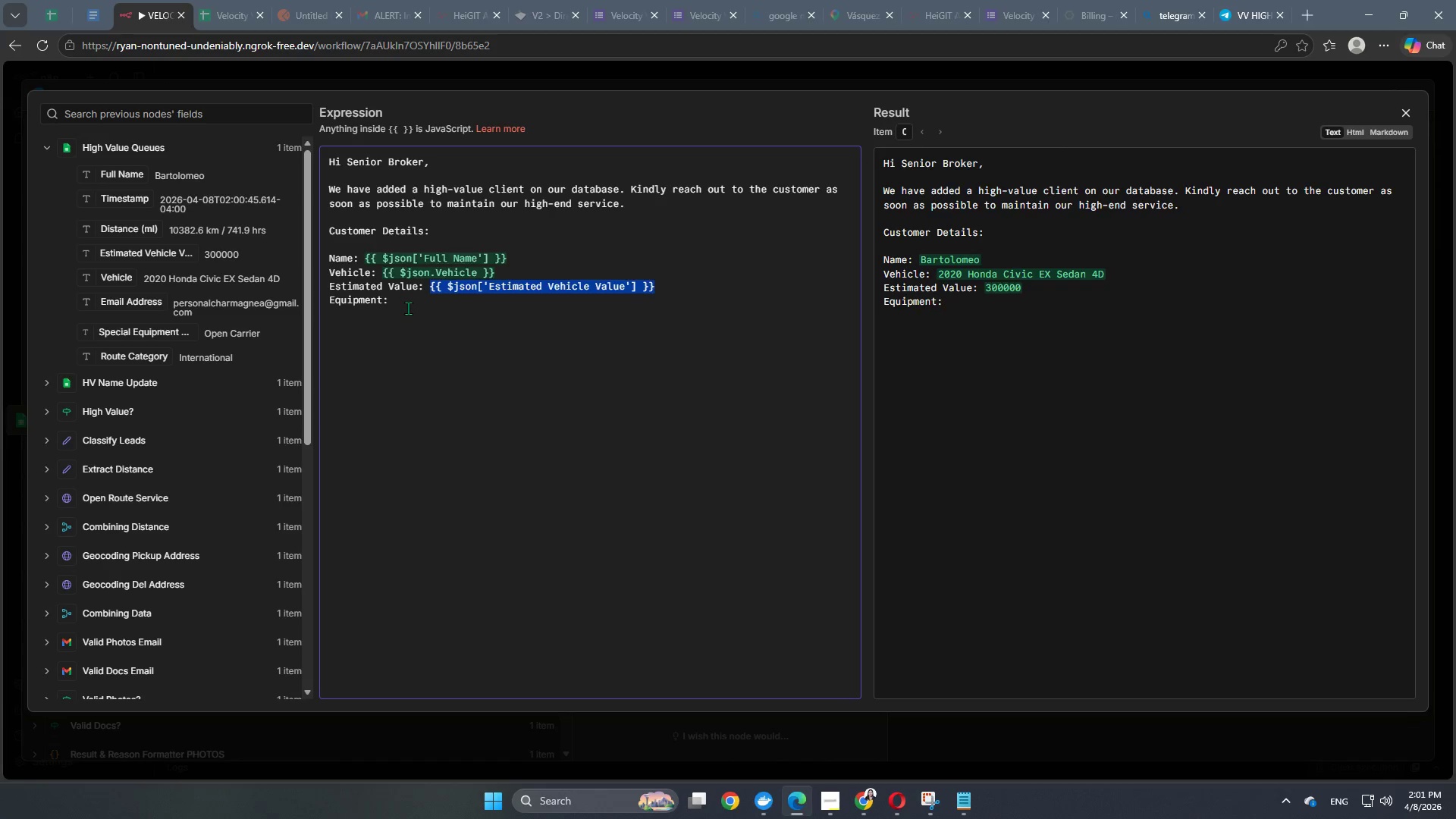 
left_click([408, 308])
 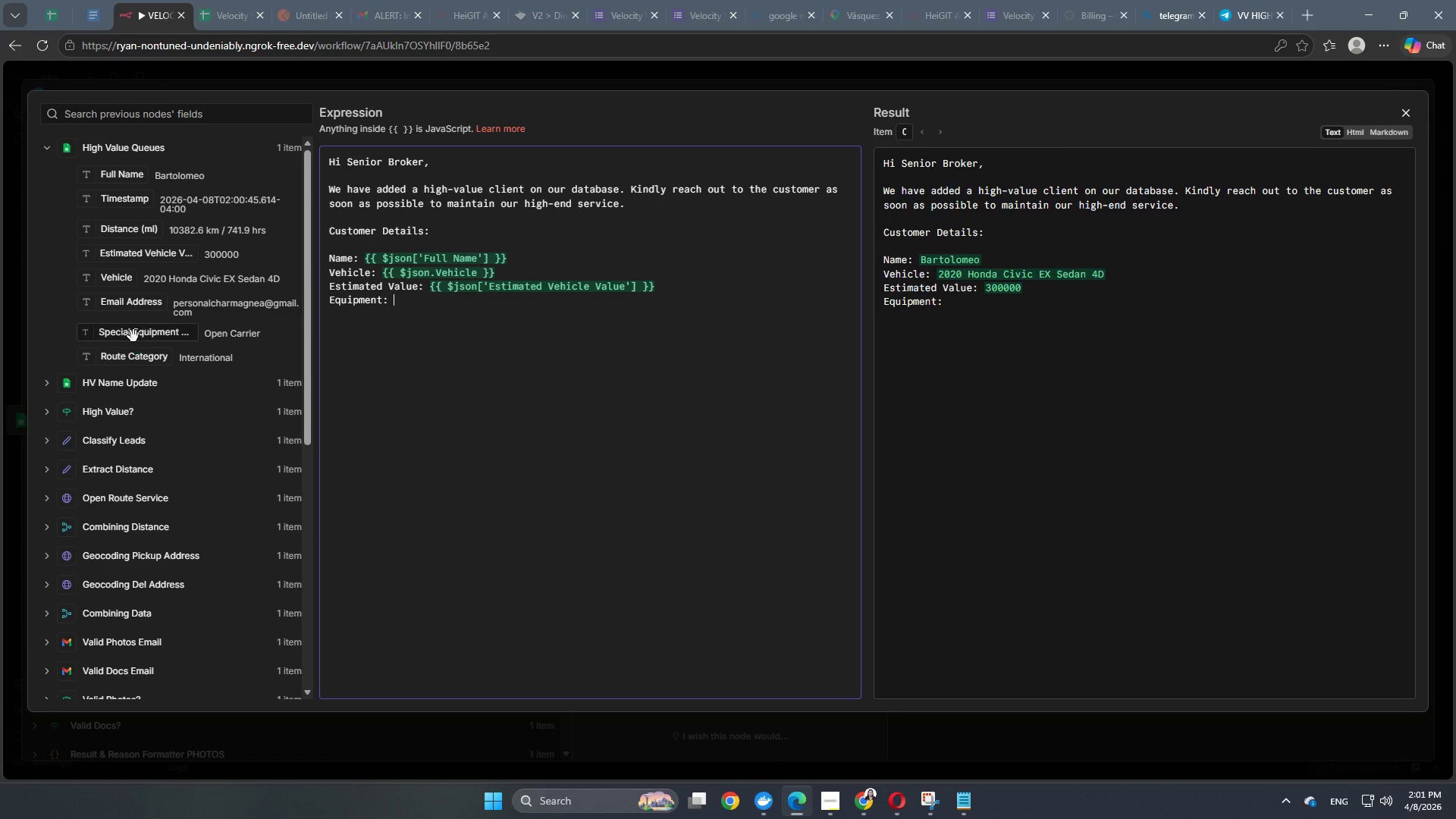 
left_click_drag(start_coordinate=[133, 333], to_coordinate=[419, 310])
 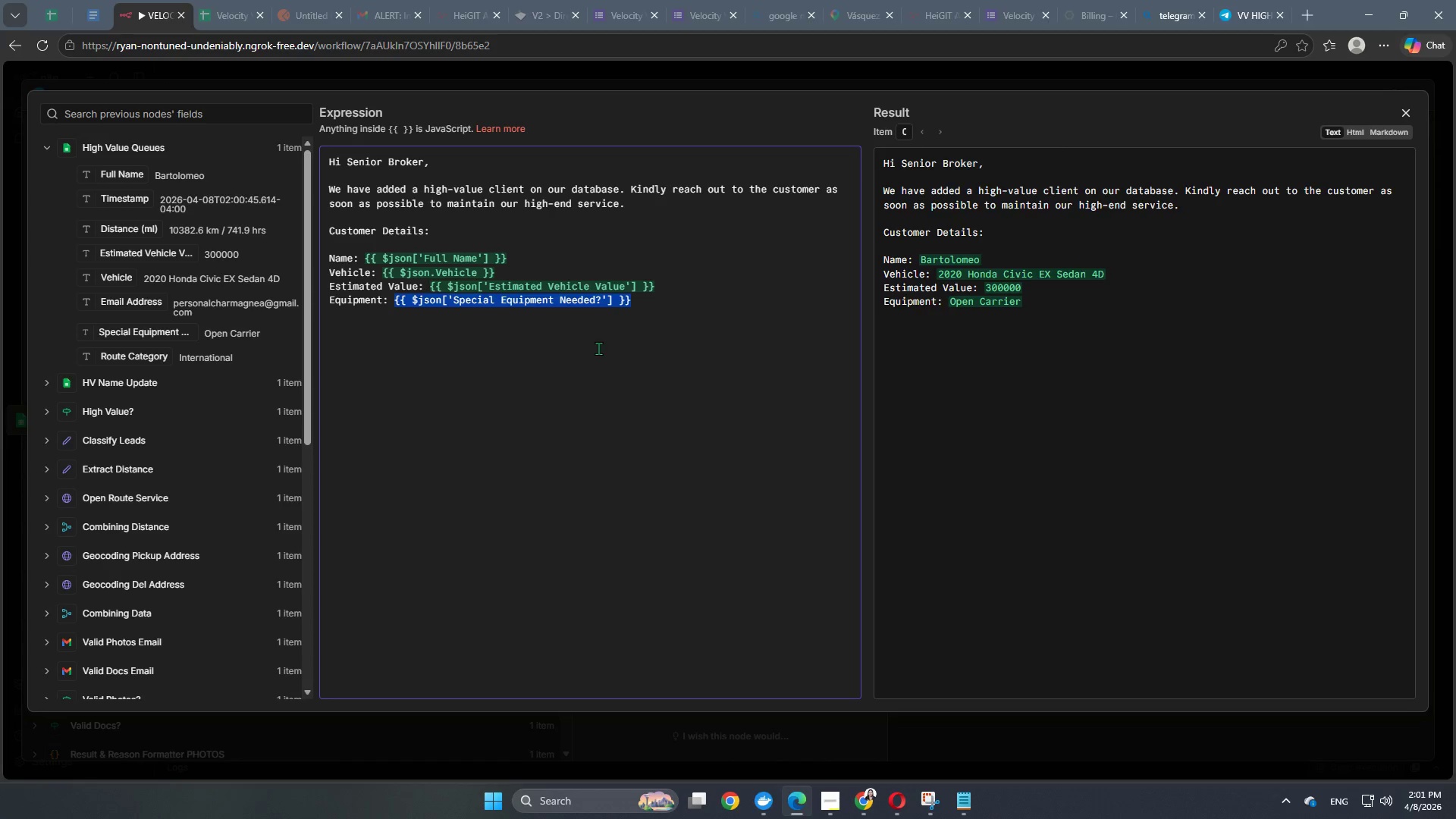 
left_click([598, 348])
 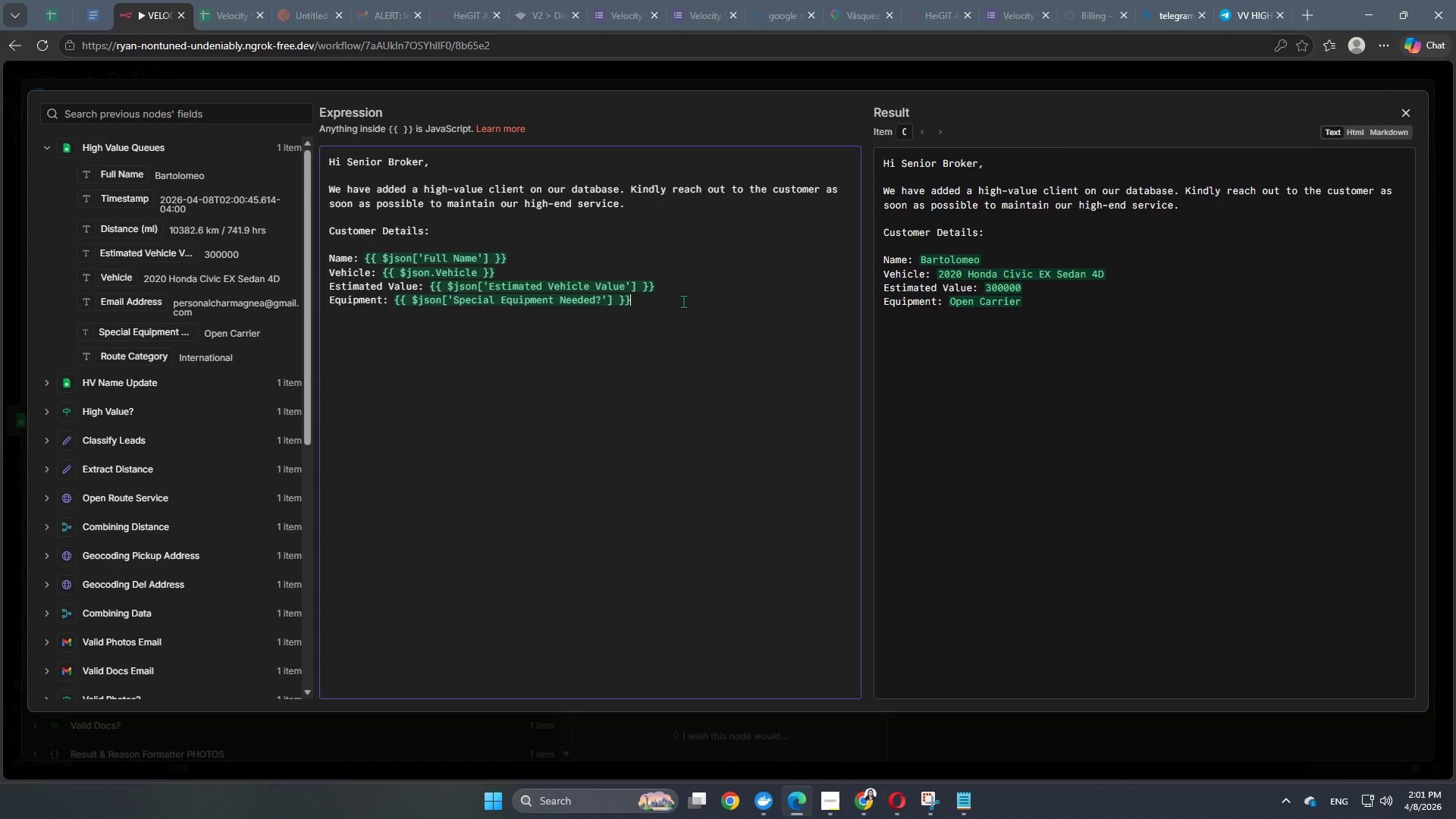 
left_click([683, 301])
 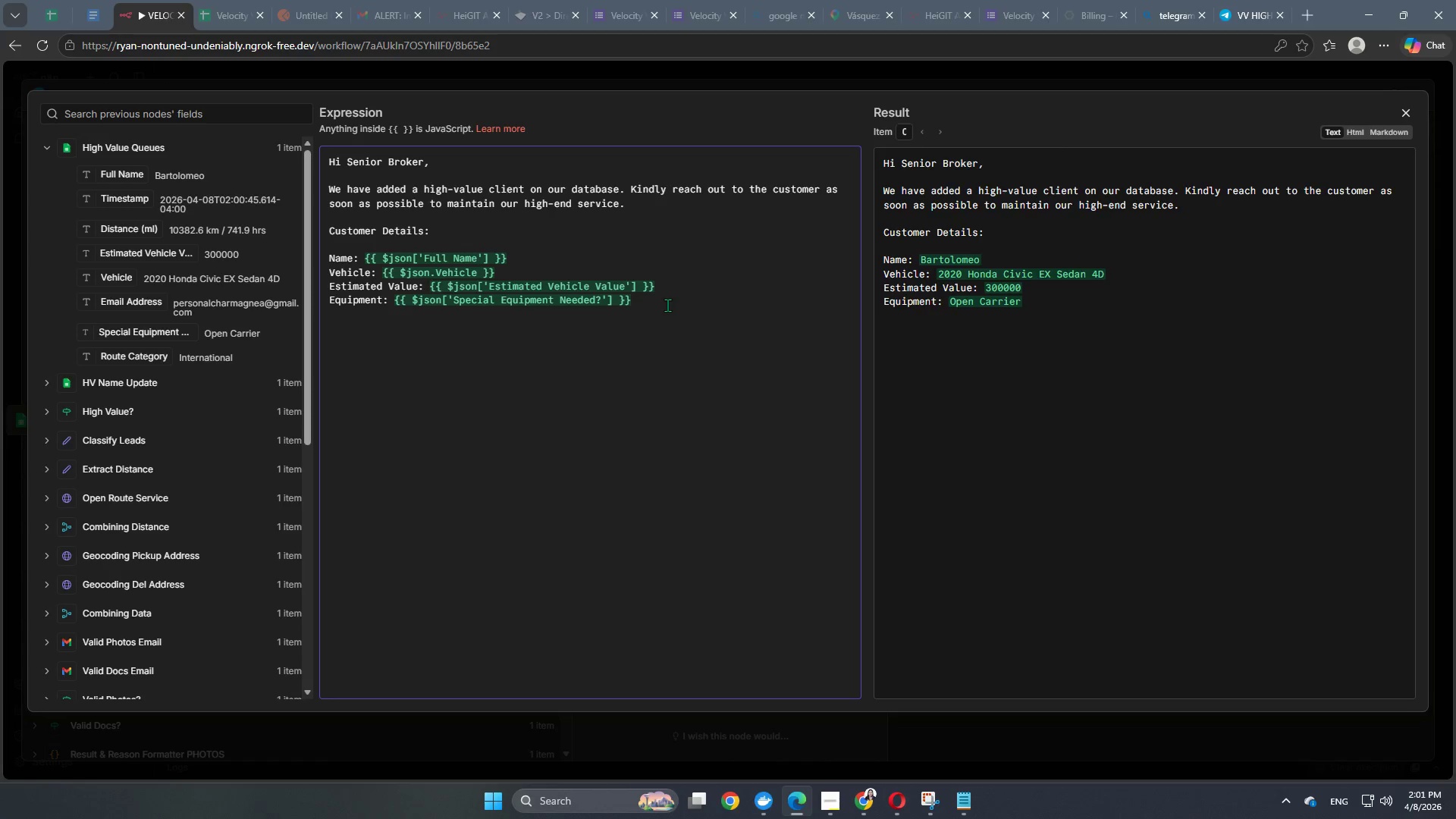 
key(Enter)
 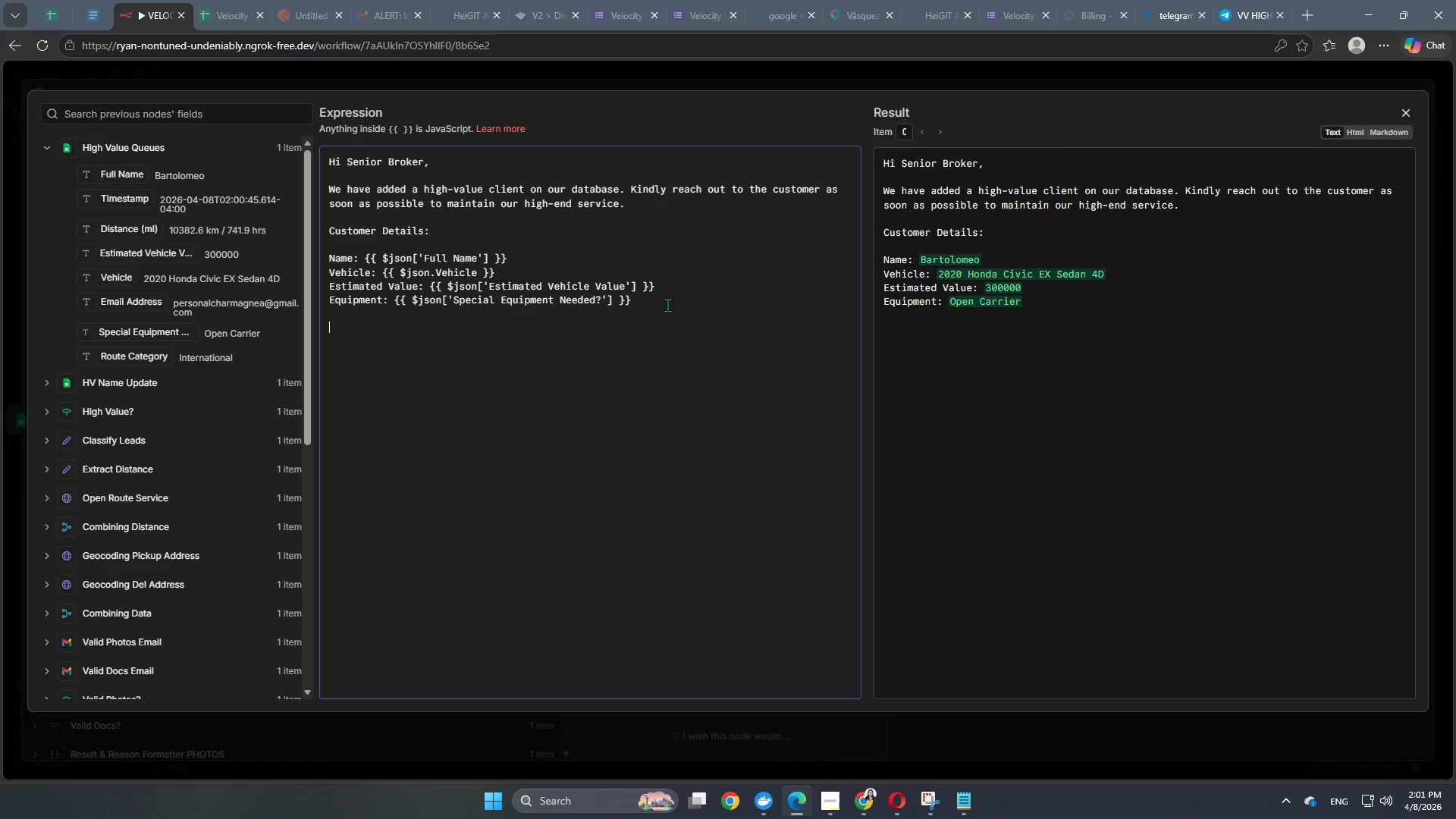 
key(Enter)
 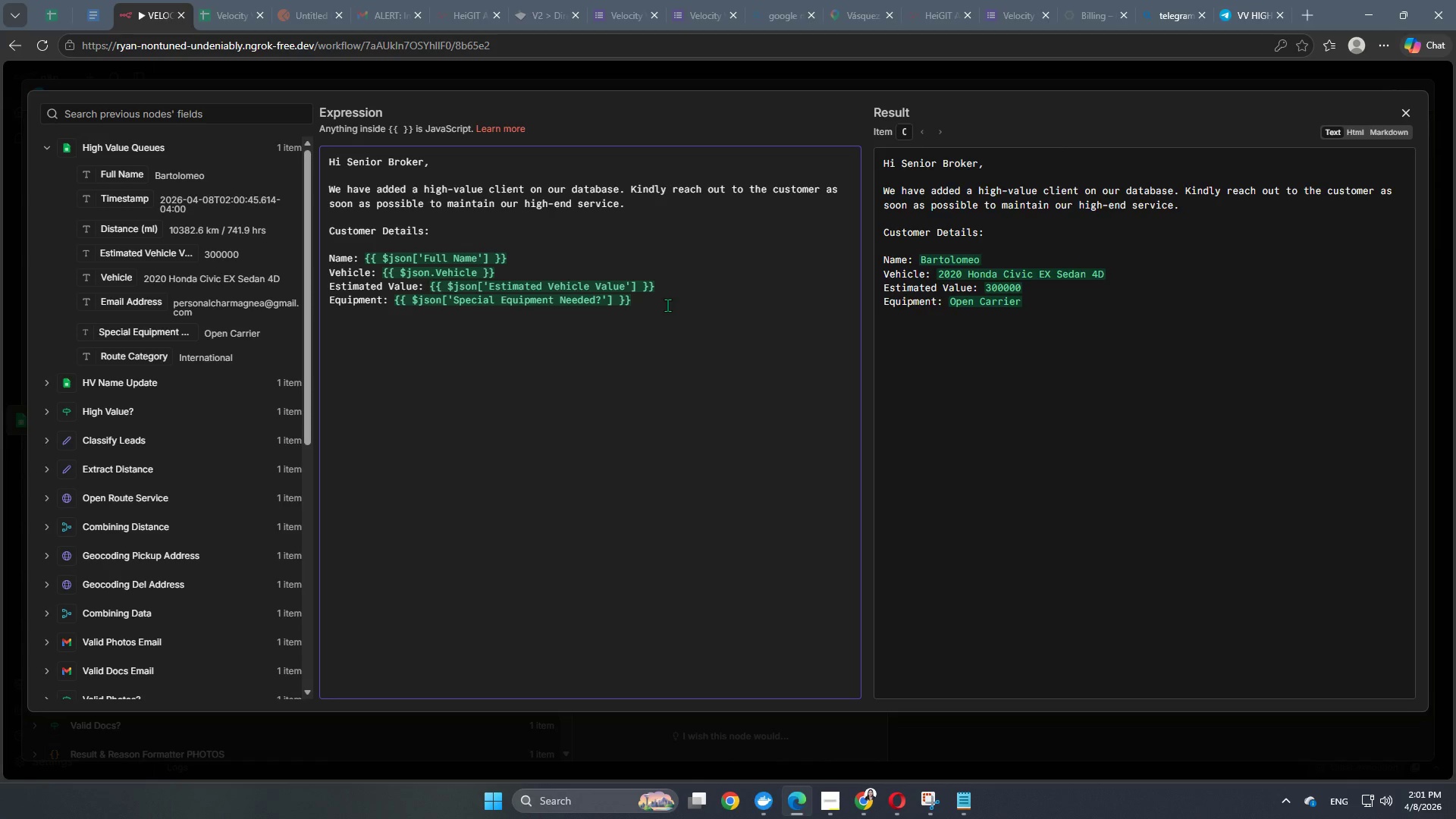 
type(Warm regards,)
 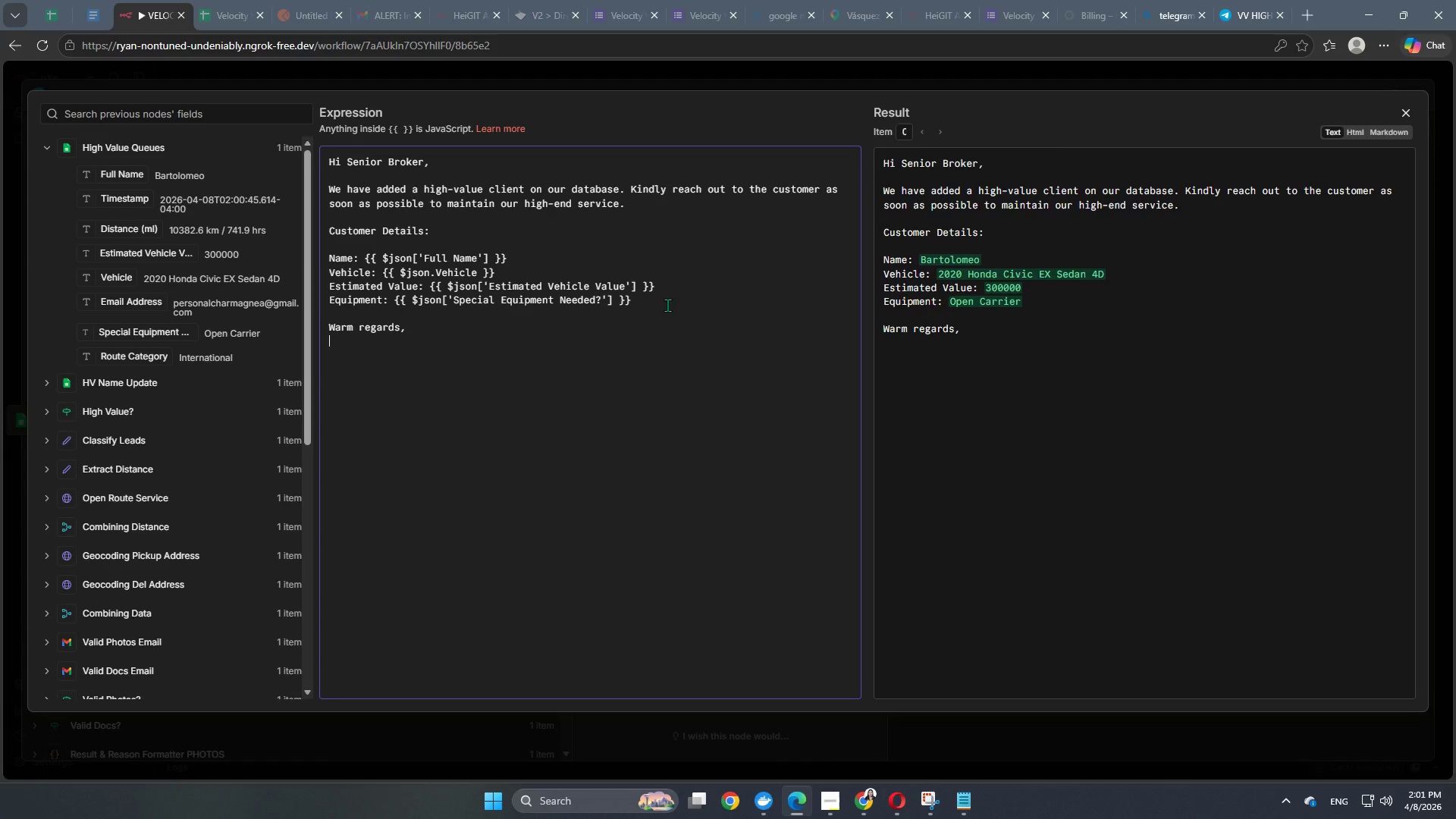 
key(Enter)
 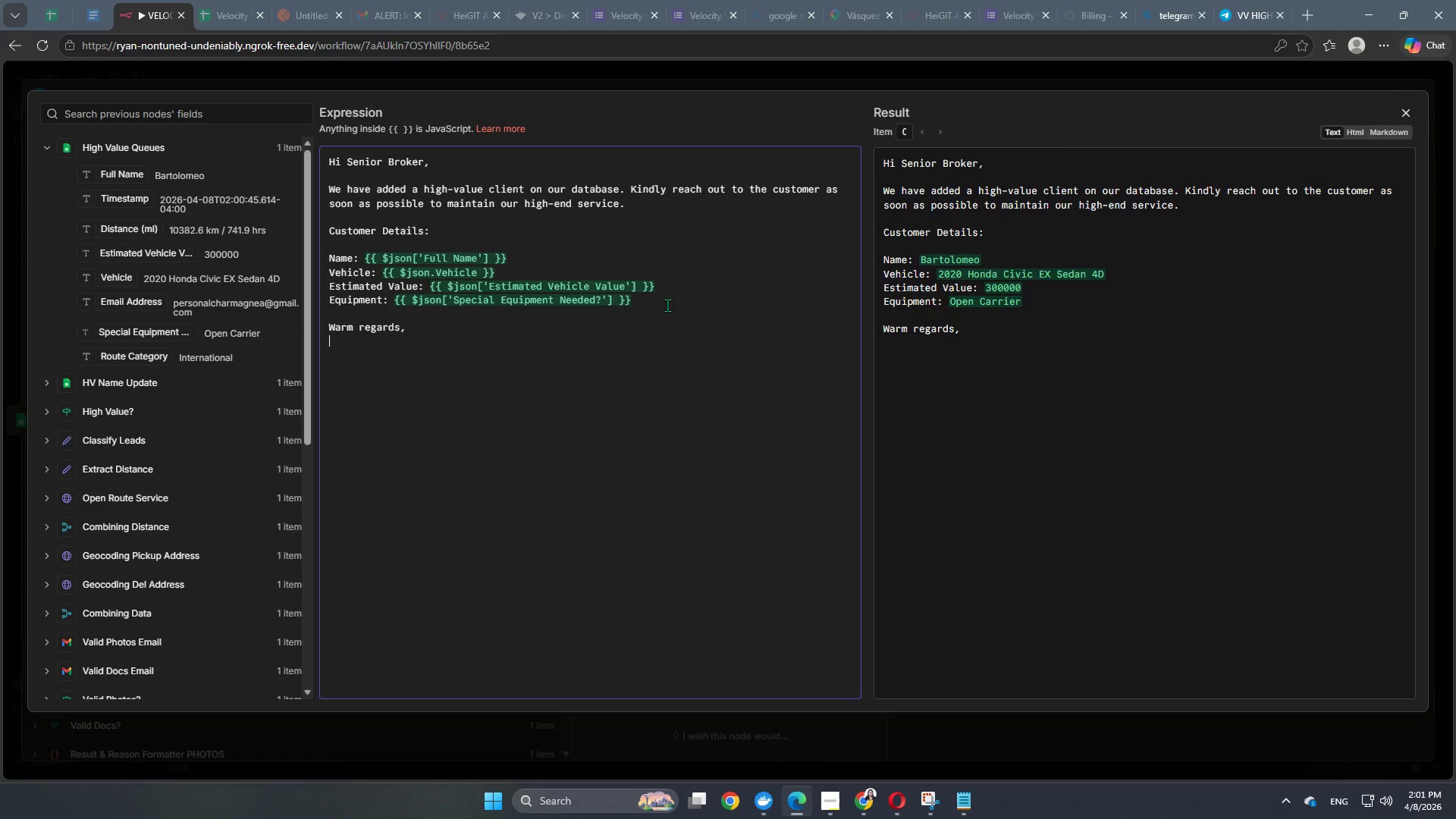 
type(Velocity Vintage Engine)
 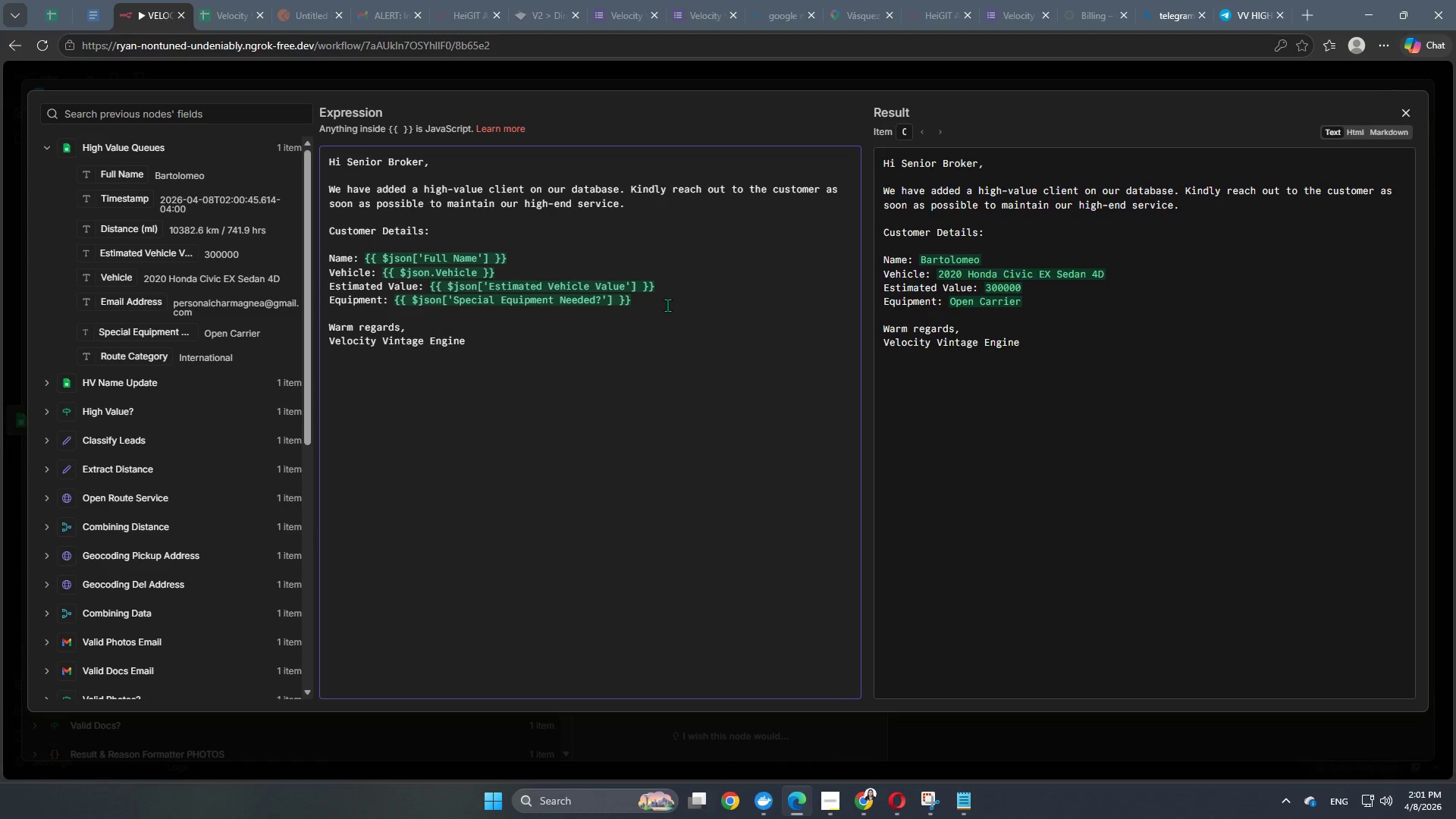 
left_click([573, 83])
 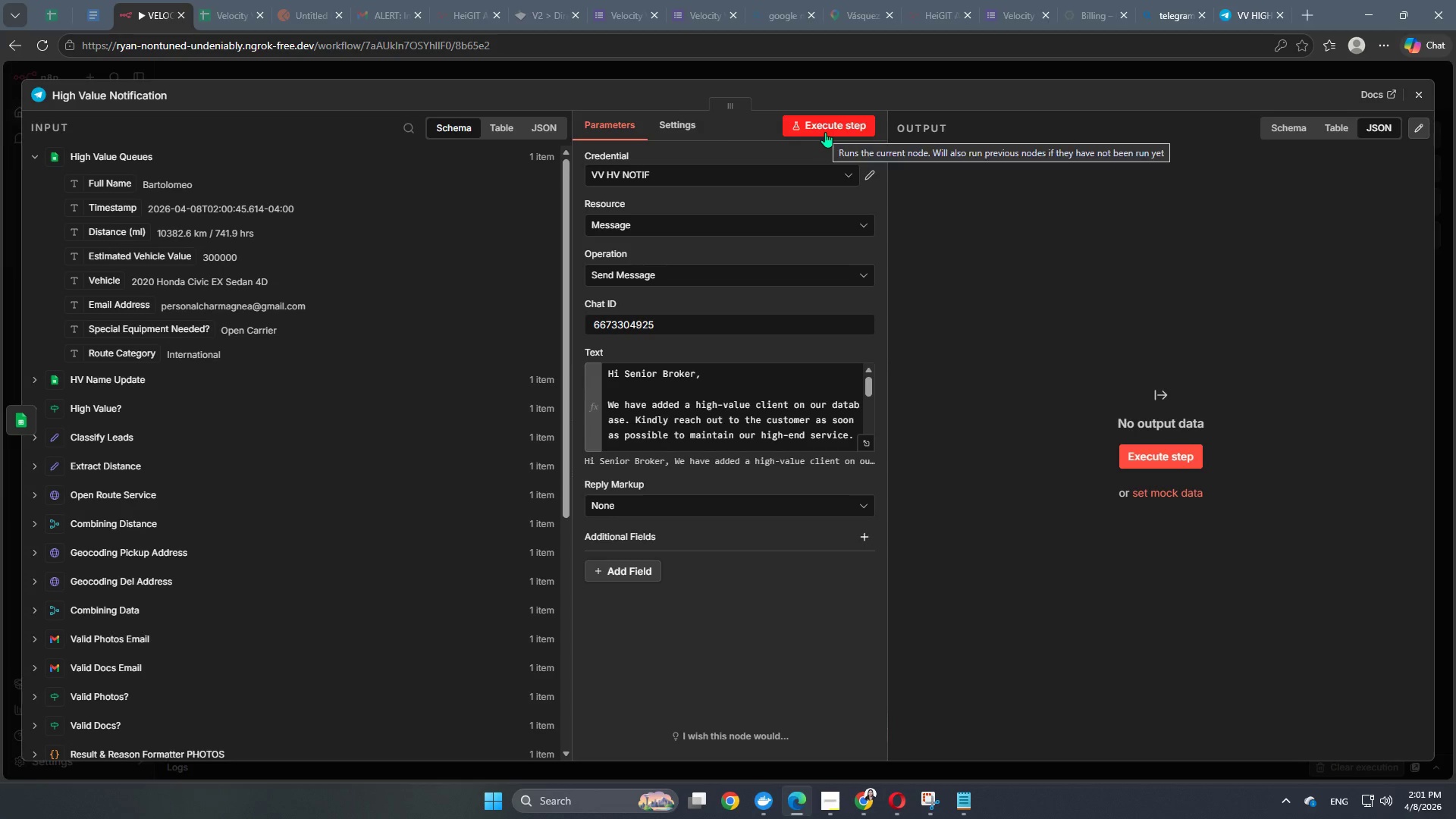 
left_click([825, 132])
 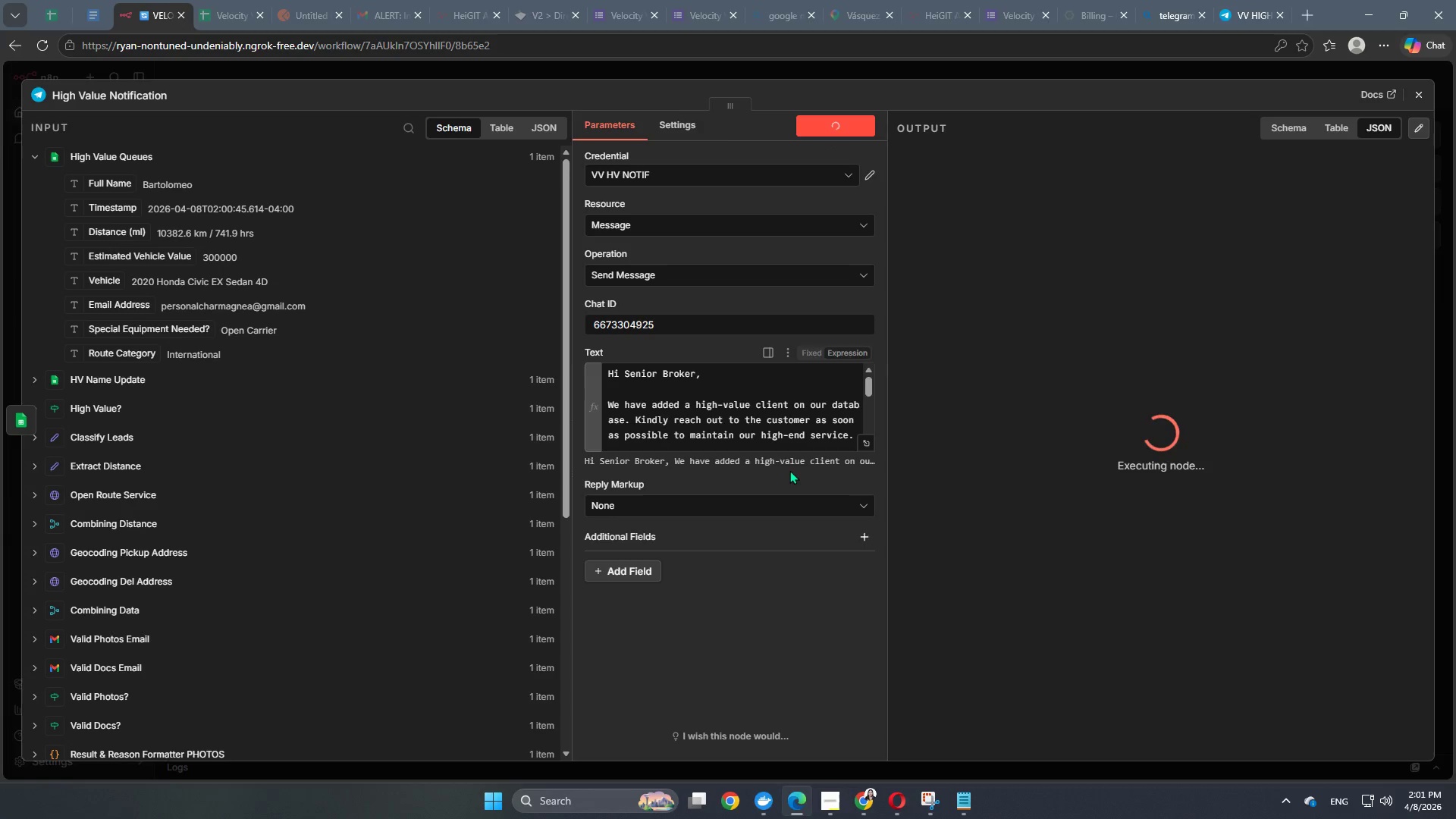 
scroll: coordinate [688, 312], scroll_direction: up, amount: 5.0
 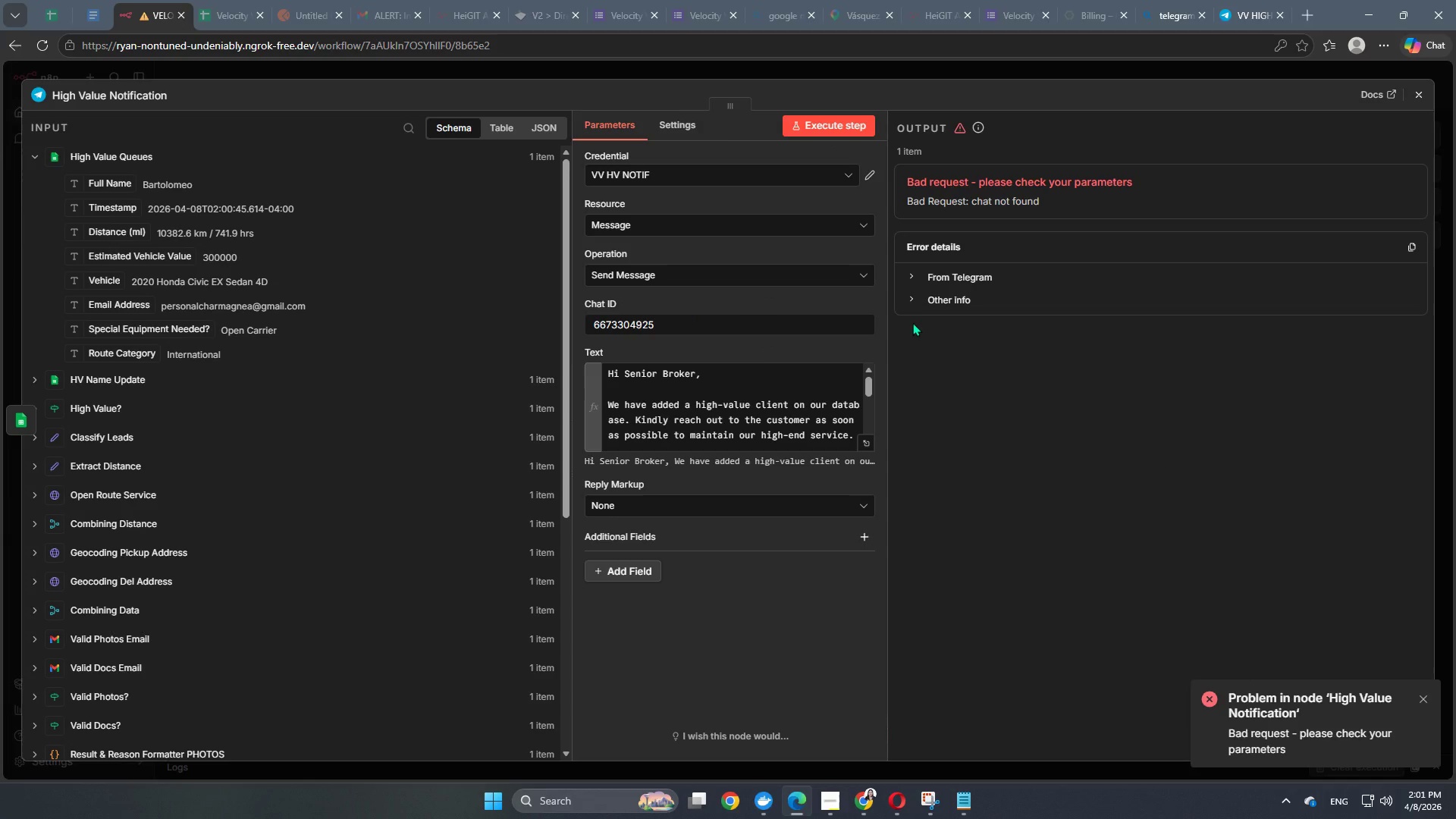 
left_click([664, 331])
 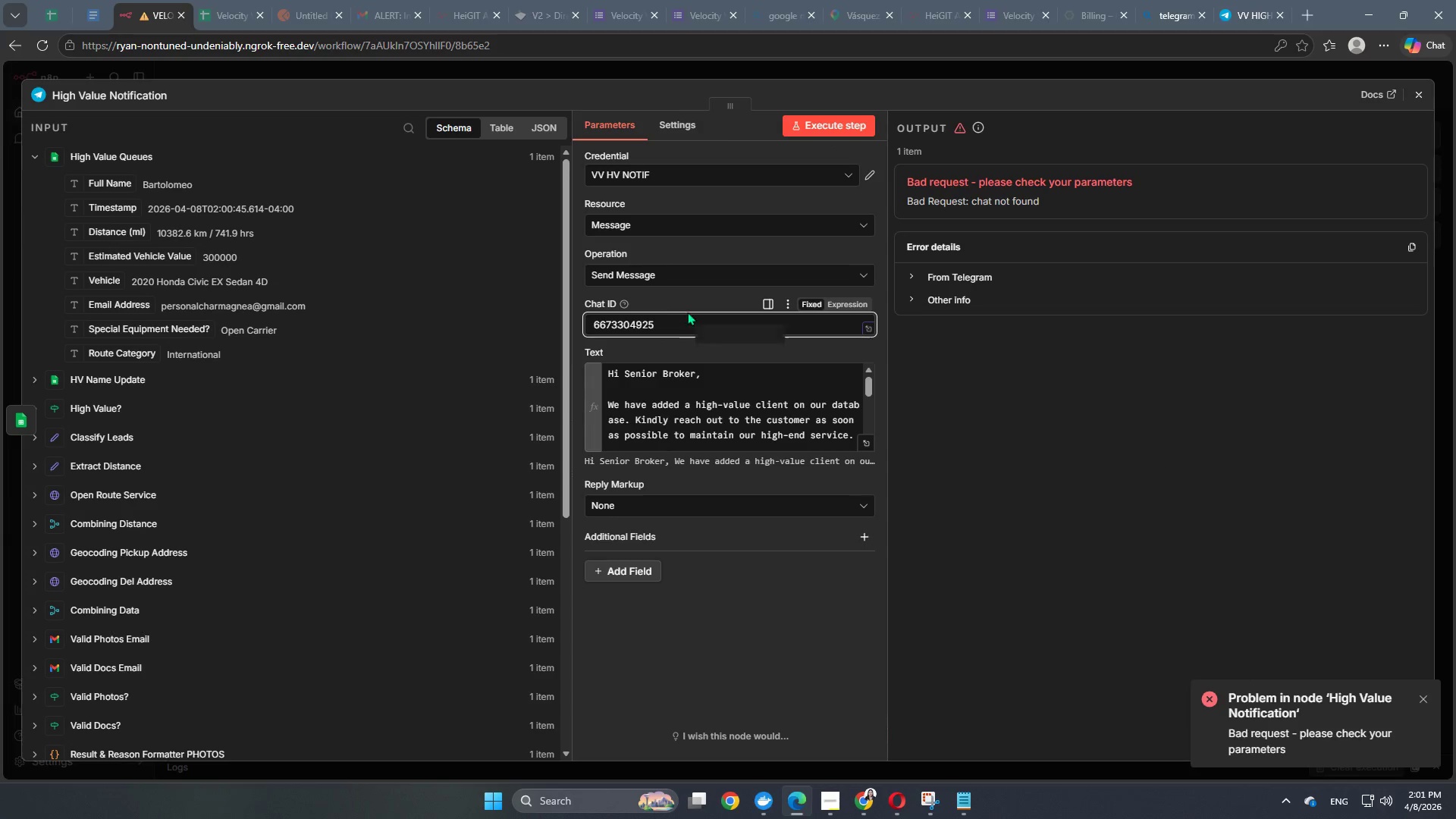 
key(Backspace)
 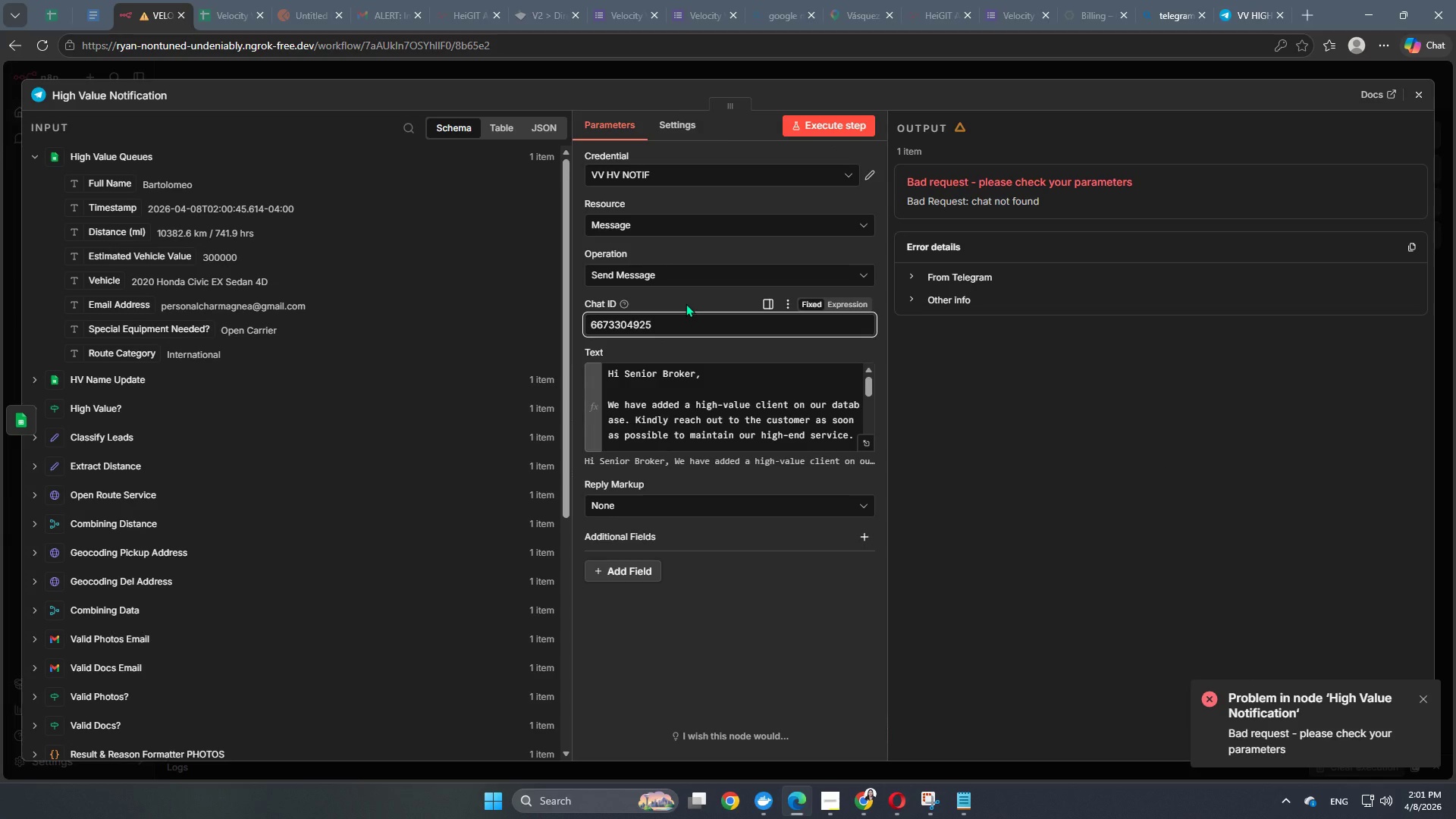 
key(Backspace)
 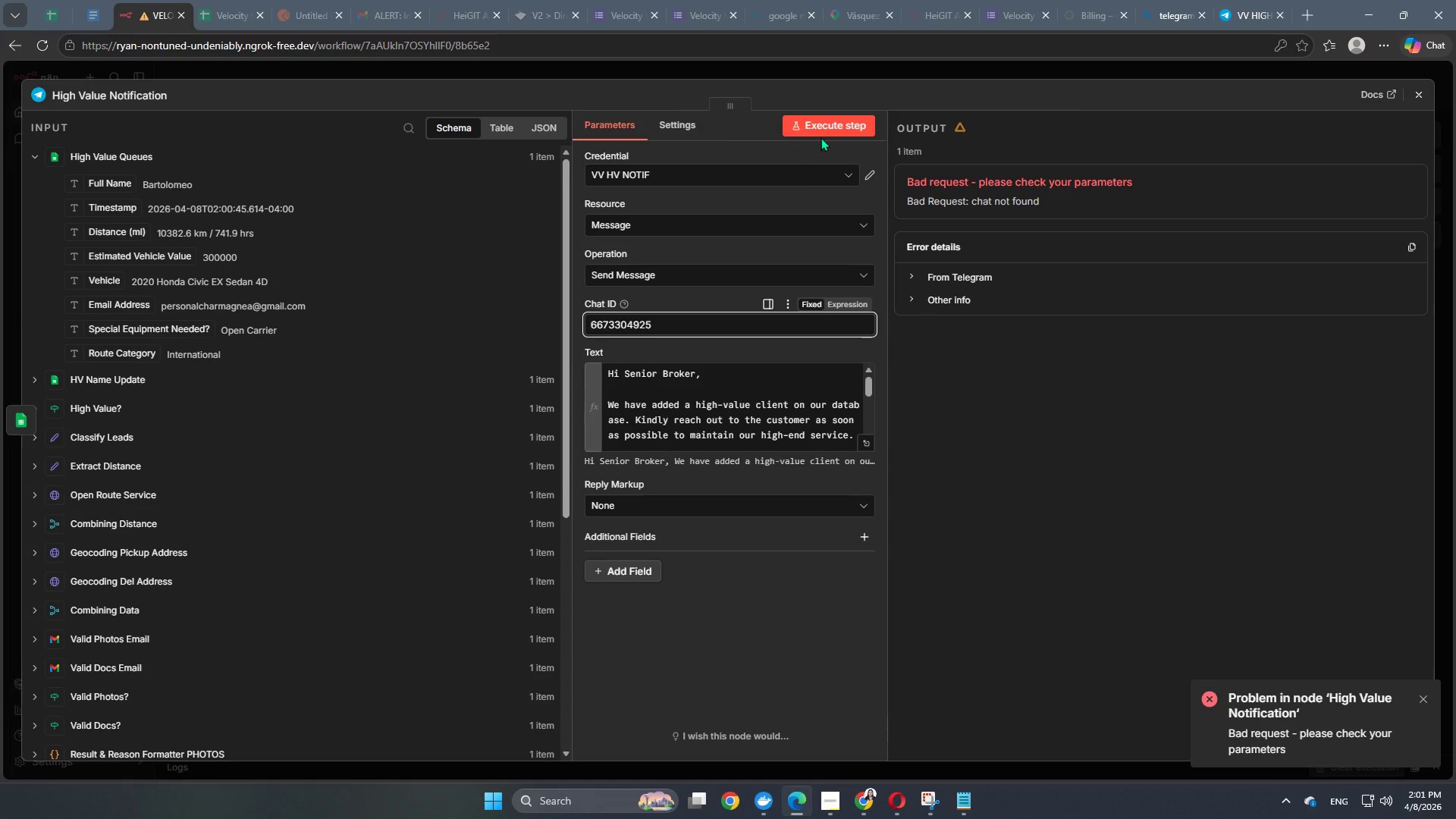 
left_click([824, 136])
 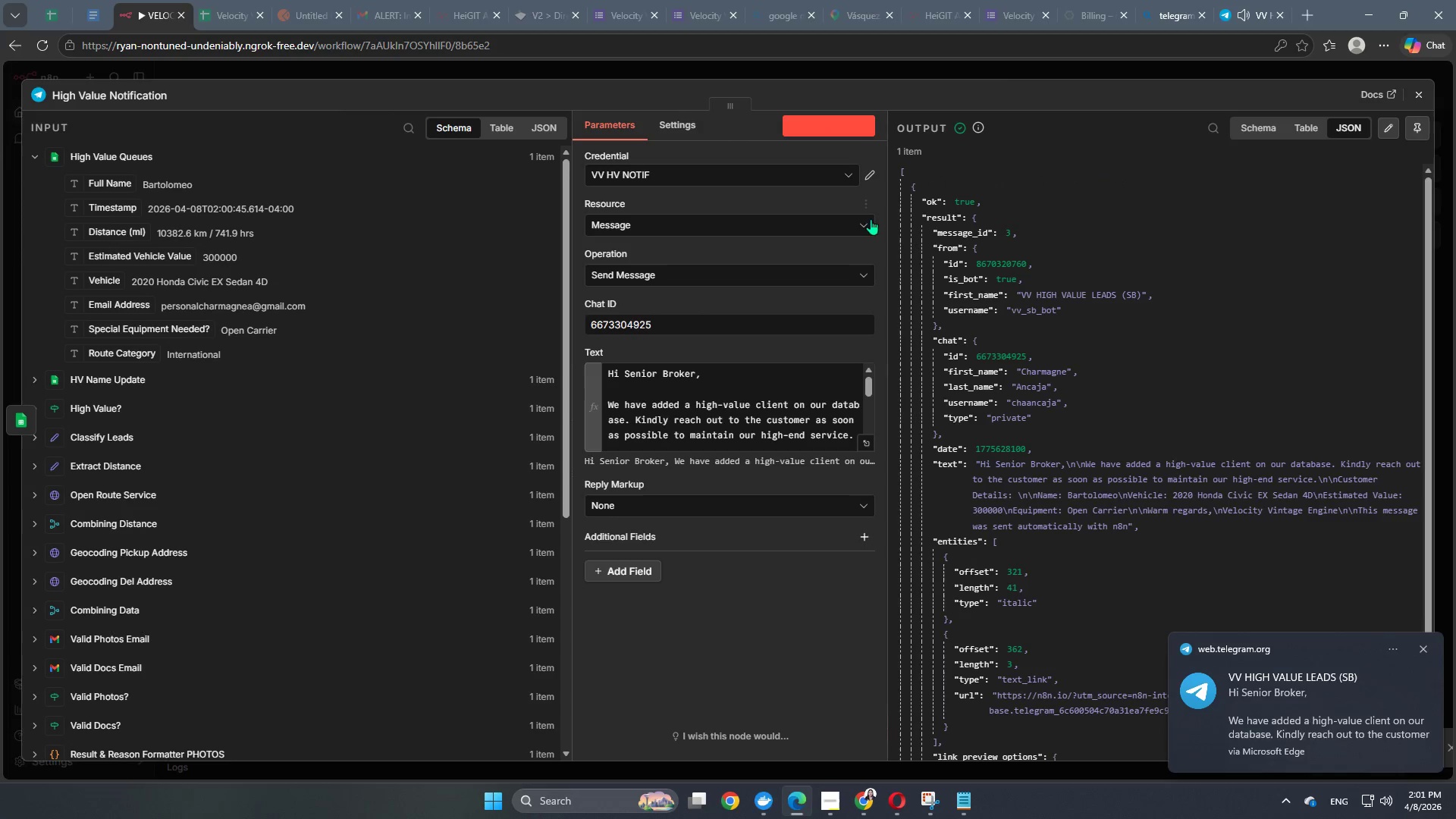 
left_click([1242, 18])
 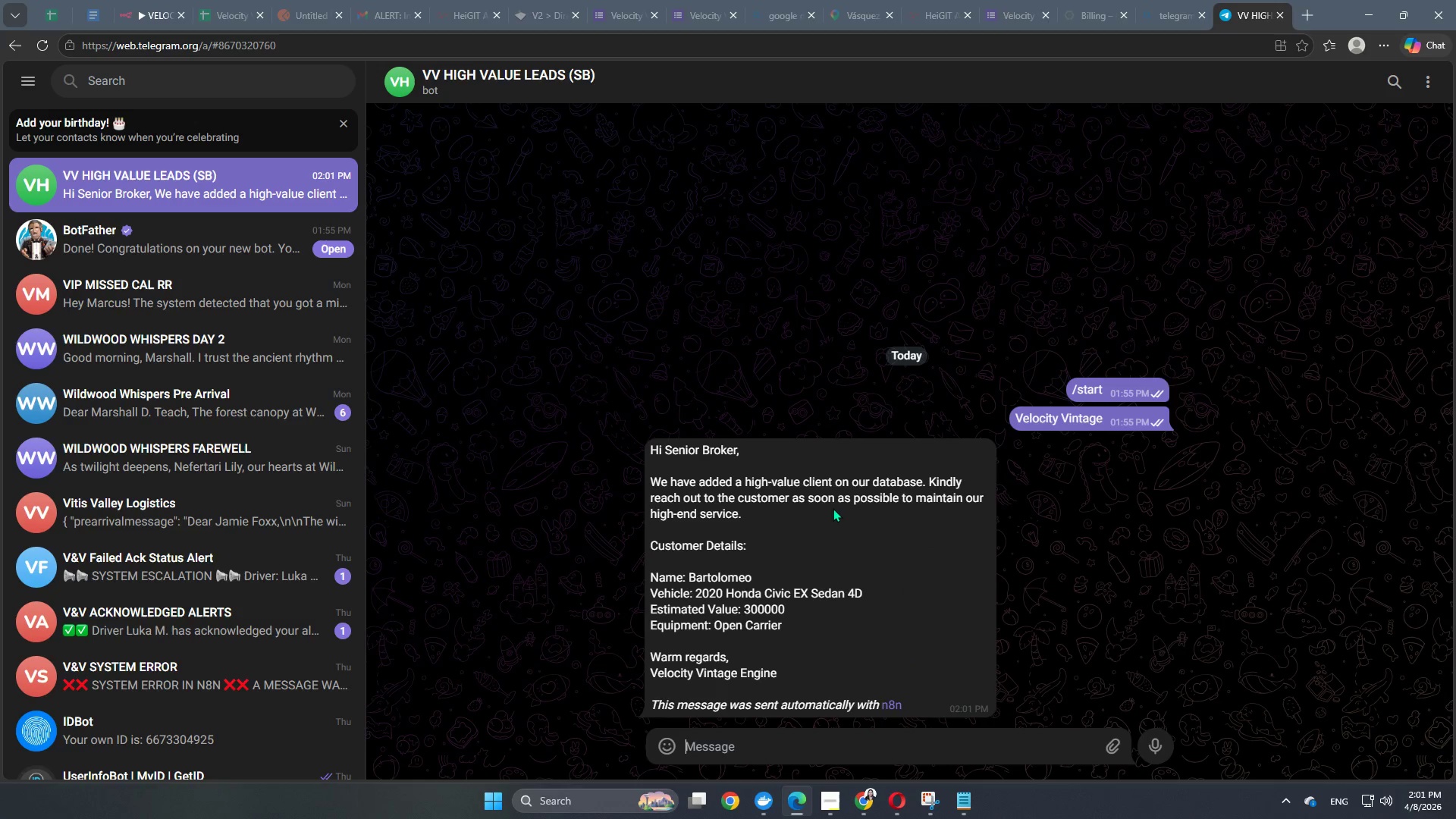 
wait(9.58)
 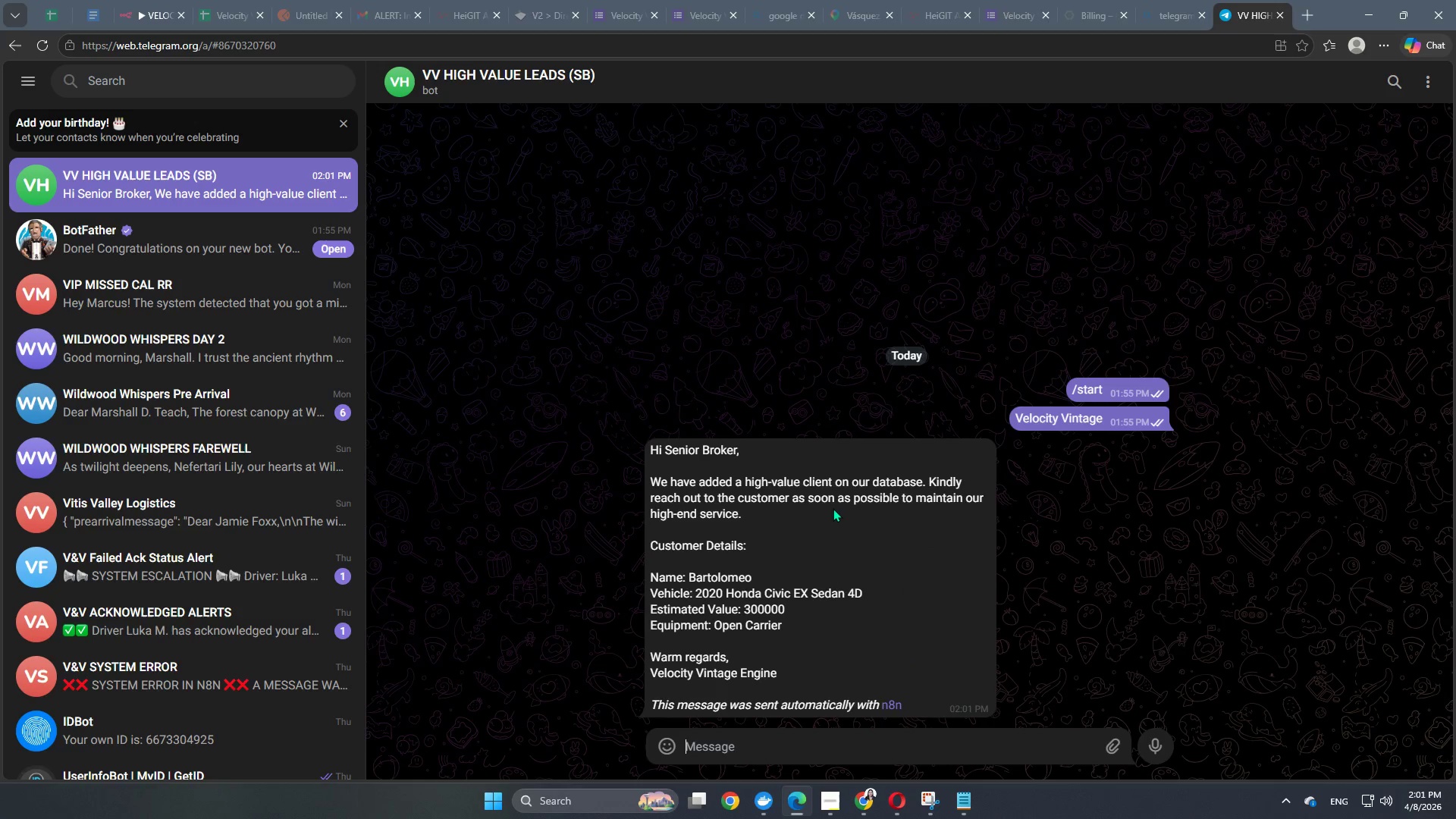 
scroll: coordinate [833, 508], scroll_direction: down, amount: 1.0
 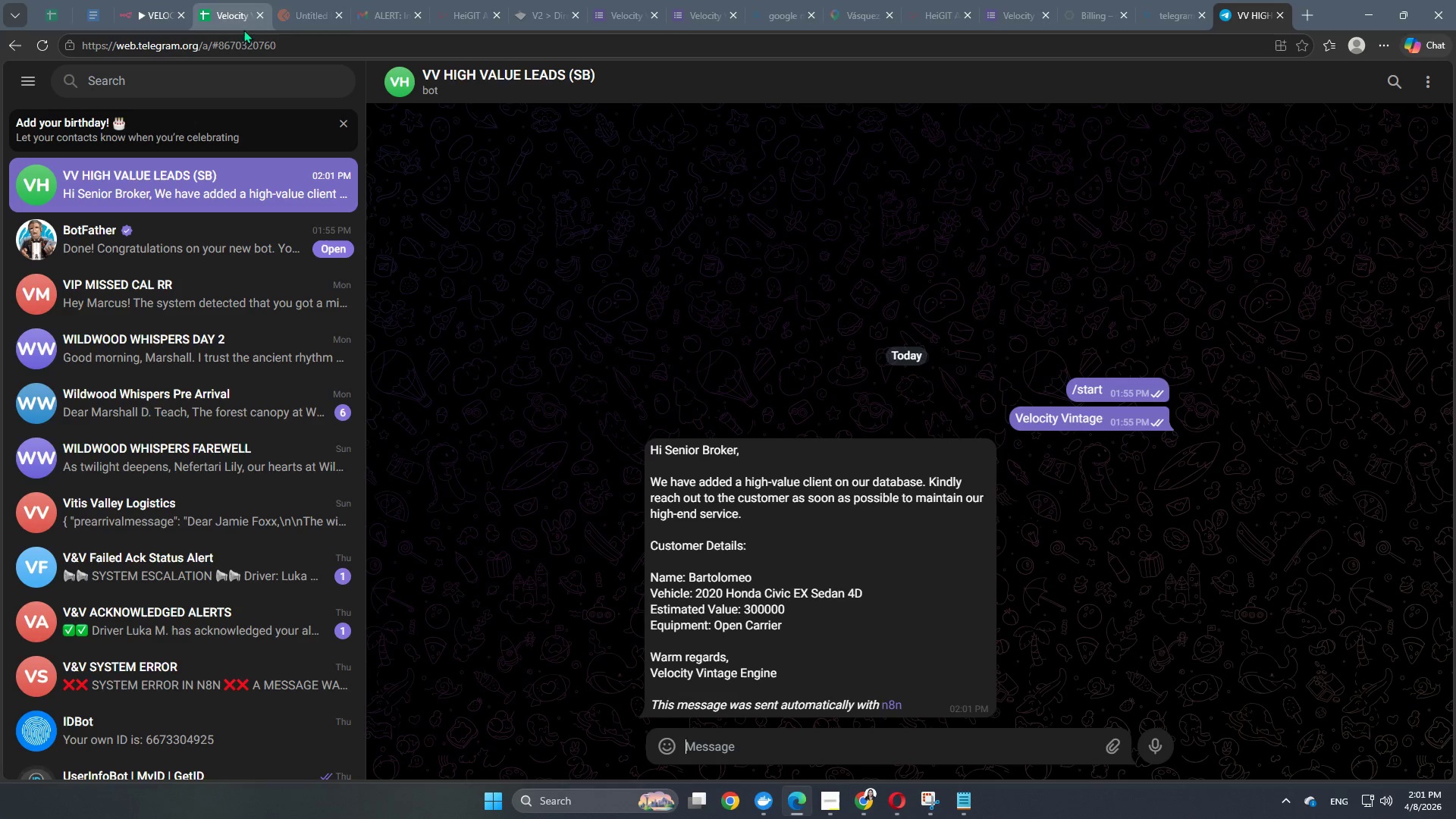 
left_click([163, 19])
 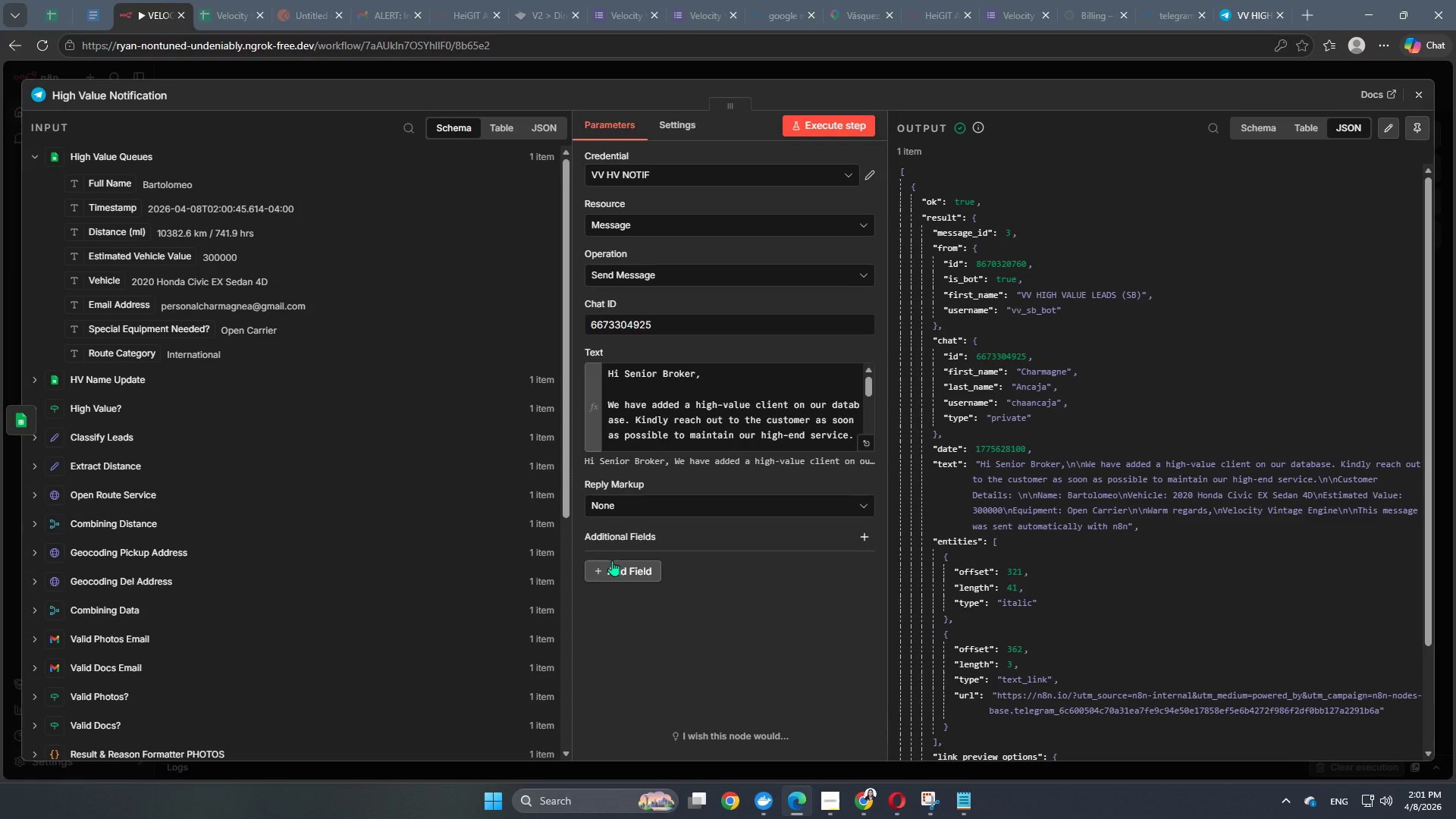 
left_click([614, 569])
 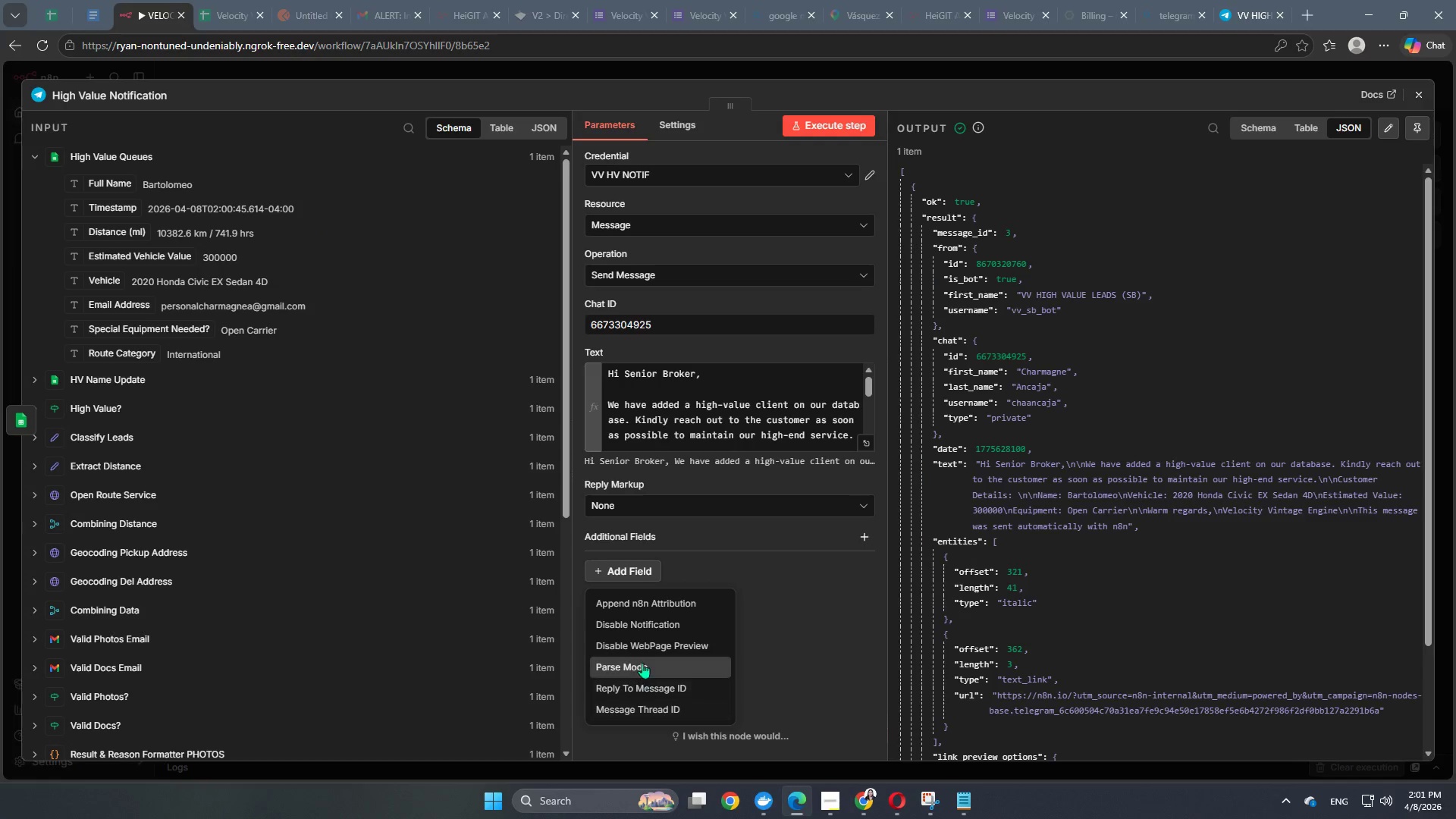 
left_click([670, 601])
 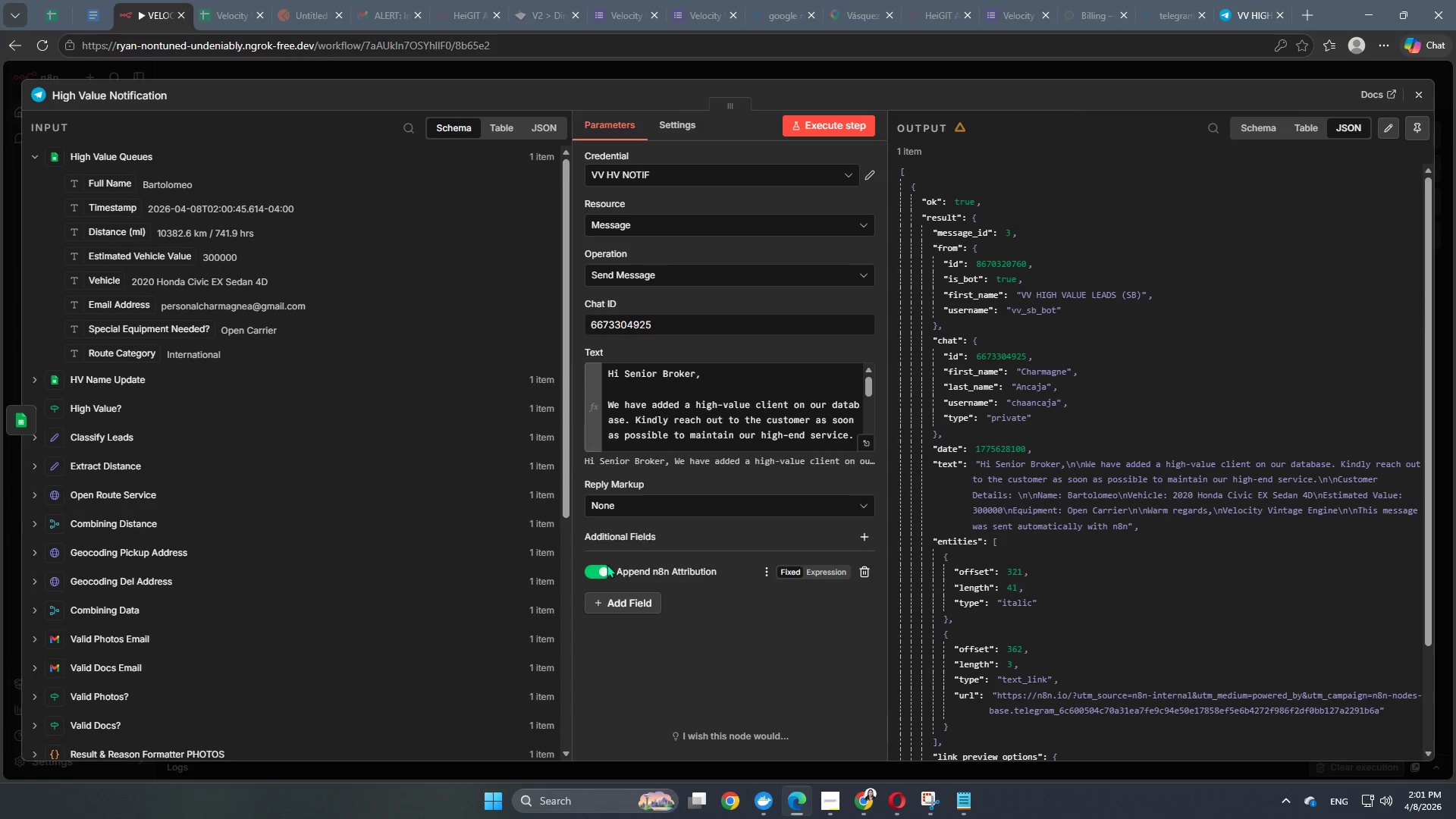 
double_click([607, 569])
 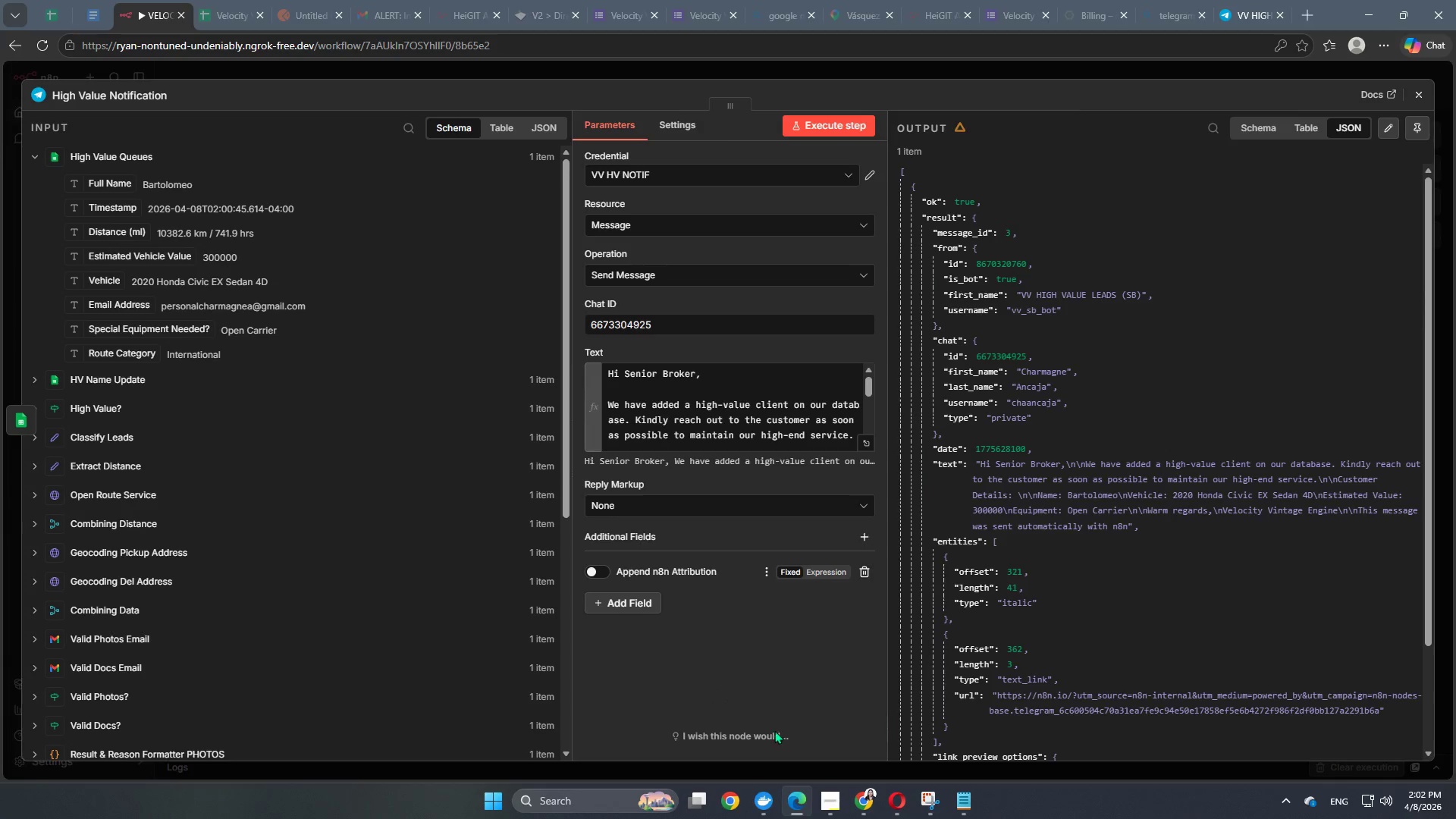 
left_click([787, 726])
 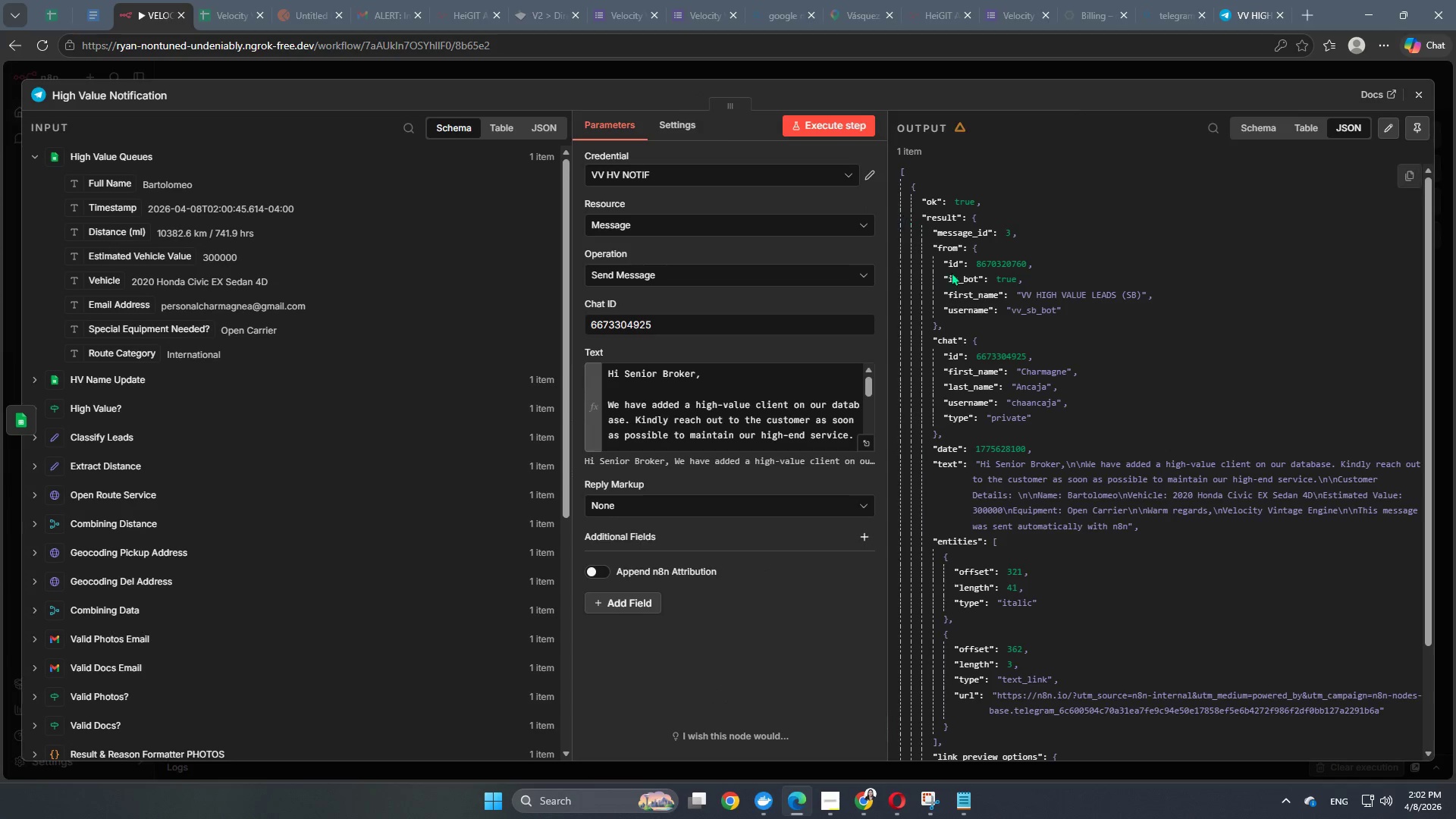 
scroll: coordinate [1118, 474], scroll_direction: down, amount: 3.0
 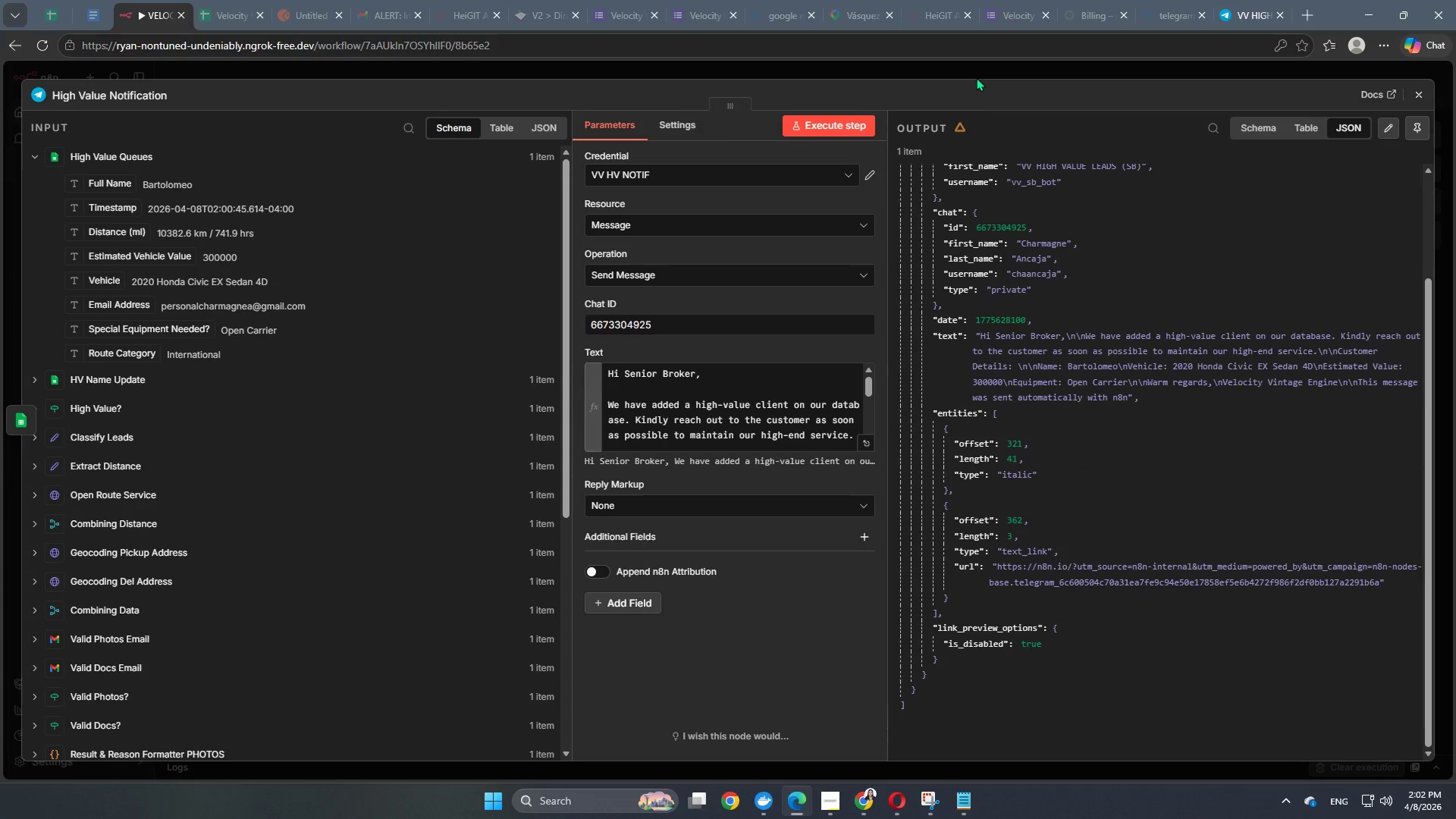 
left_click([976, 77])
 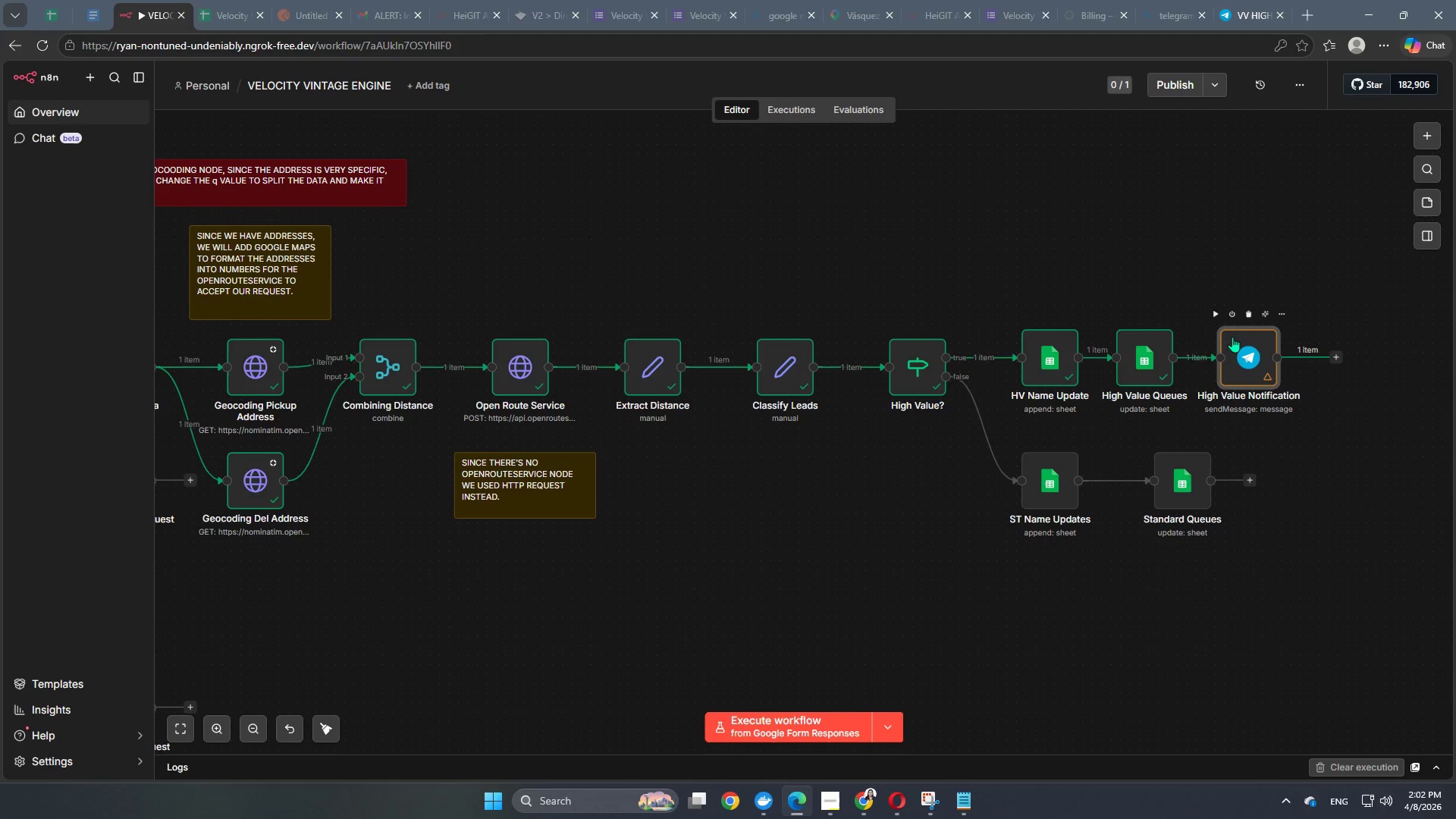 
left_click([1215, 312])
 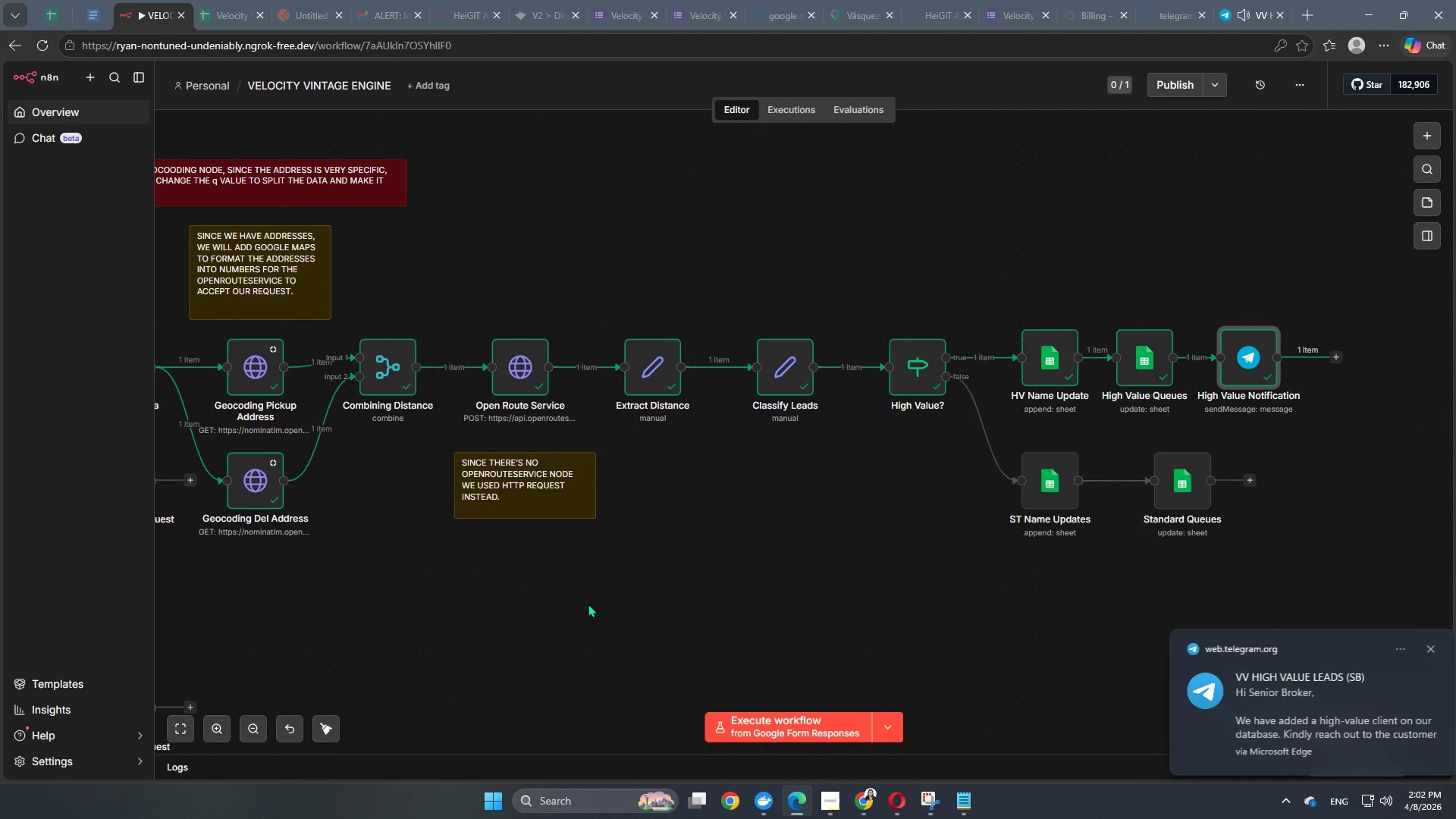 
left_click_drag(start_coordinate=[580, 607], to_coordinate=[918, 590])
 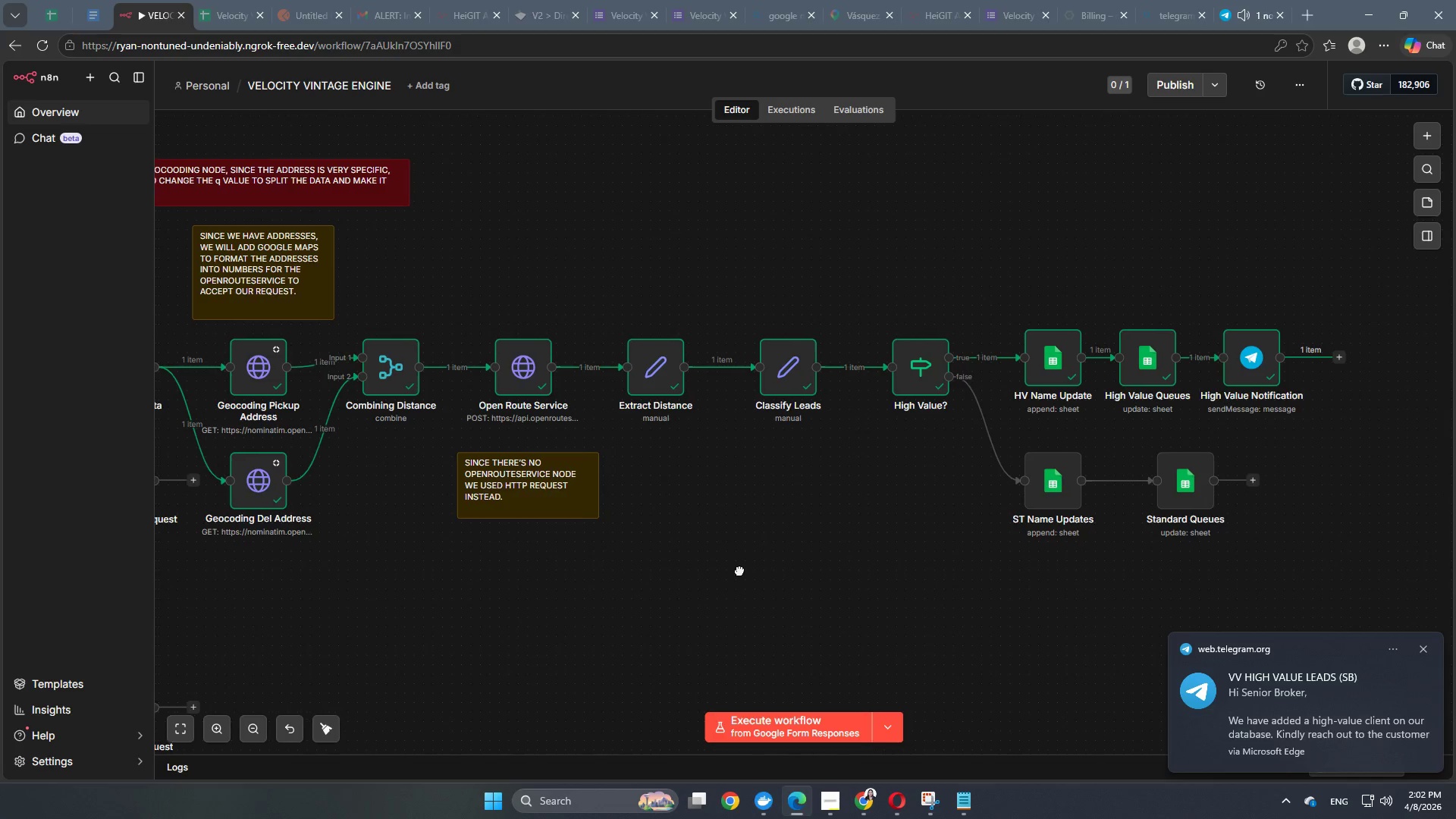 
hold_key(key=Space, duration=0.52)
 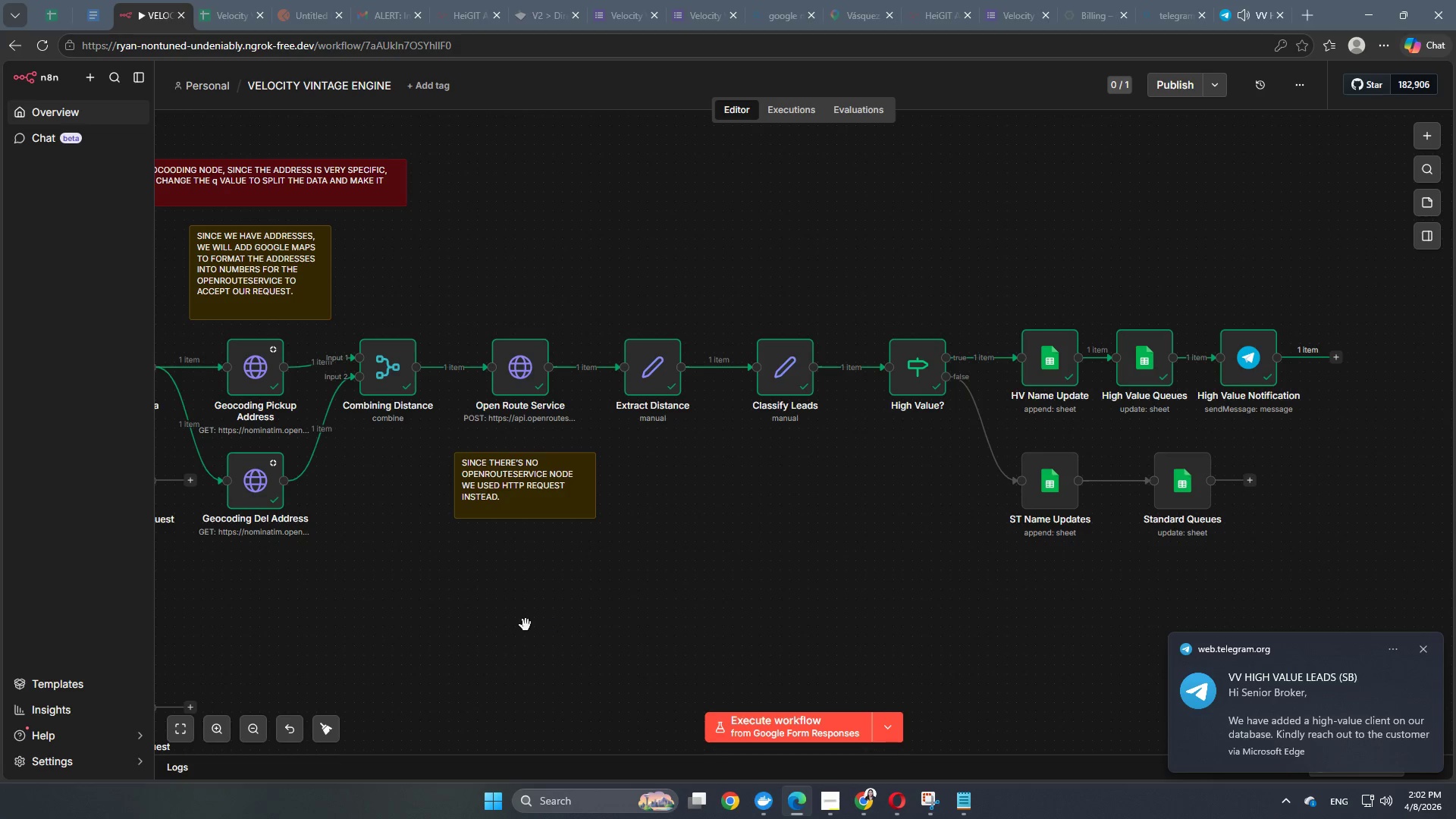 
hold_key(key=Space, duration=0.78)
 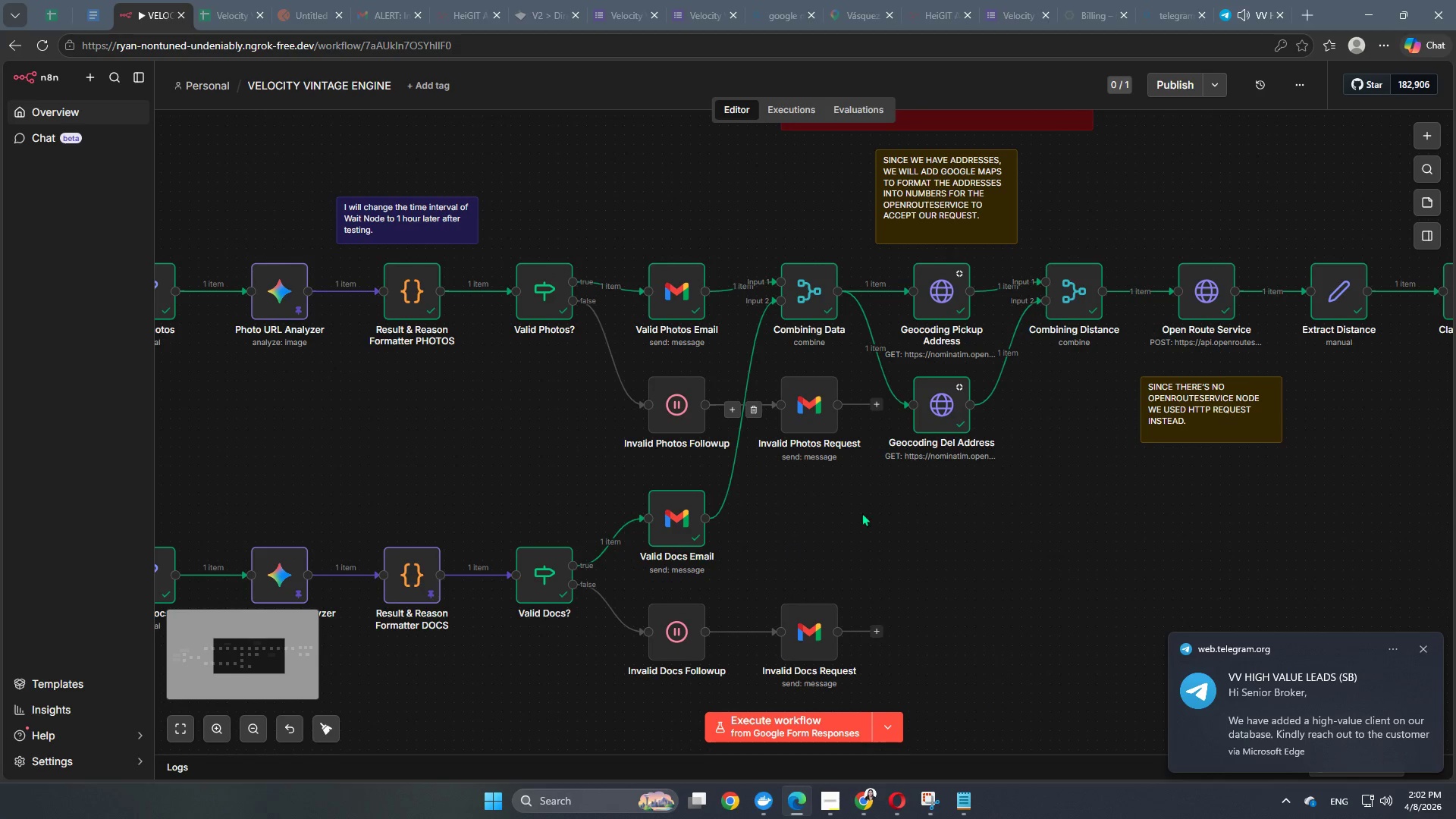 
left_click_drag(start_coordinate=[518, 627], to_coordinate=[1204, 551])
 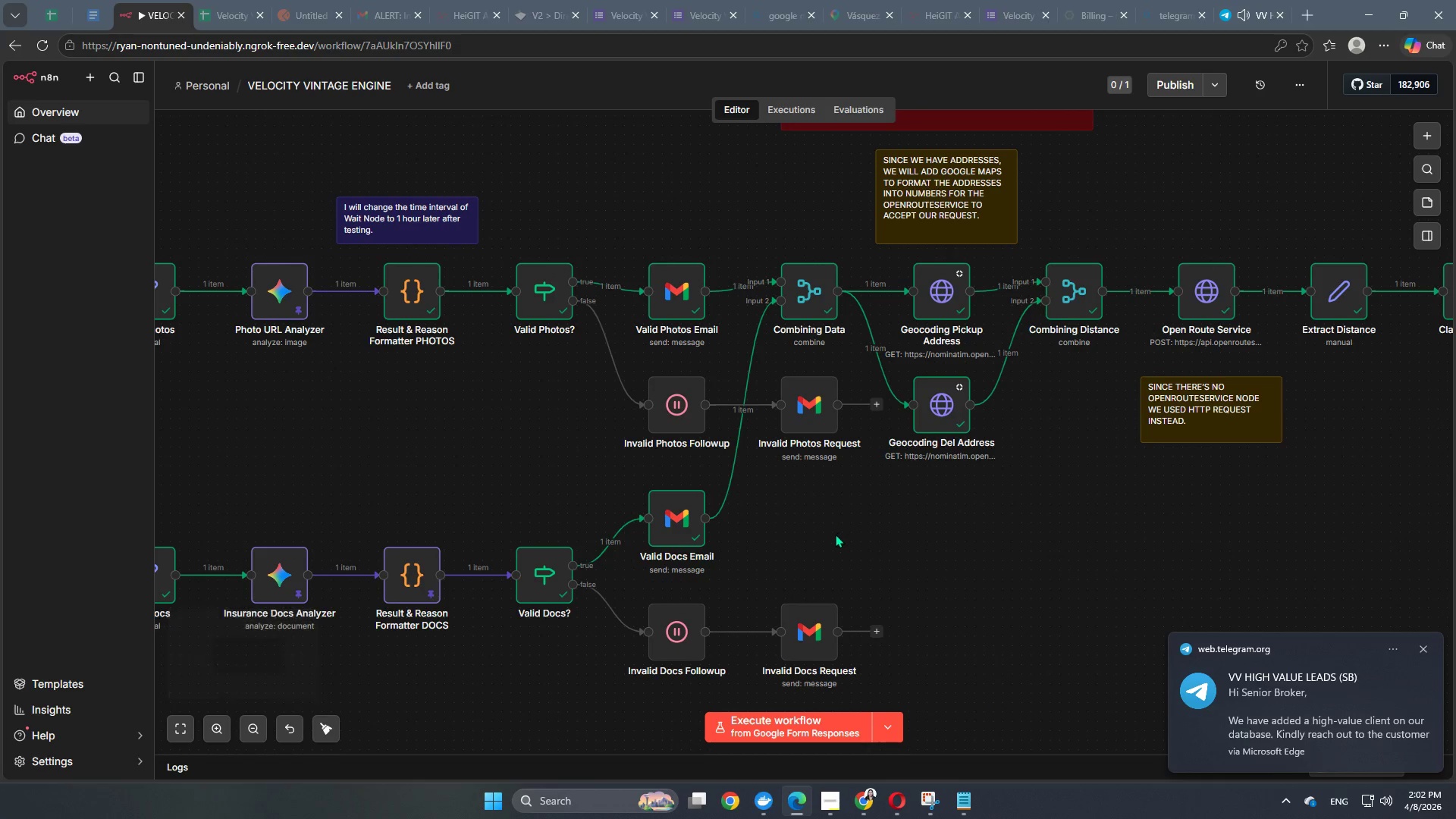 
left_click([832, 540])
 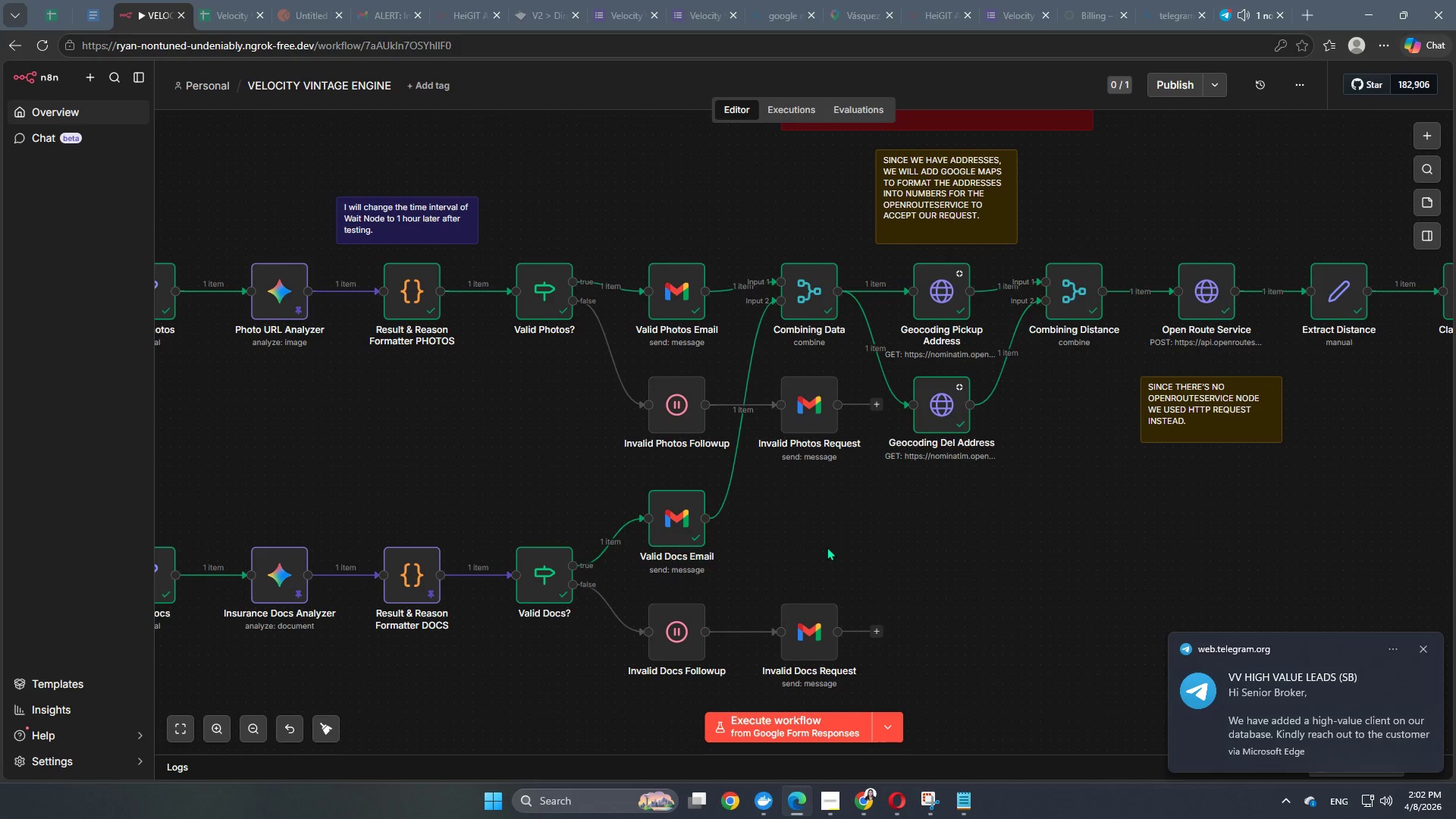 
hold_key(key=Space, duration=0.55)
 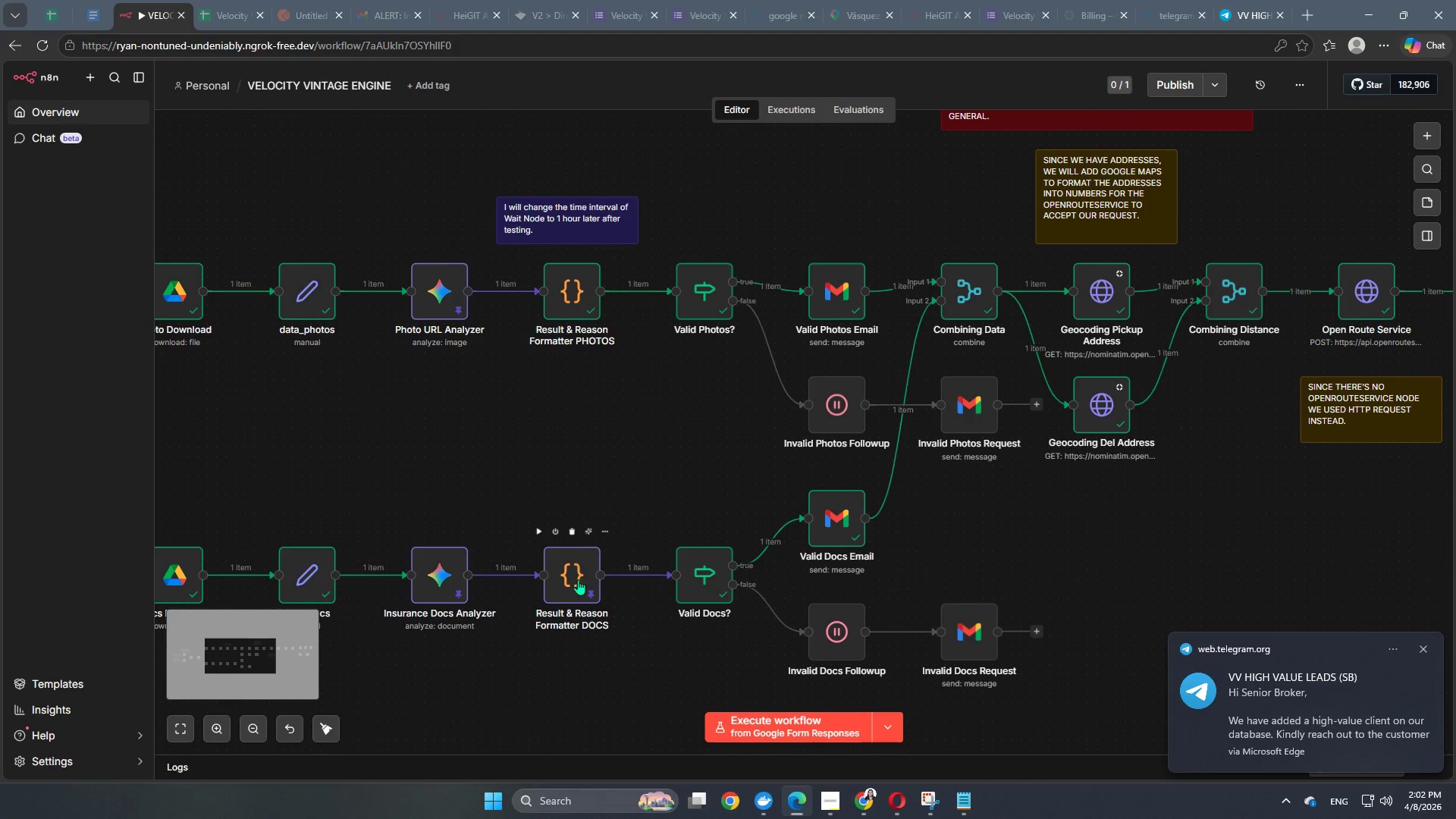 
left_click_drag(start_coordinate=[827, 547], to_coordinate=[987, 547])
 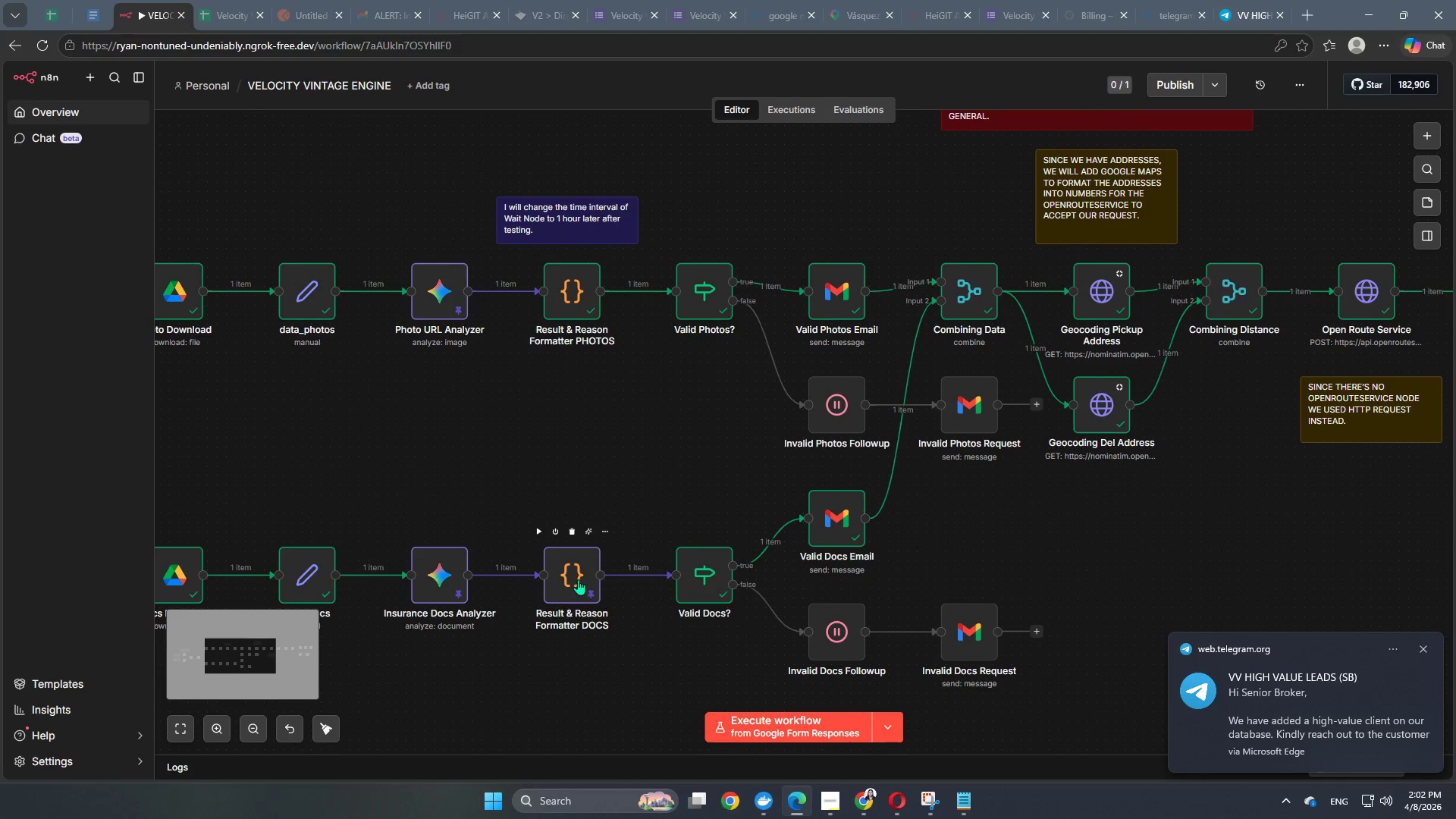 
double_click([578, 579])
 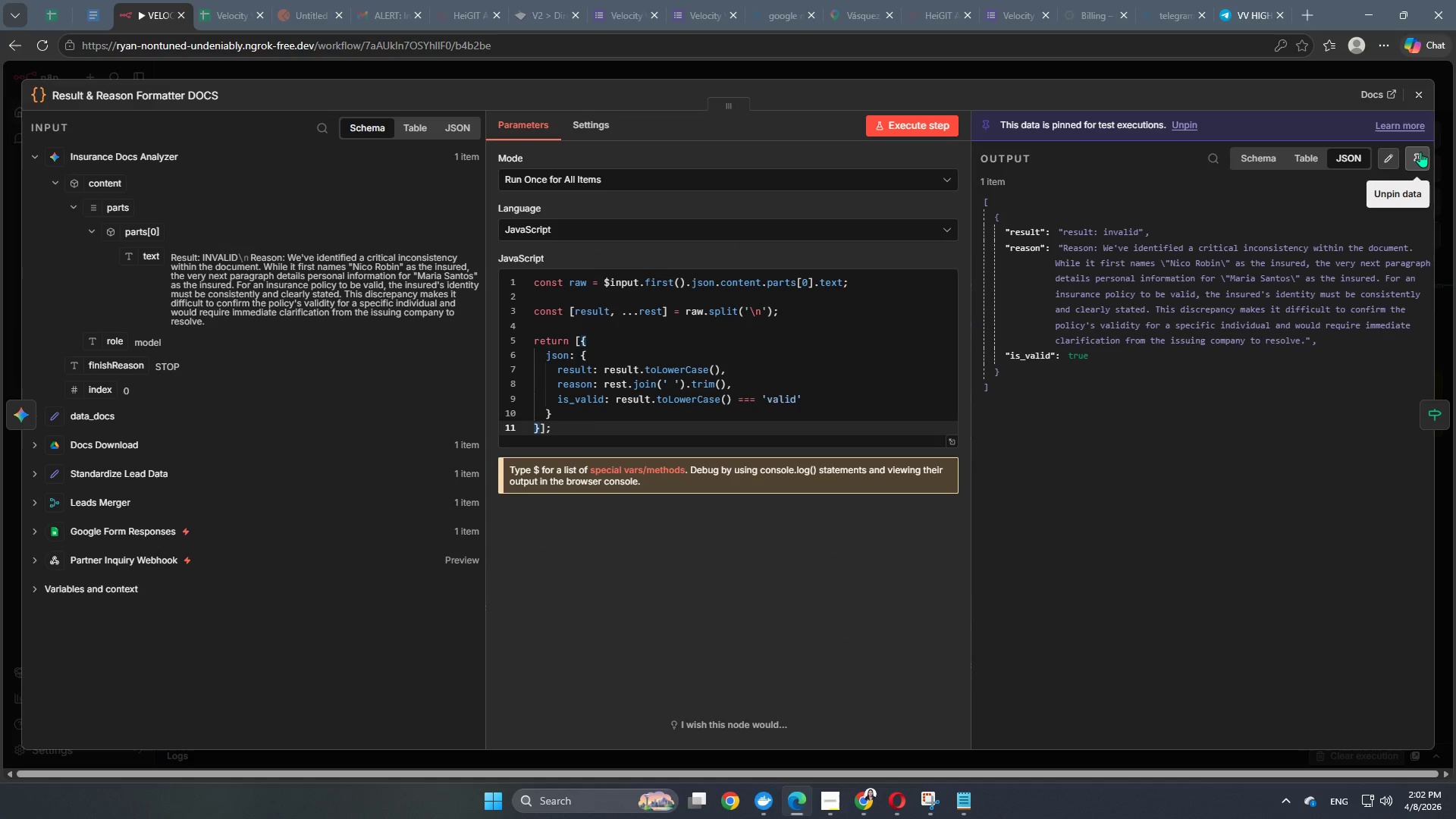 
left_click([1420, 152])
 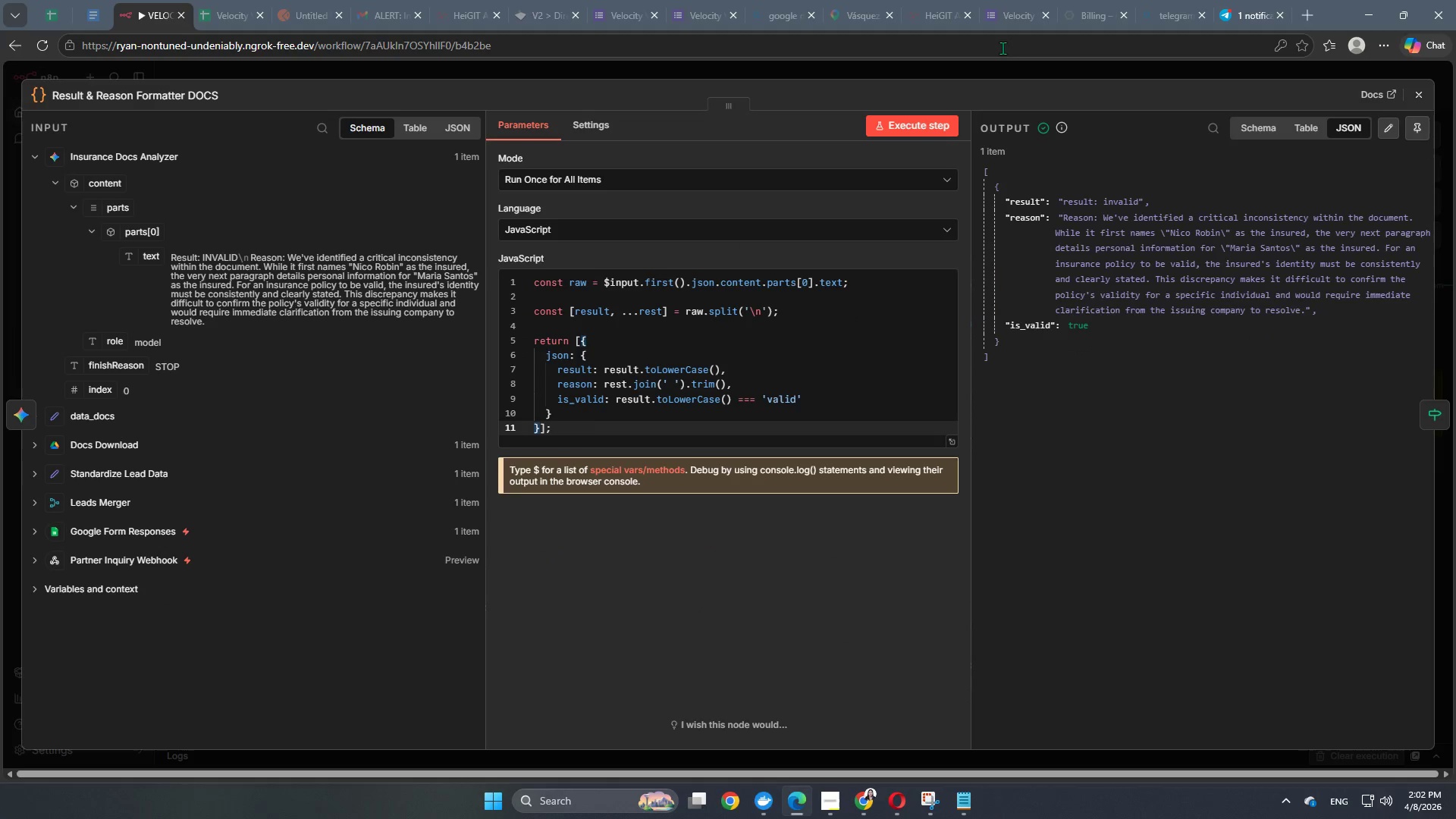 
left_click([1003, 77])
 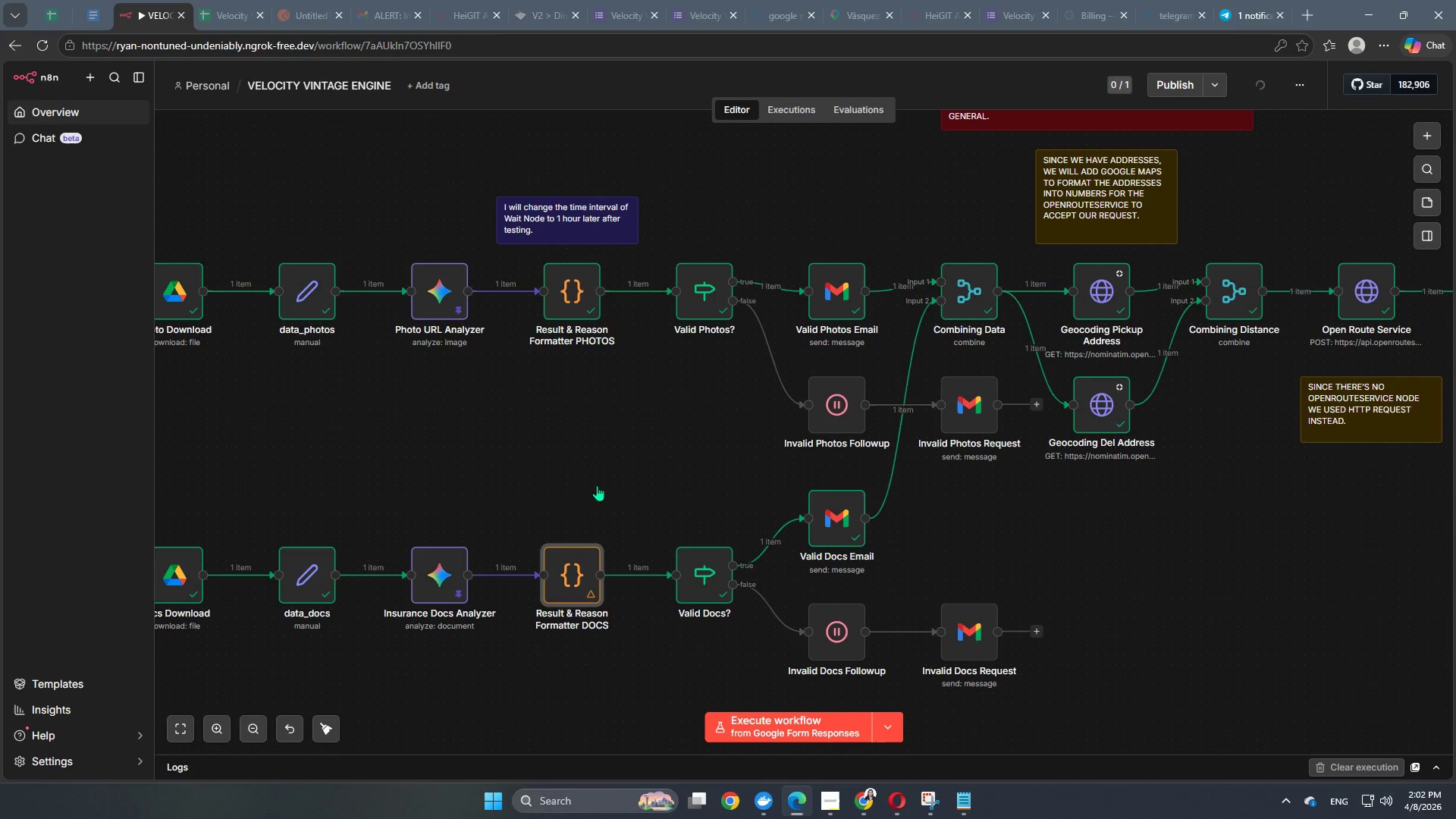 
hold_key(key=Space, duration=0.58)
 